 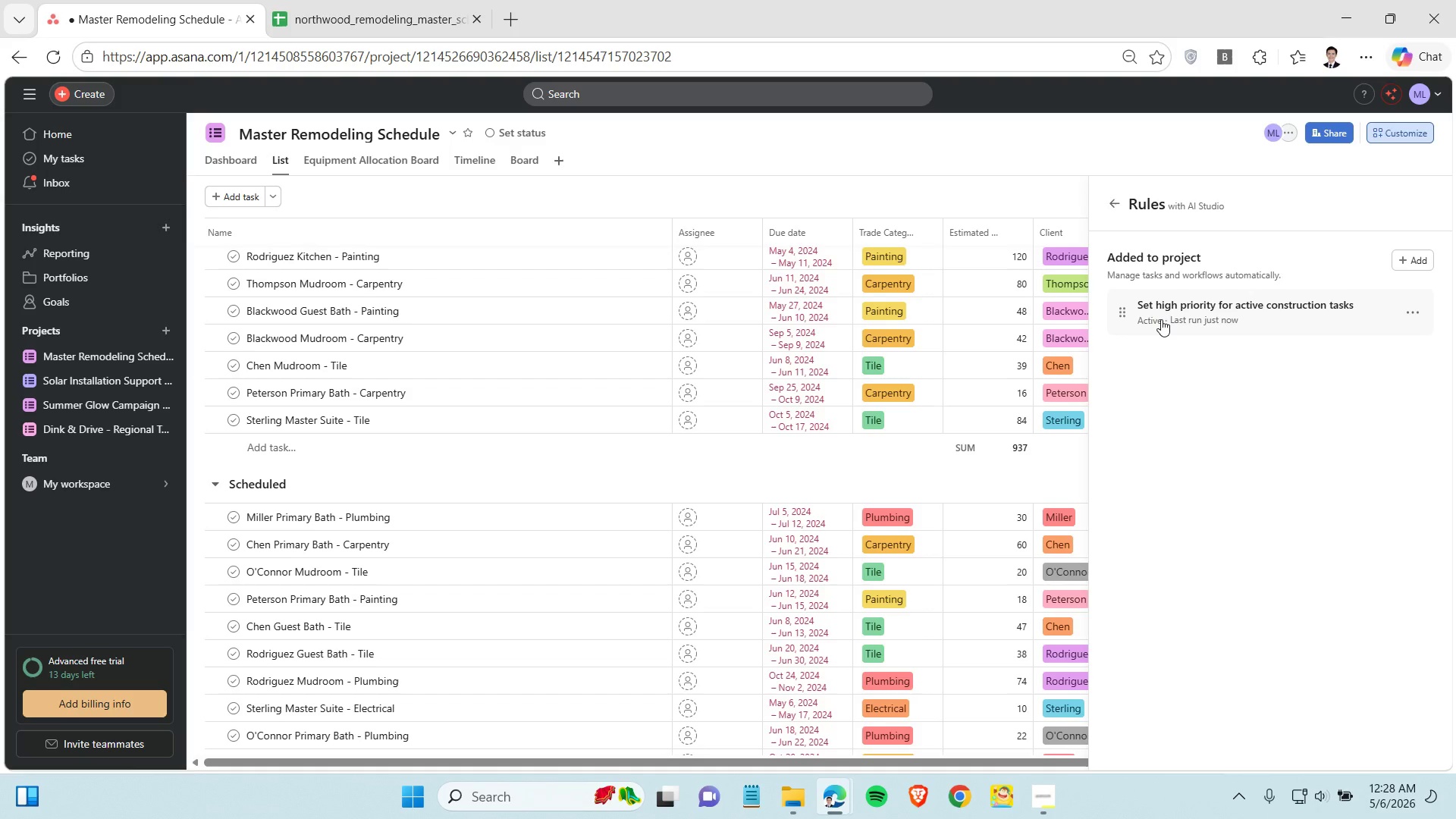 
mouse_move([1136, 219])
 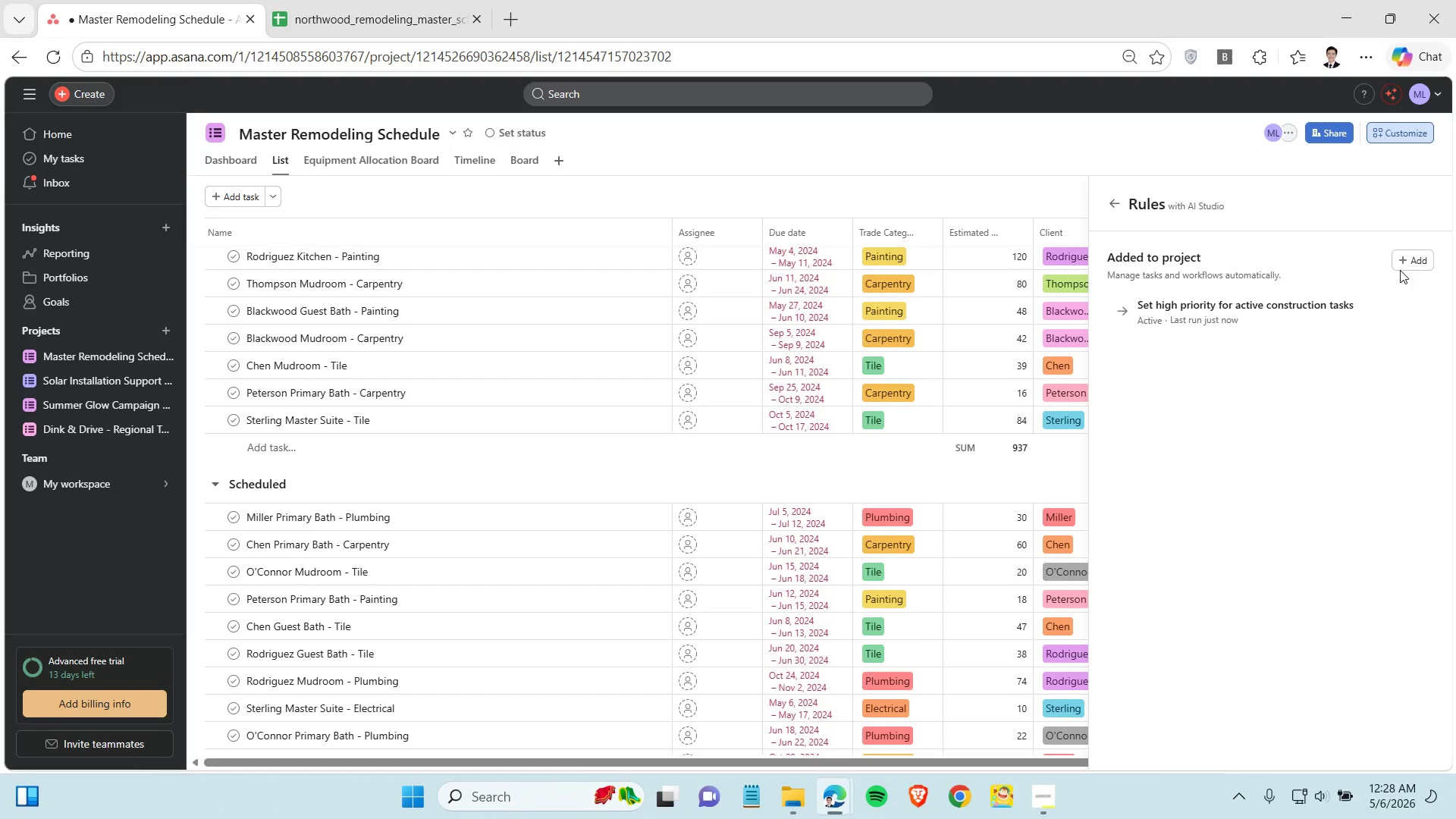 
left_click([1399, 267])
 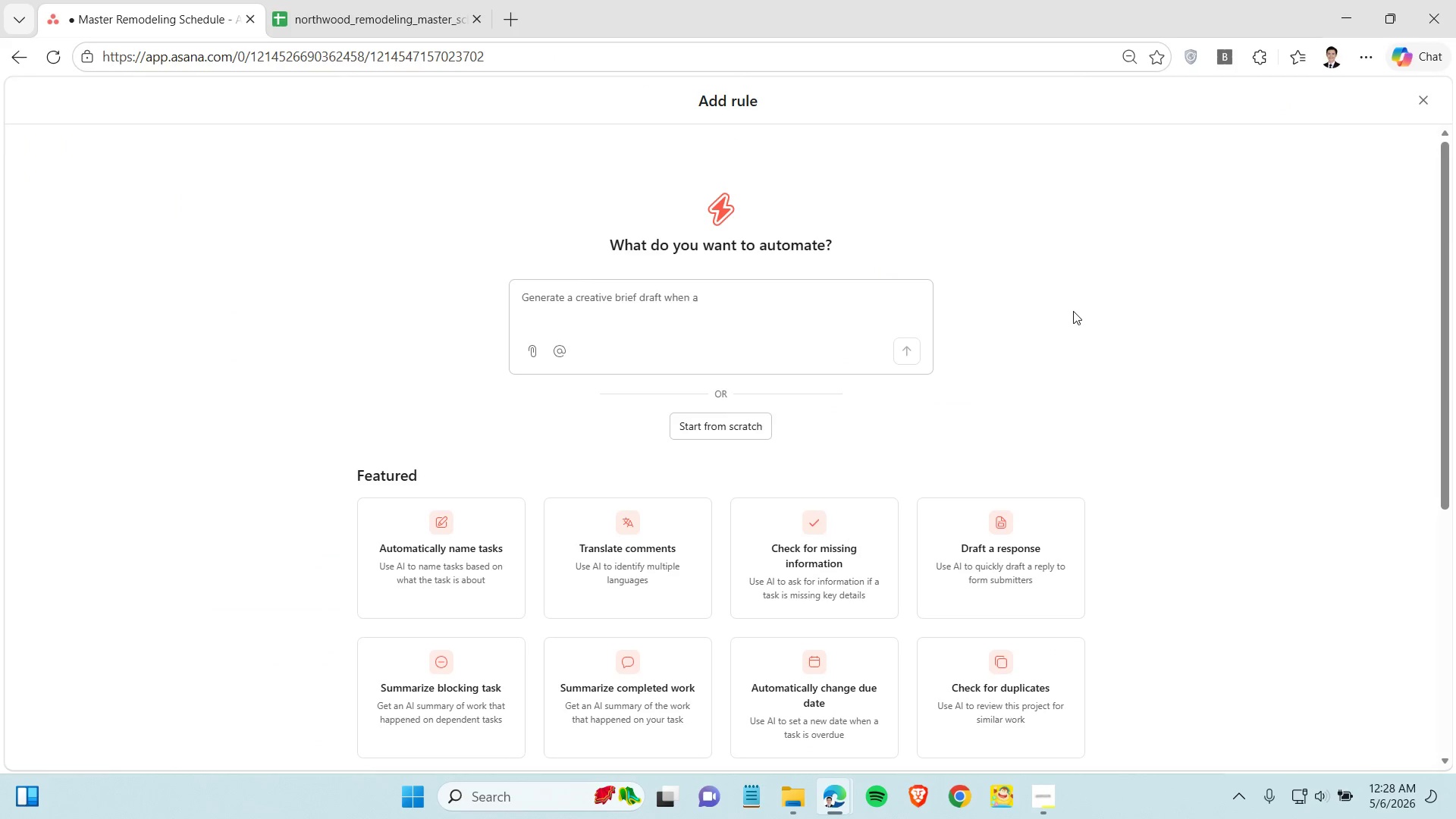 
wait(7.77)
 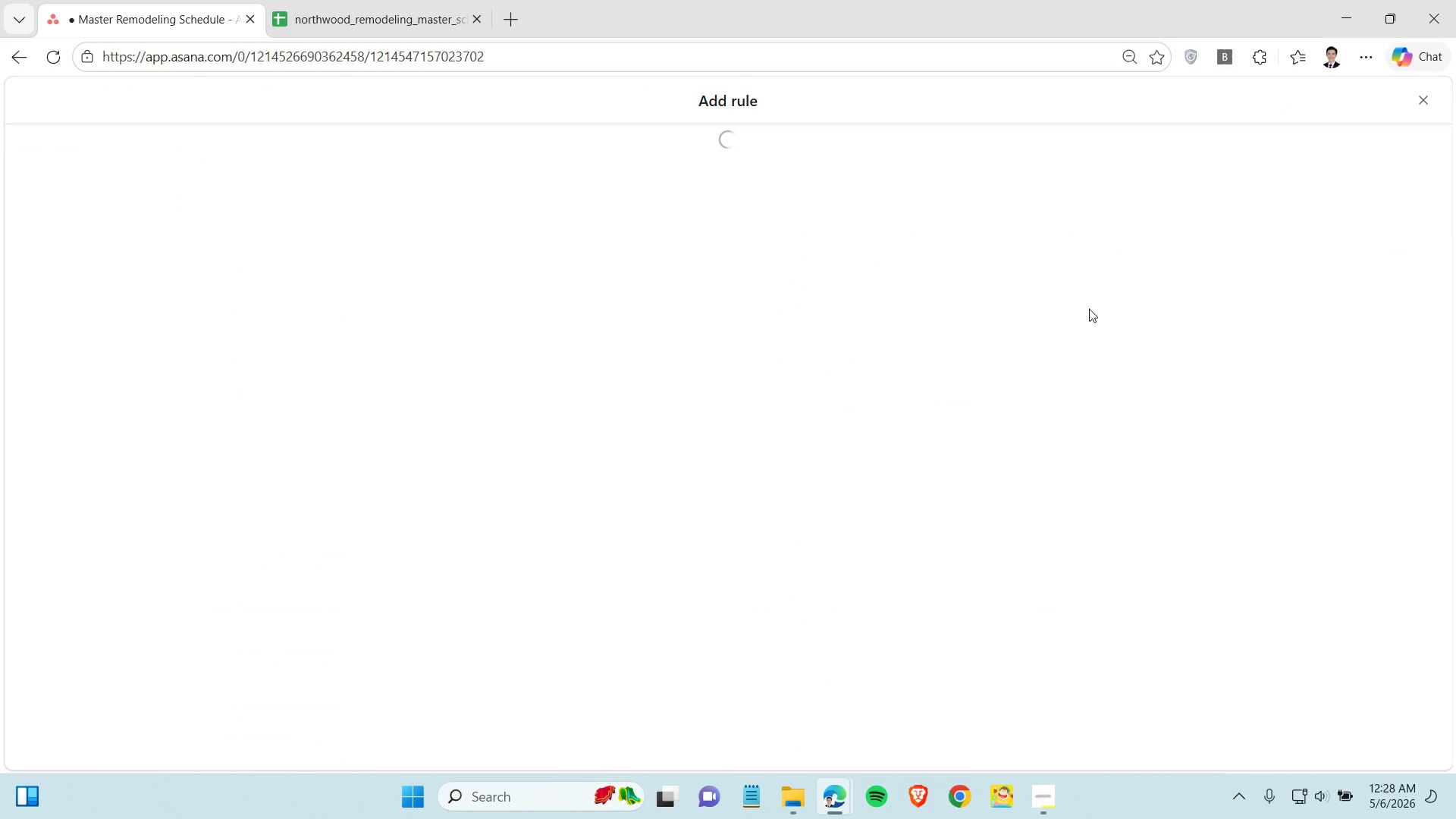 
left_click([739, 431])
 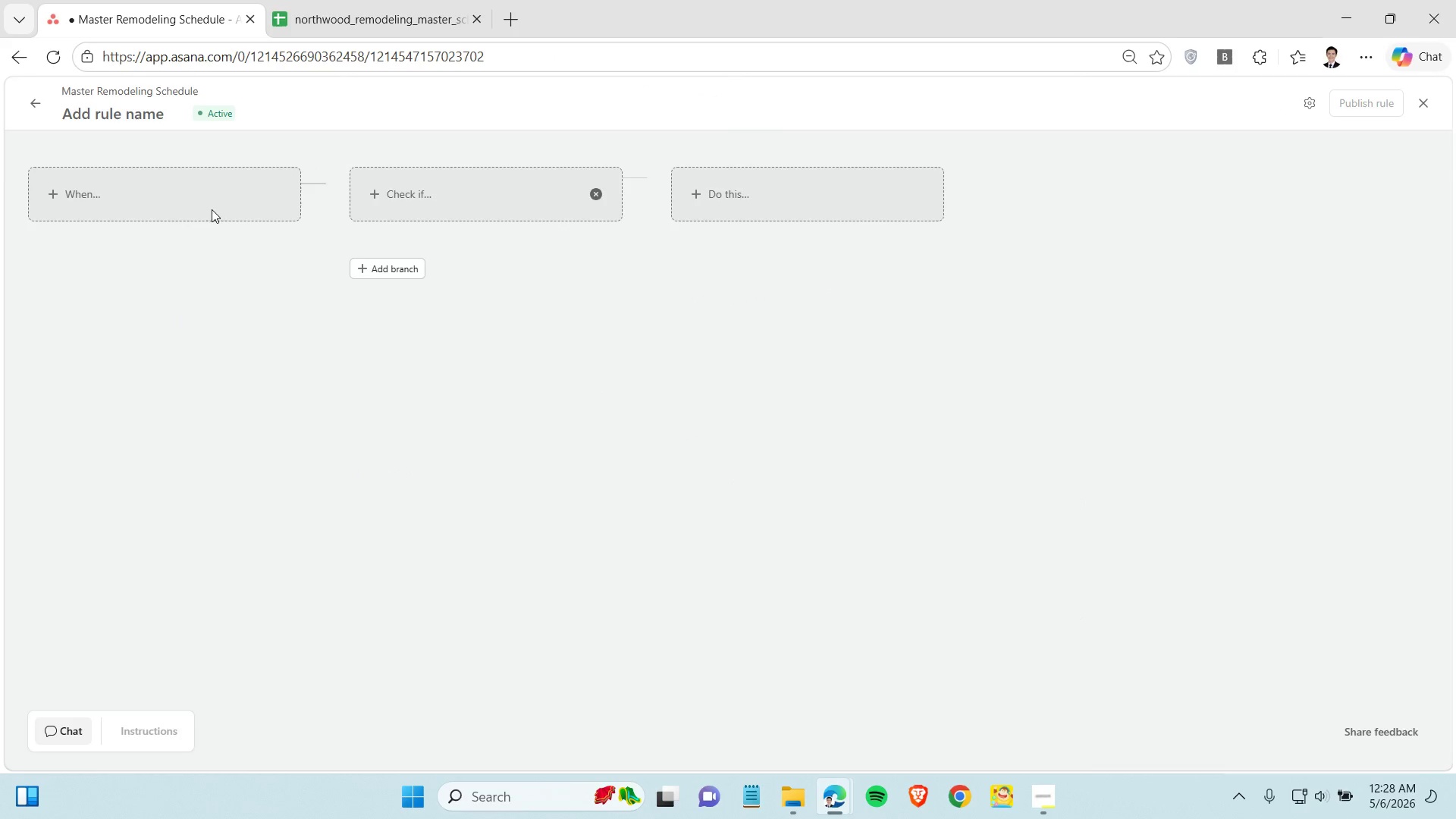 
left_click([212, 209])
 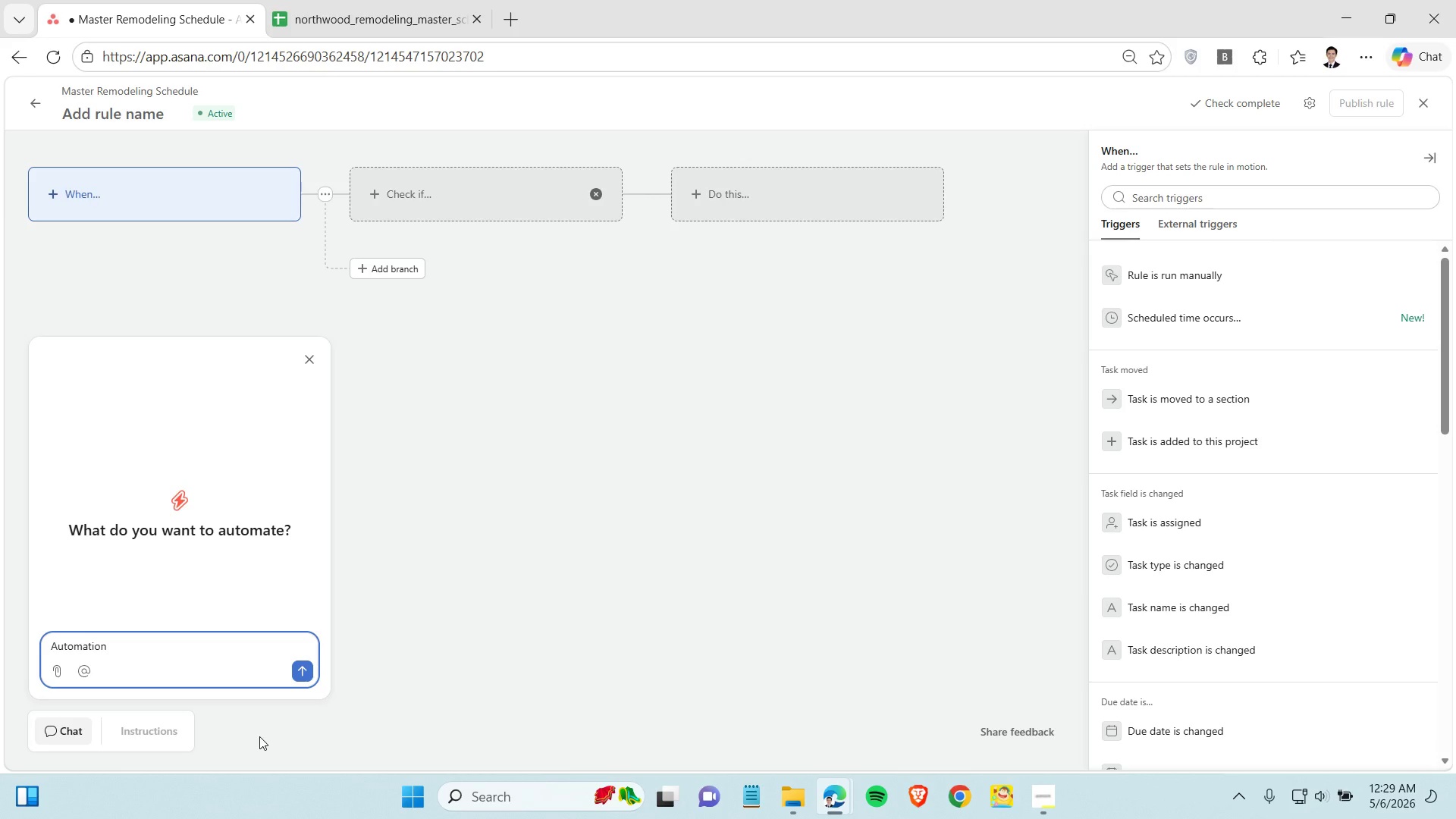 
wait(7.45)
 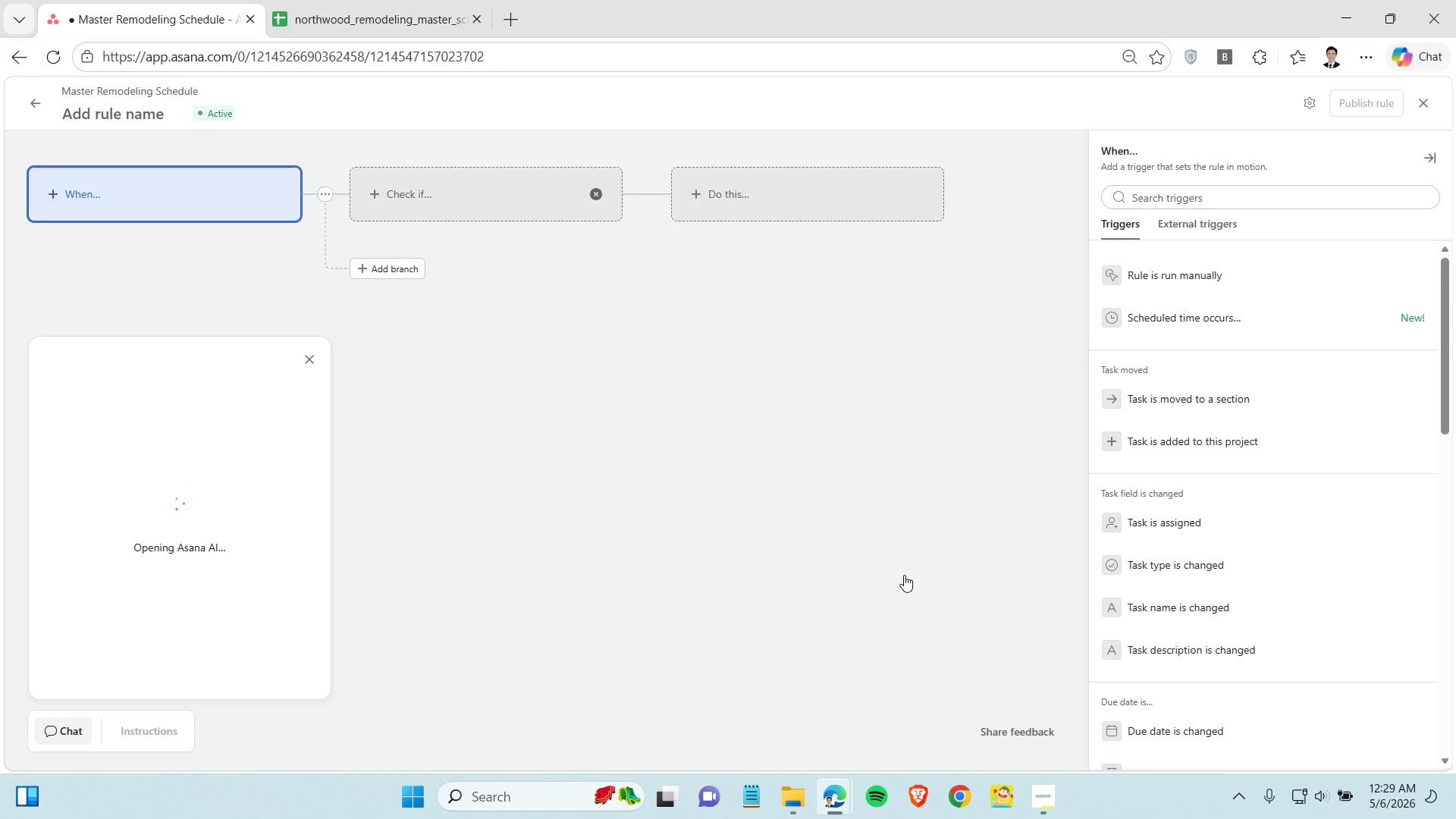 
mouse_move([1106, 760])
 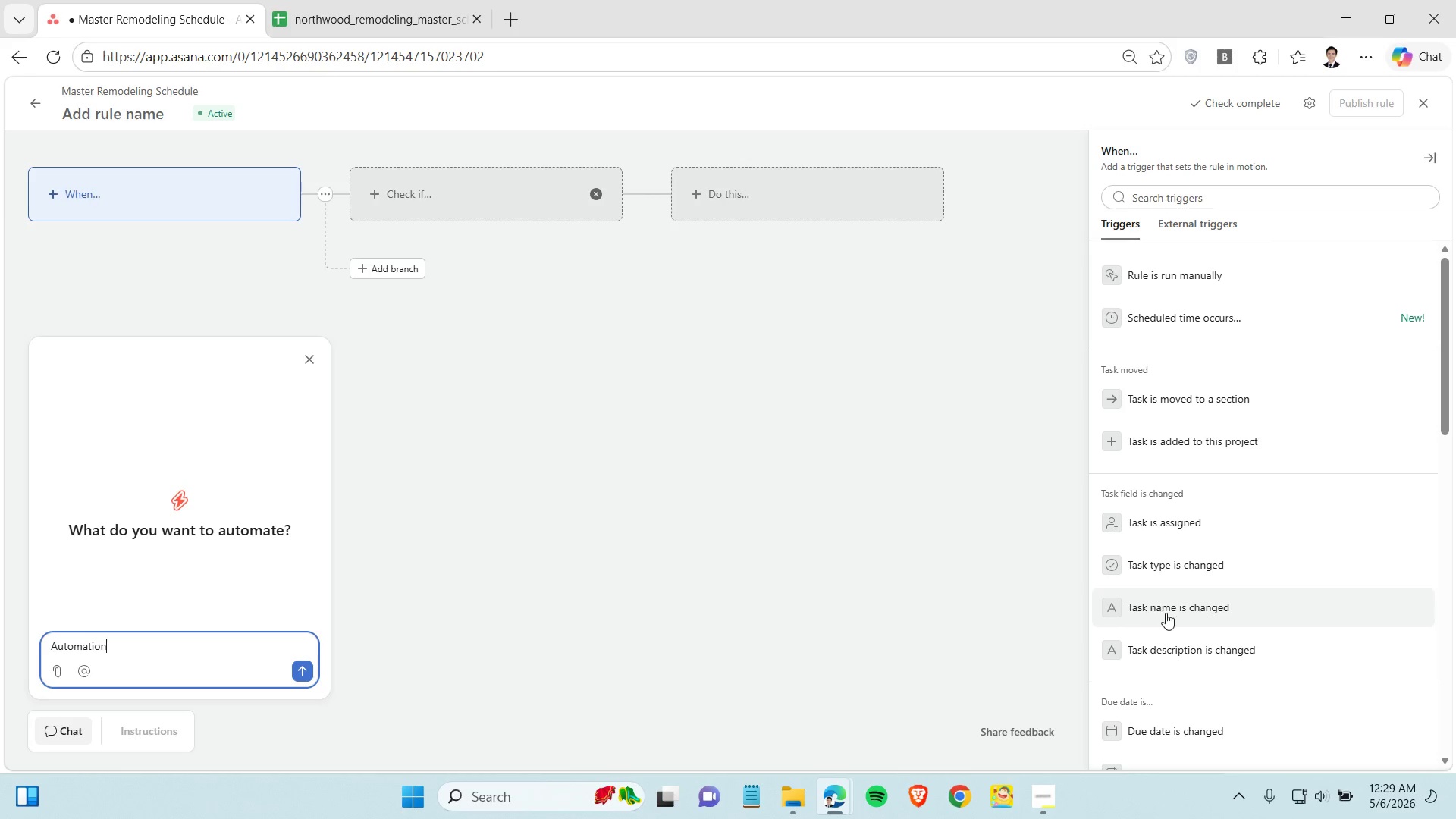 
scroll: coordinate [1169, 613], scroll_direction: down, amount: 9.0
 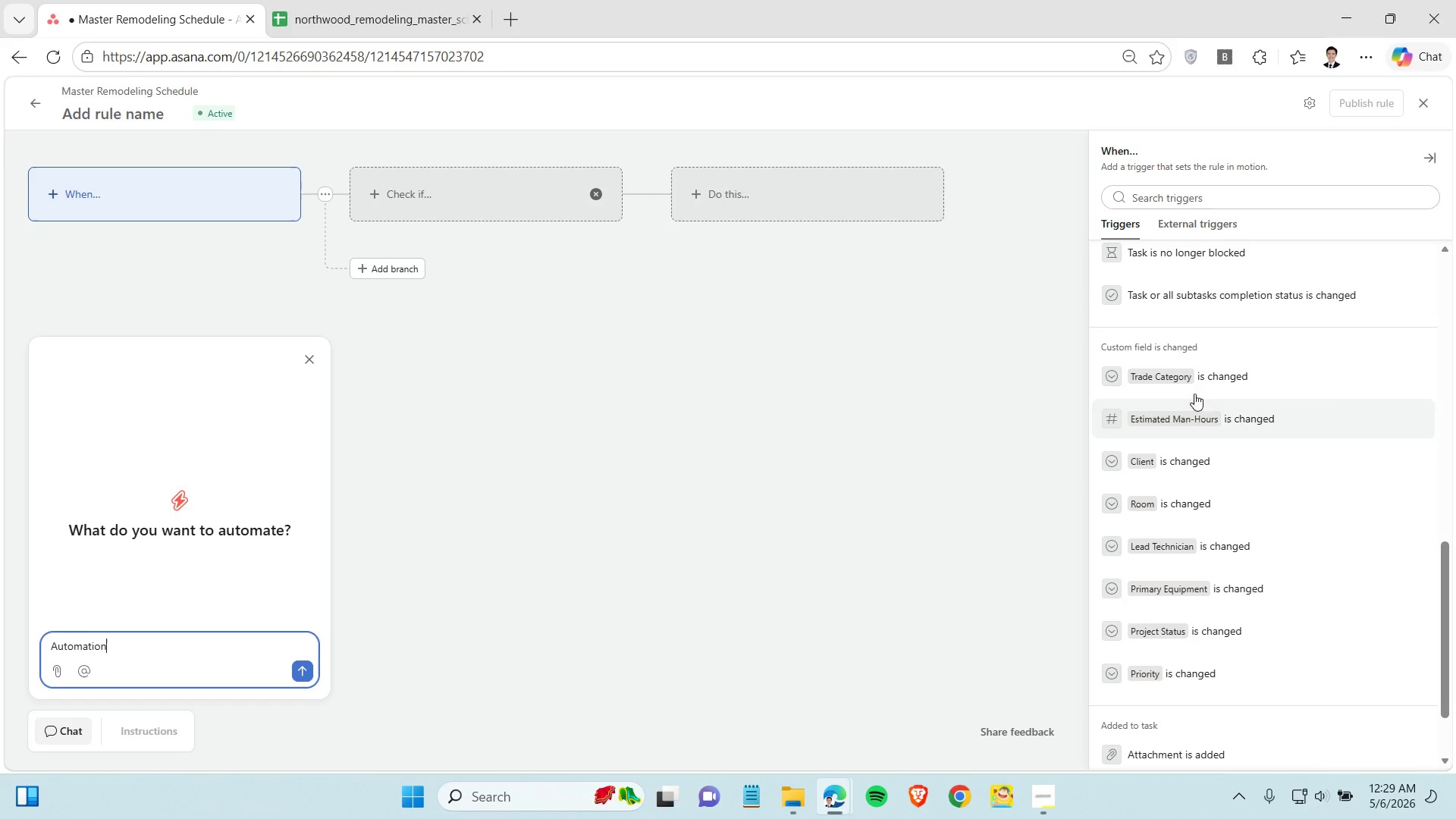 
left_click([1178, 375])
 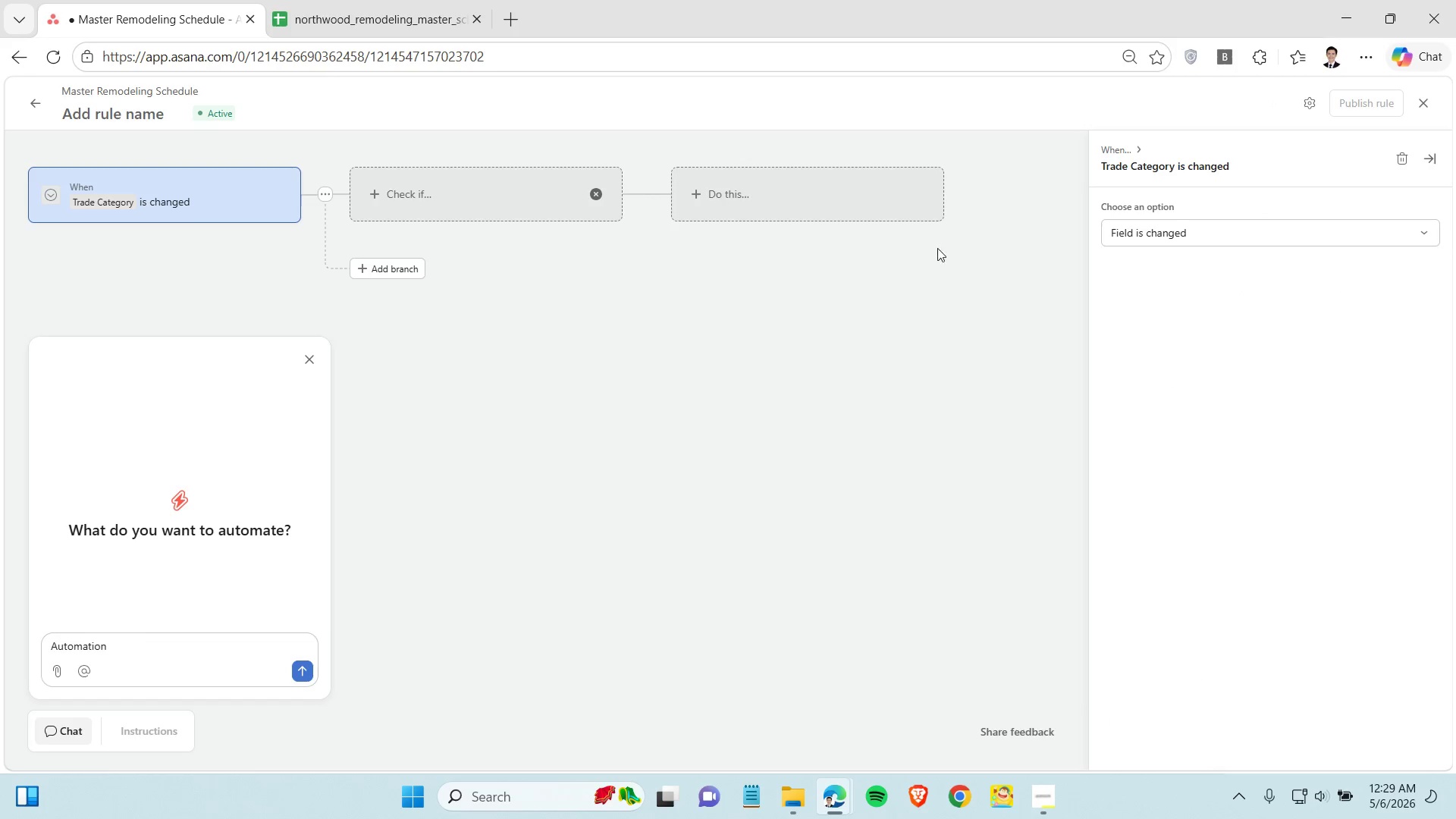 
left_click([851, 202])
 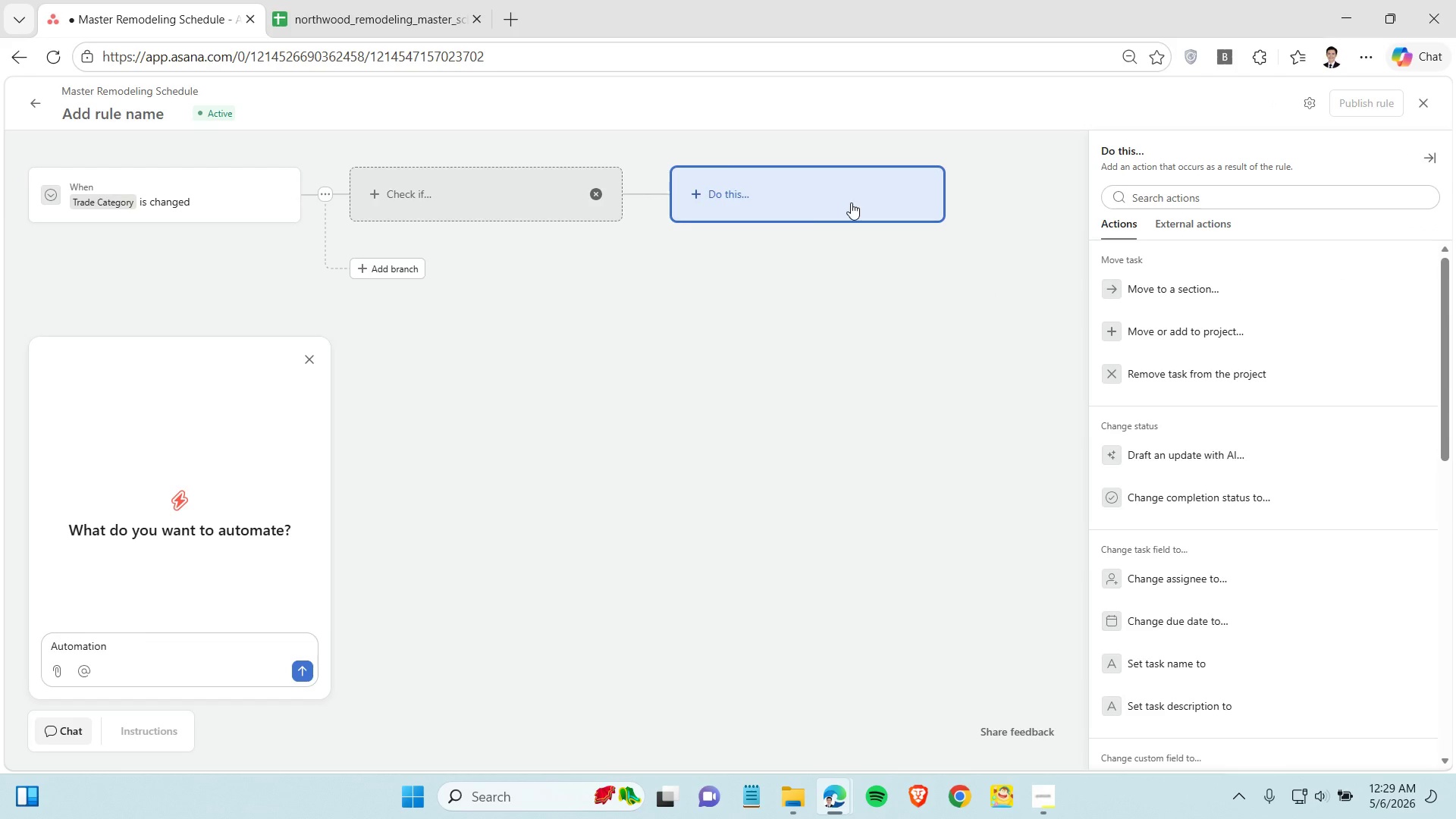 
left_click([17, 52])
 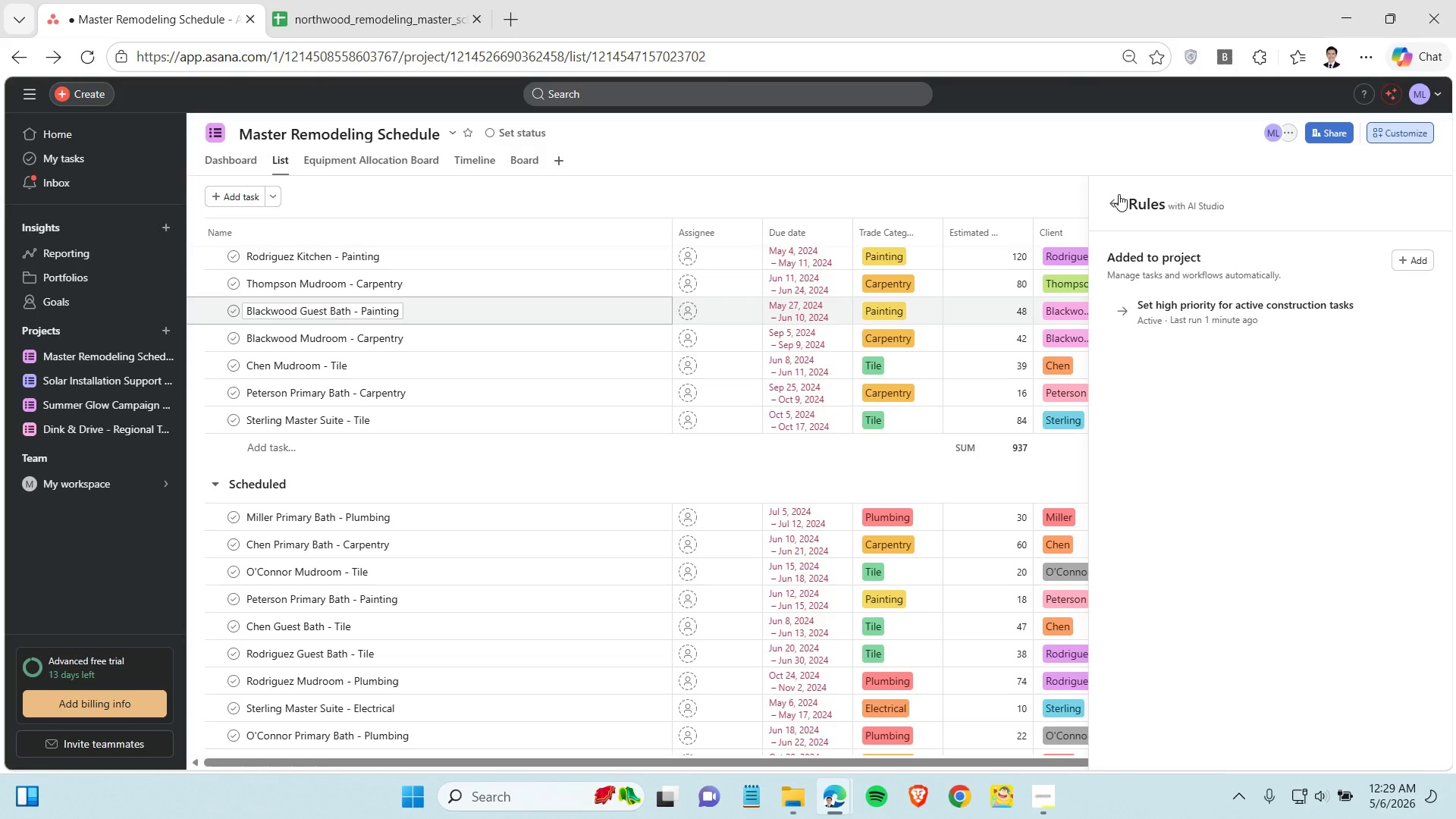 
left_click([1110, 201])
 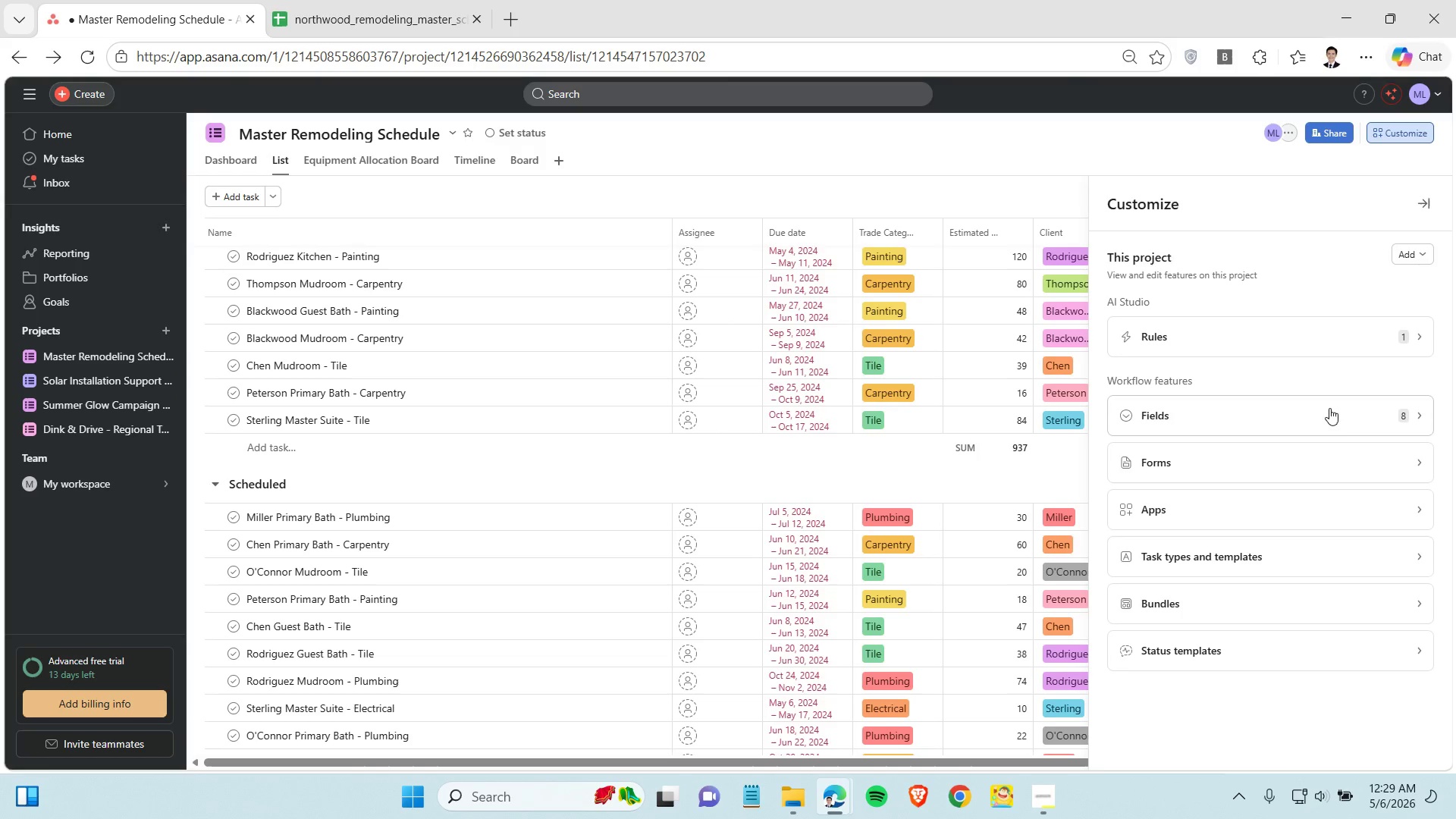 
left_click([1339, 413])
 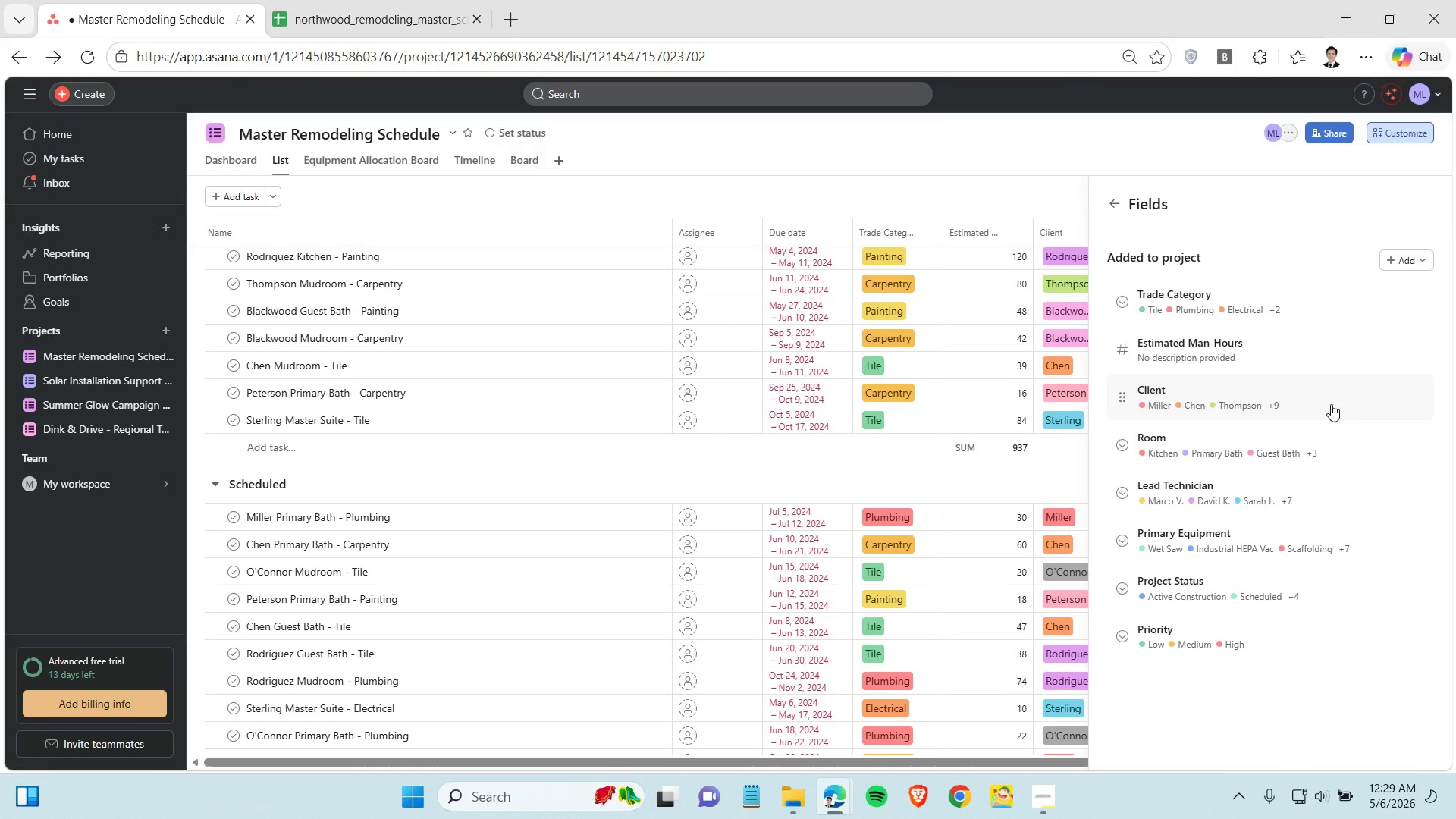 
left_click([1402, 261])
 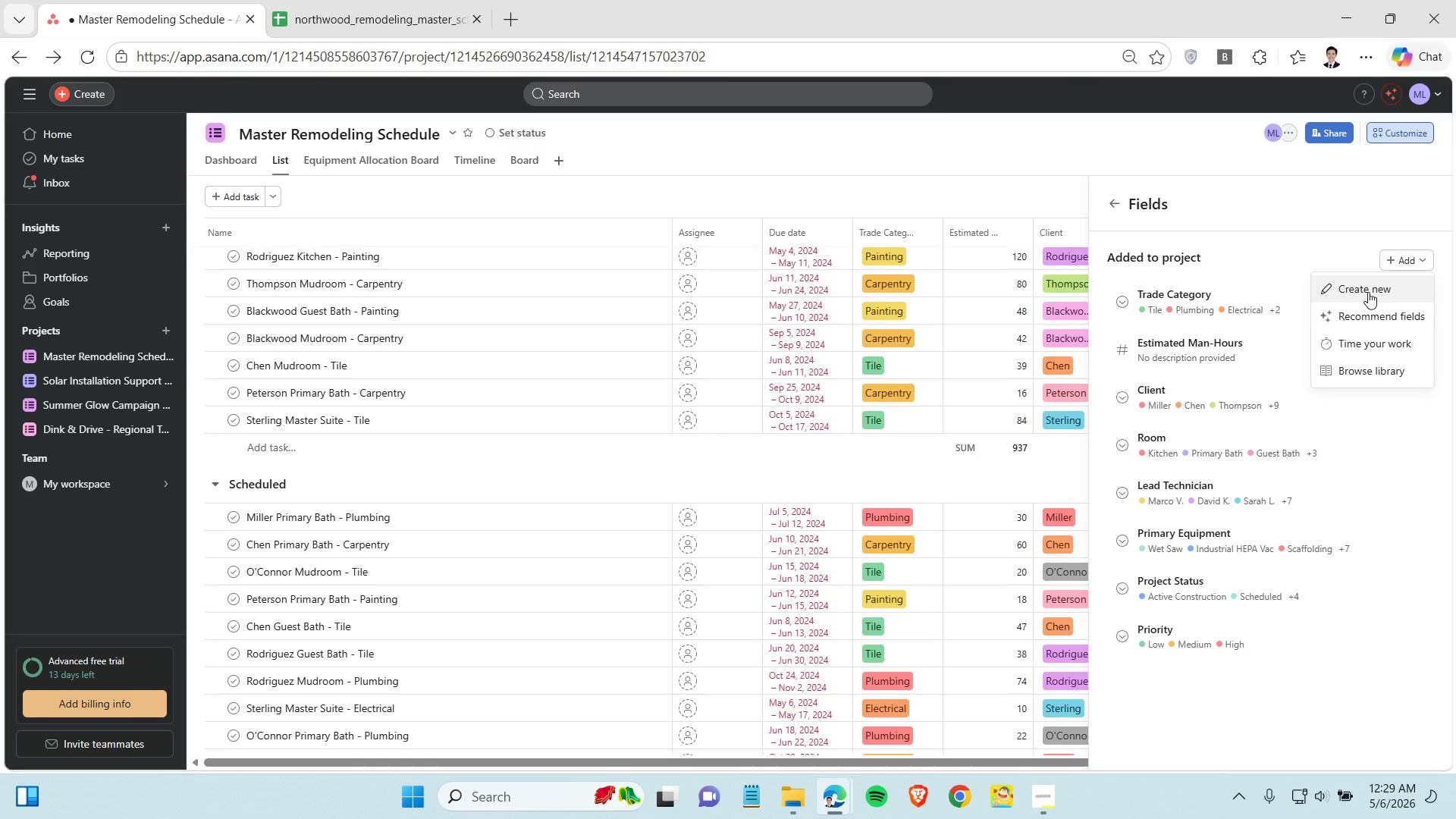 
left_click([1368, 292])
 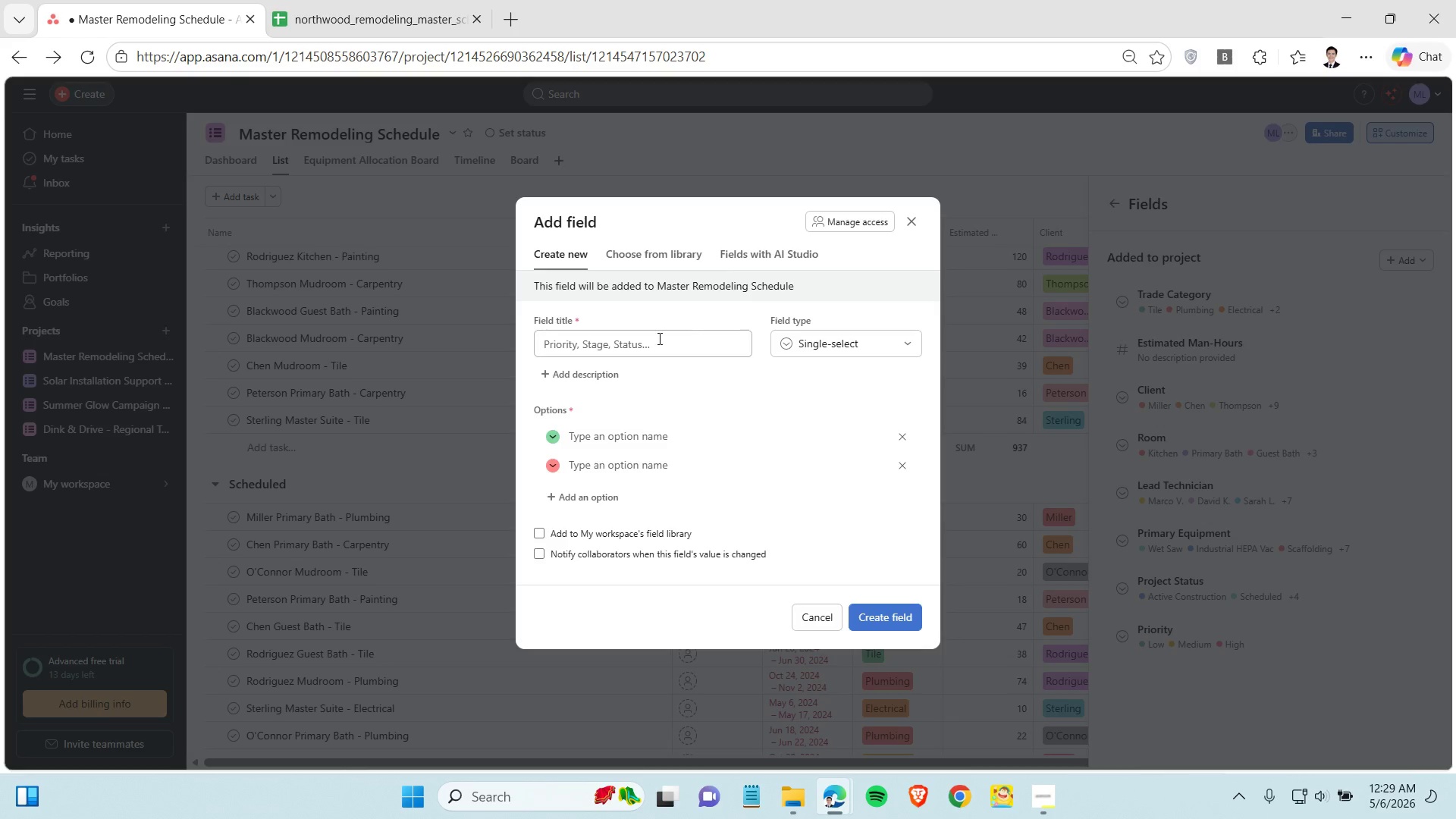 
left_click([657, 338])
 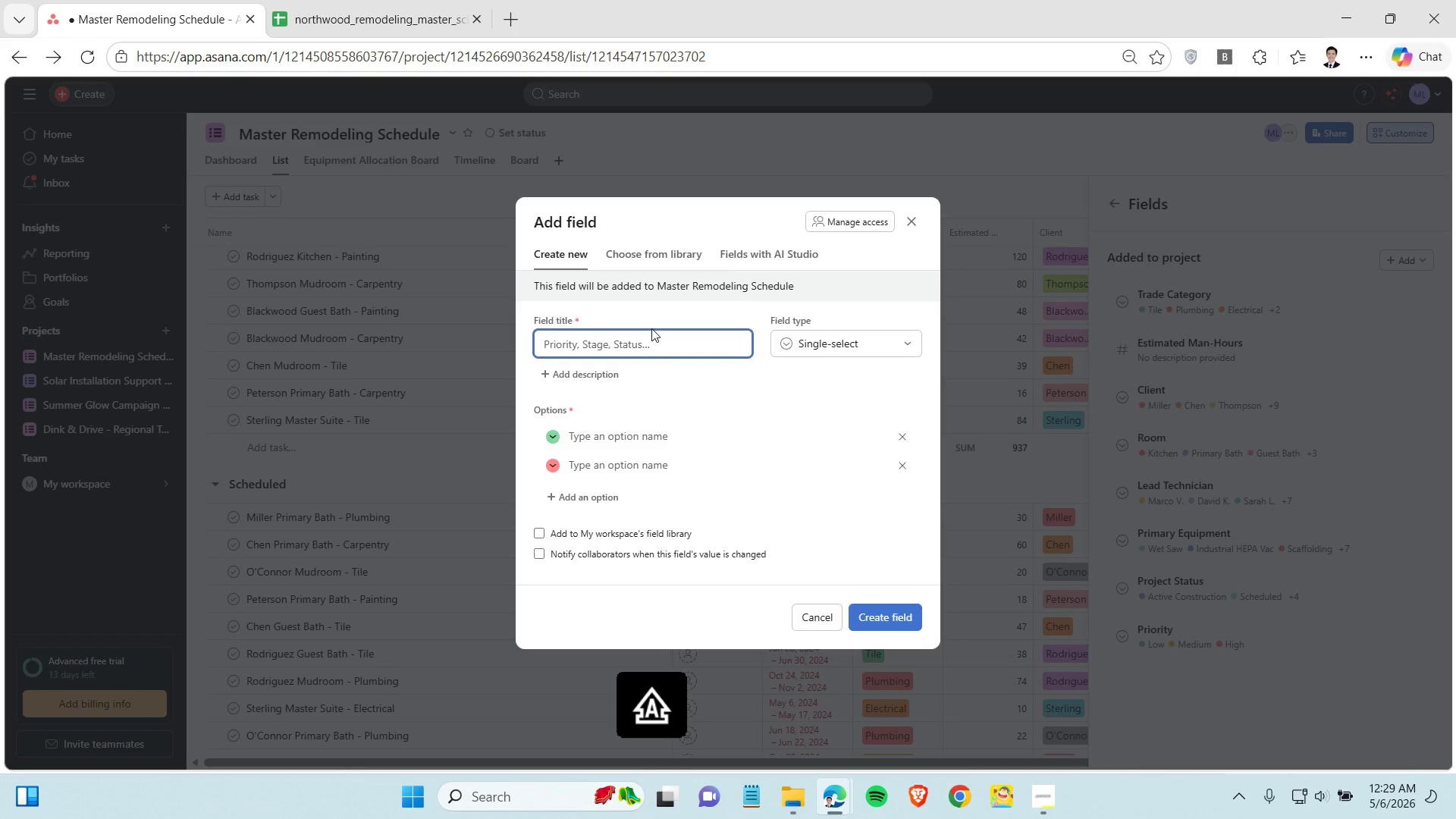 
type(Collaborator)
 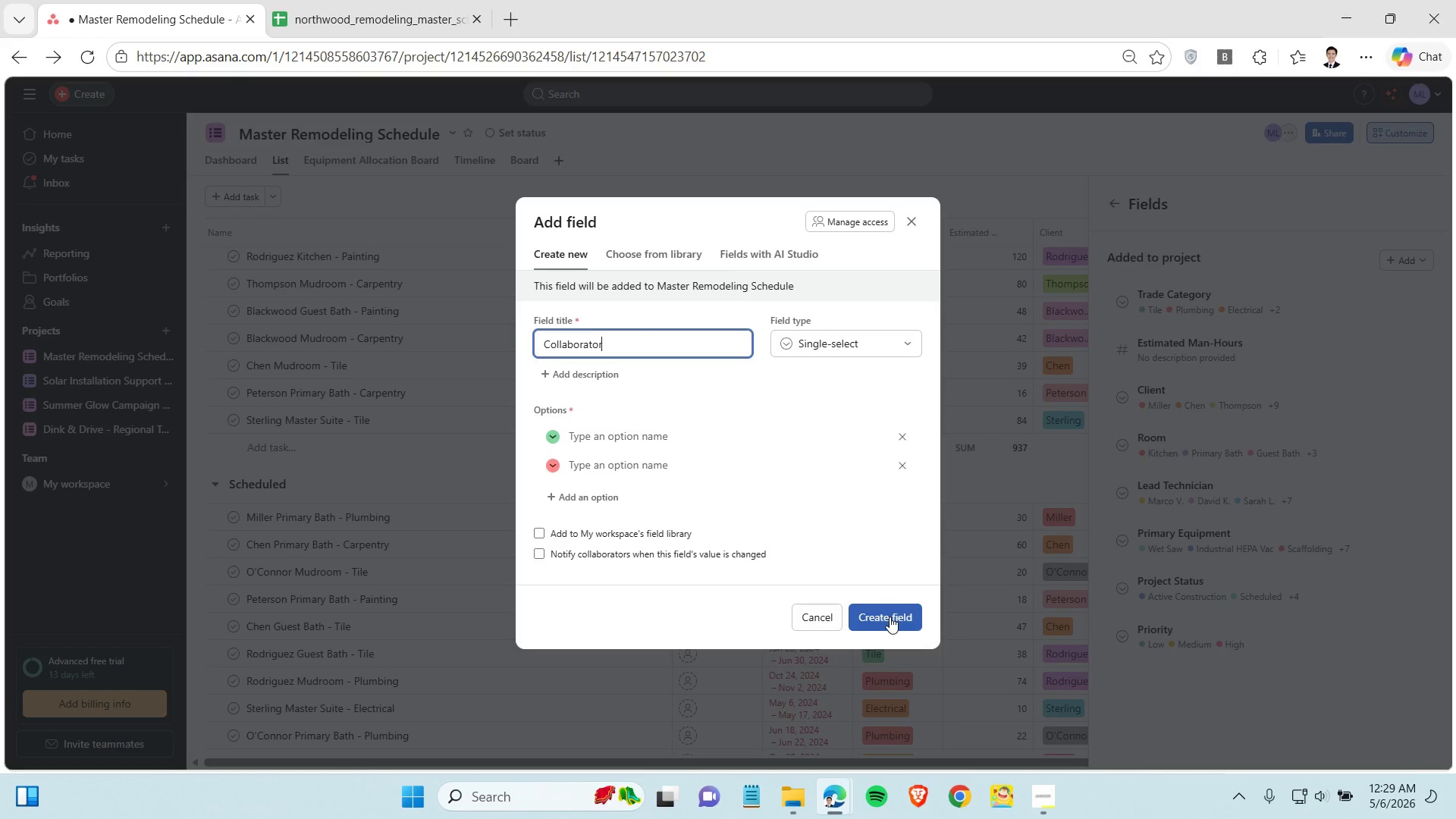 
left_click([663, 432])
 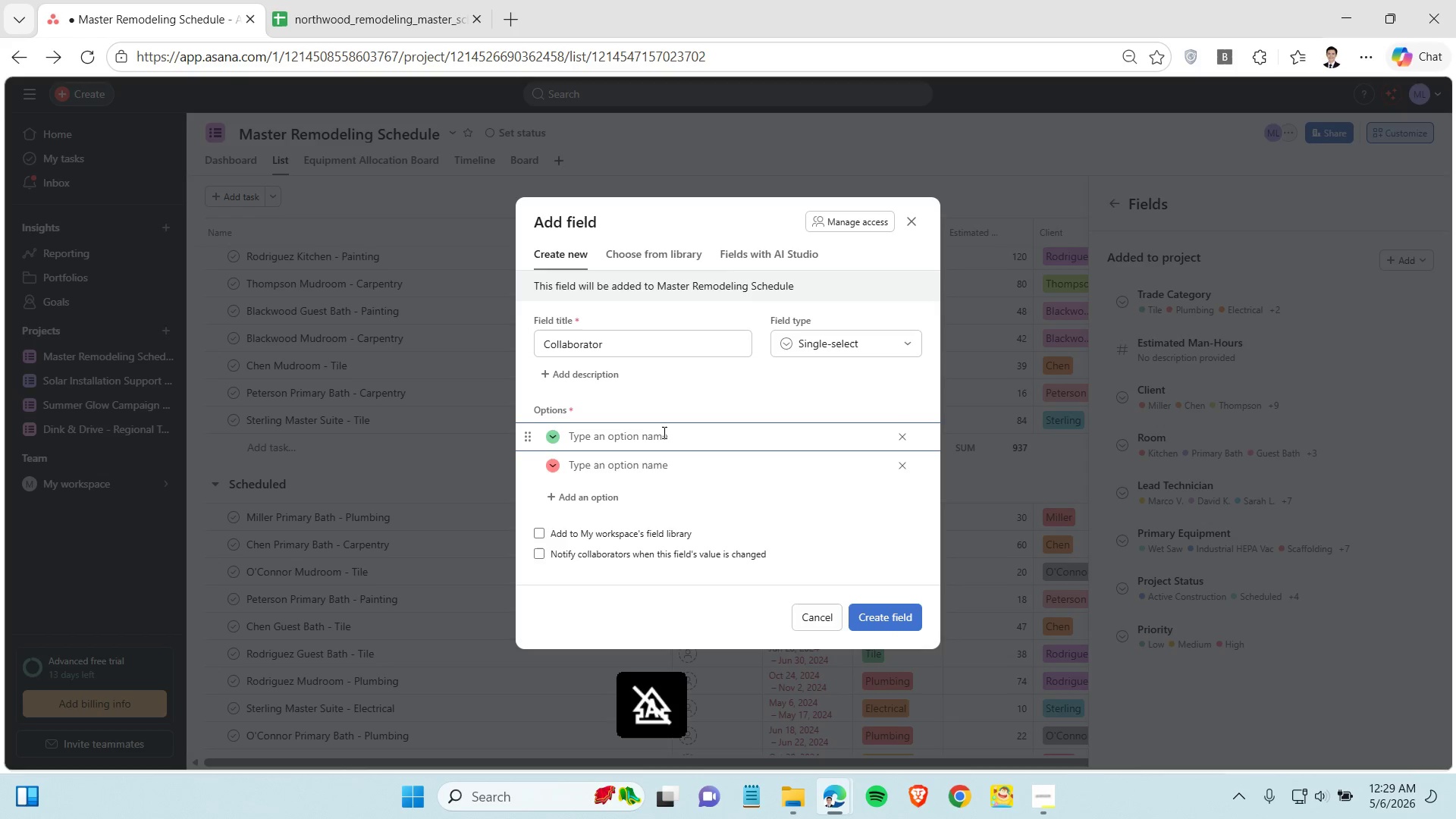 
type(Supervisr)
key(Backspace)
type(or)
 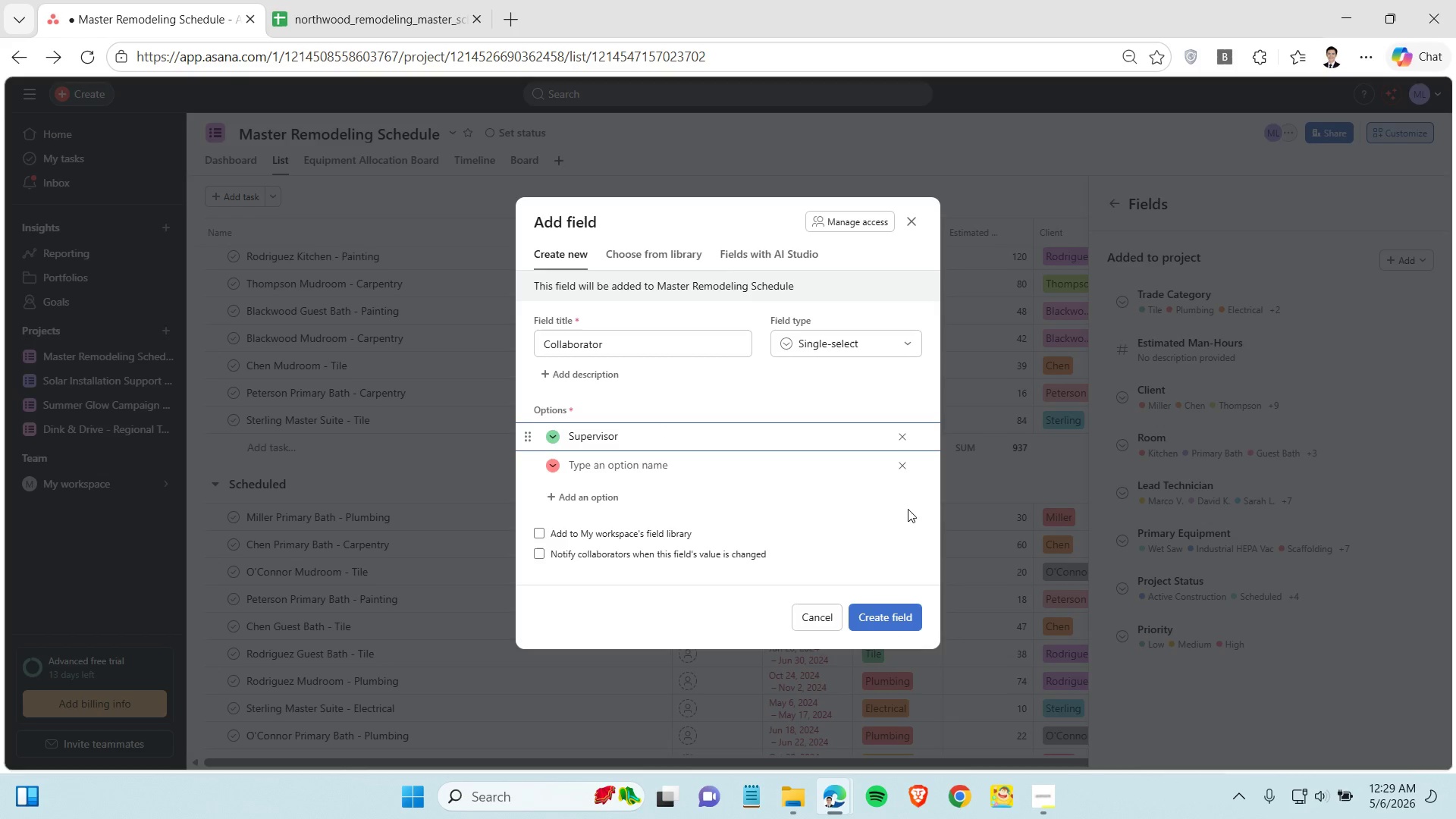 
left_click([902, 467])
 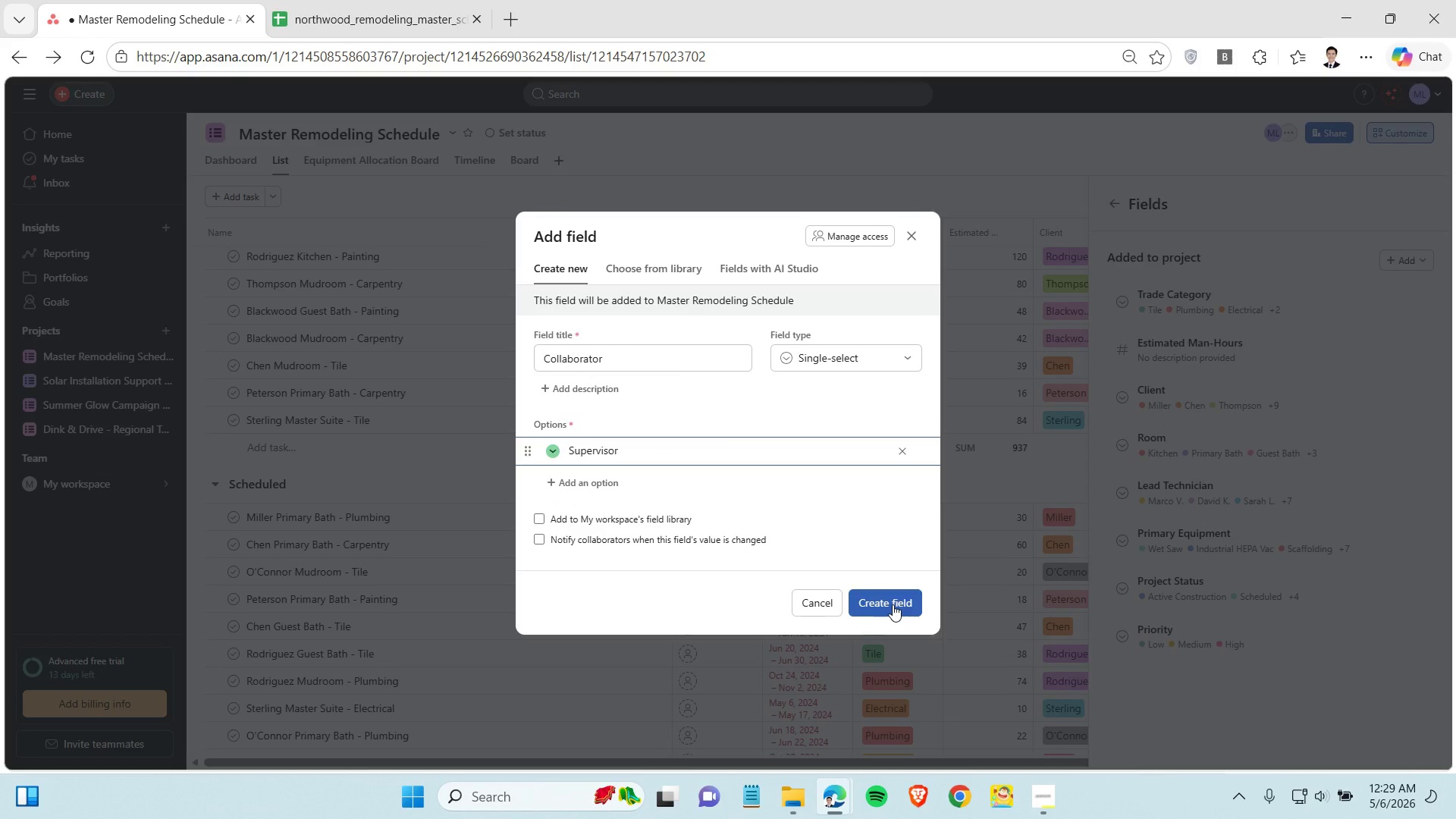 
left_click([893, 604])
 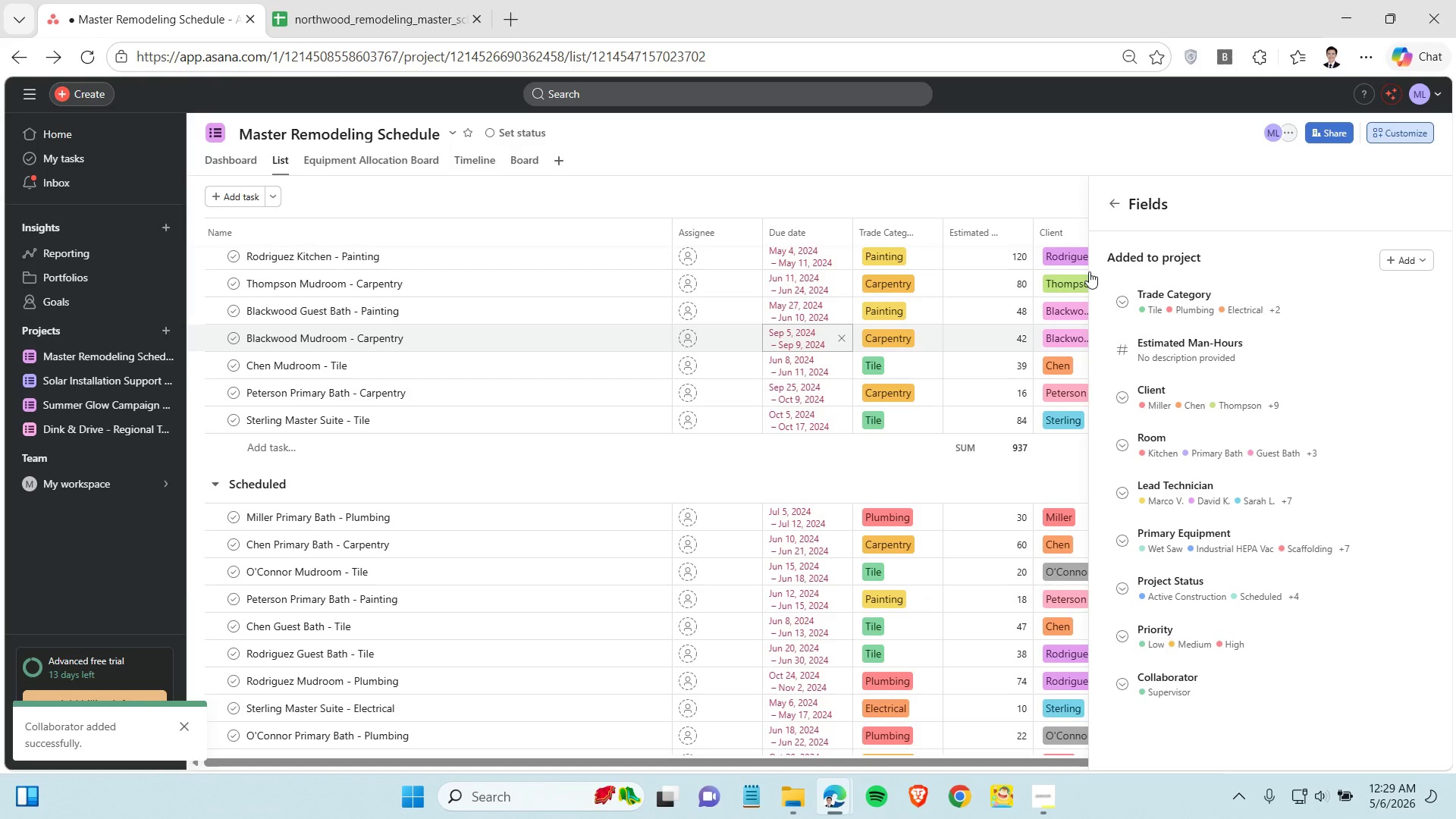 
wait(5.27)
 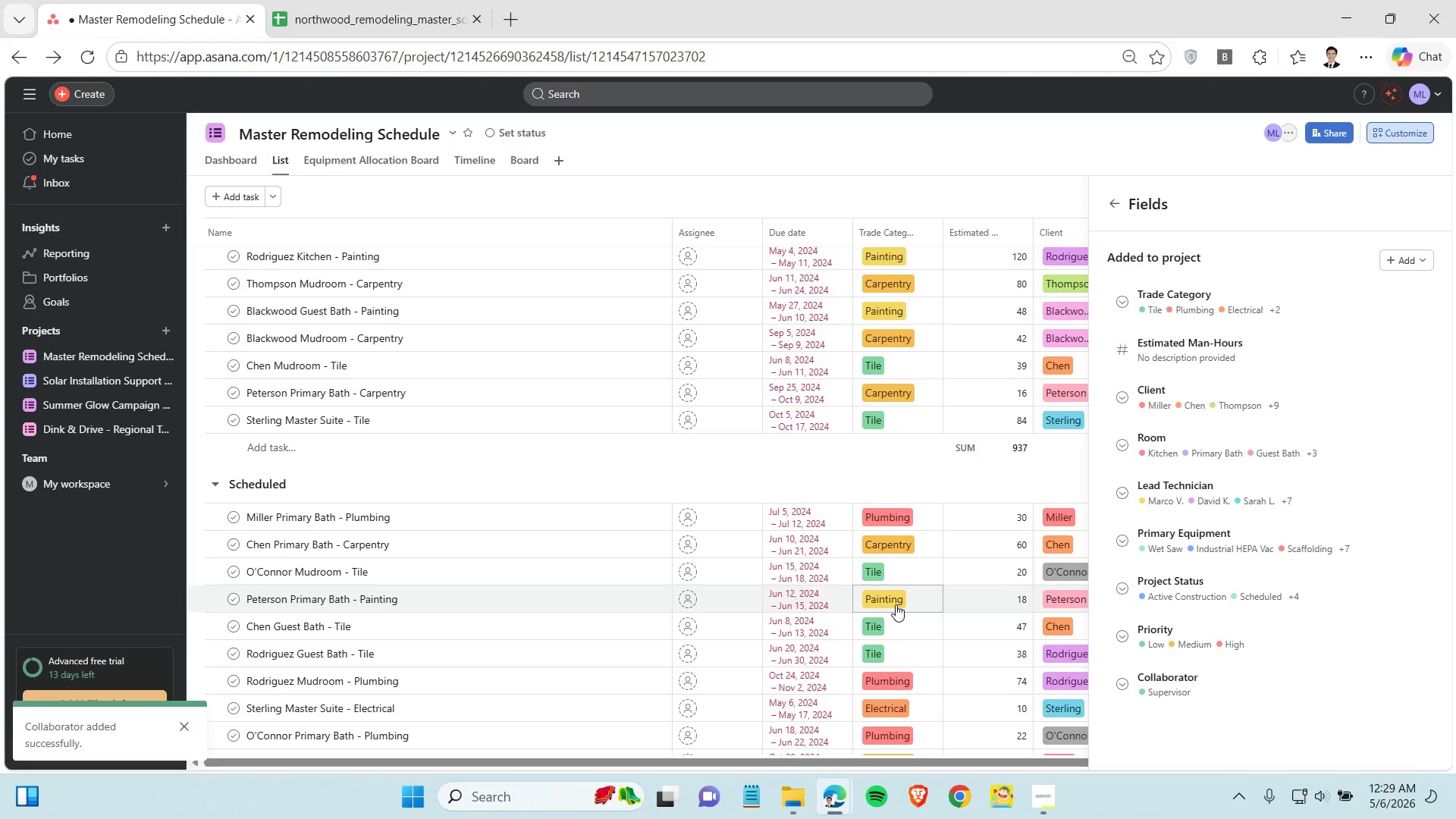 
left_click([1121, 207])
 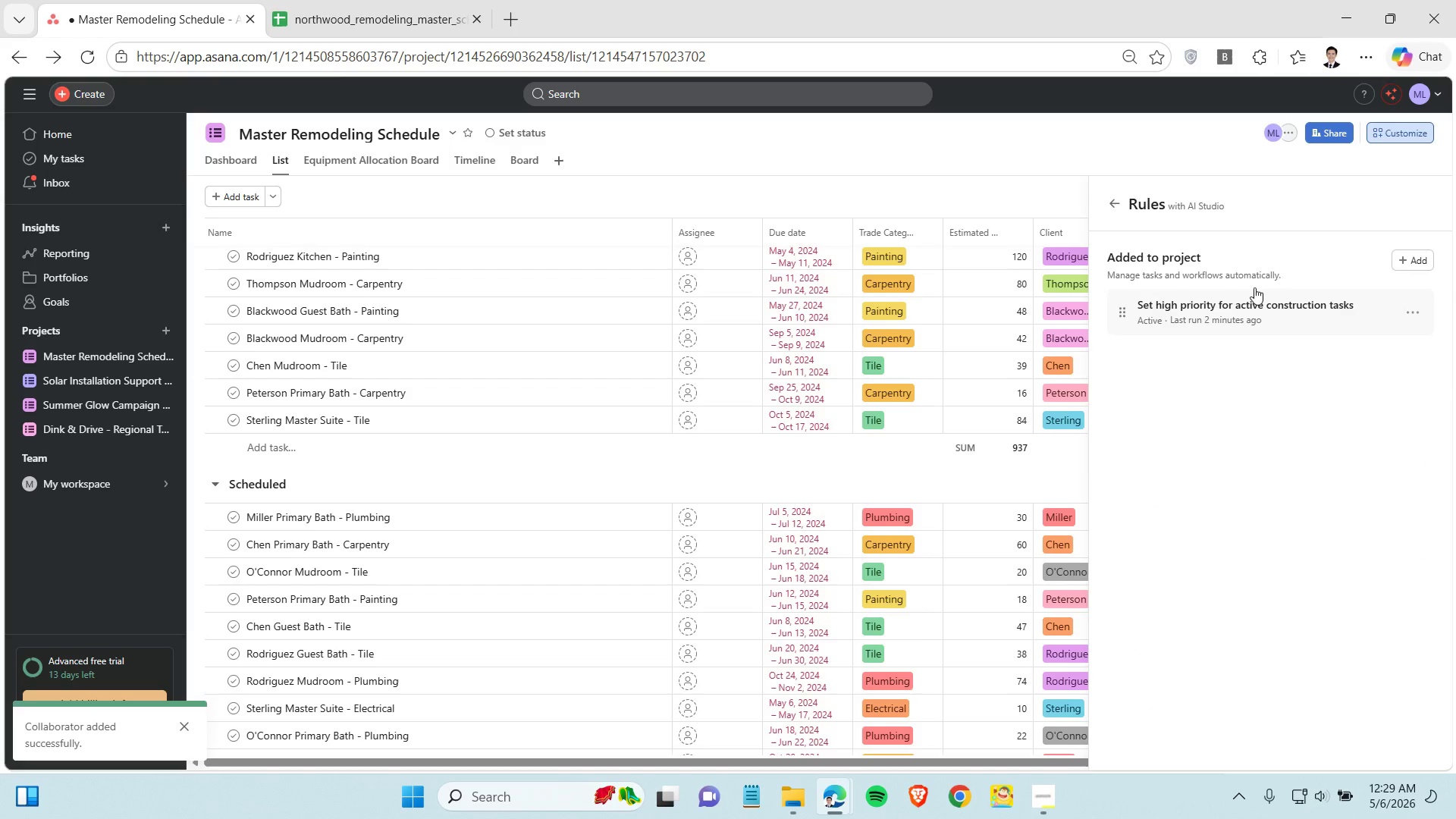 
left_click([1414, 261])
 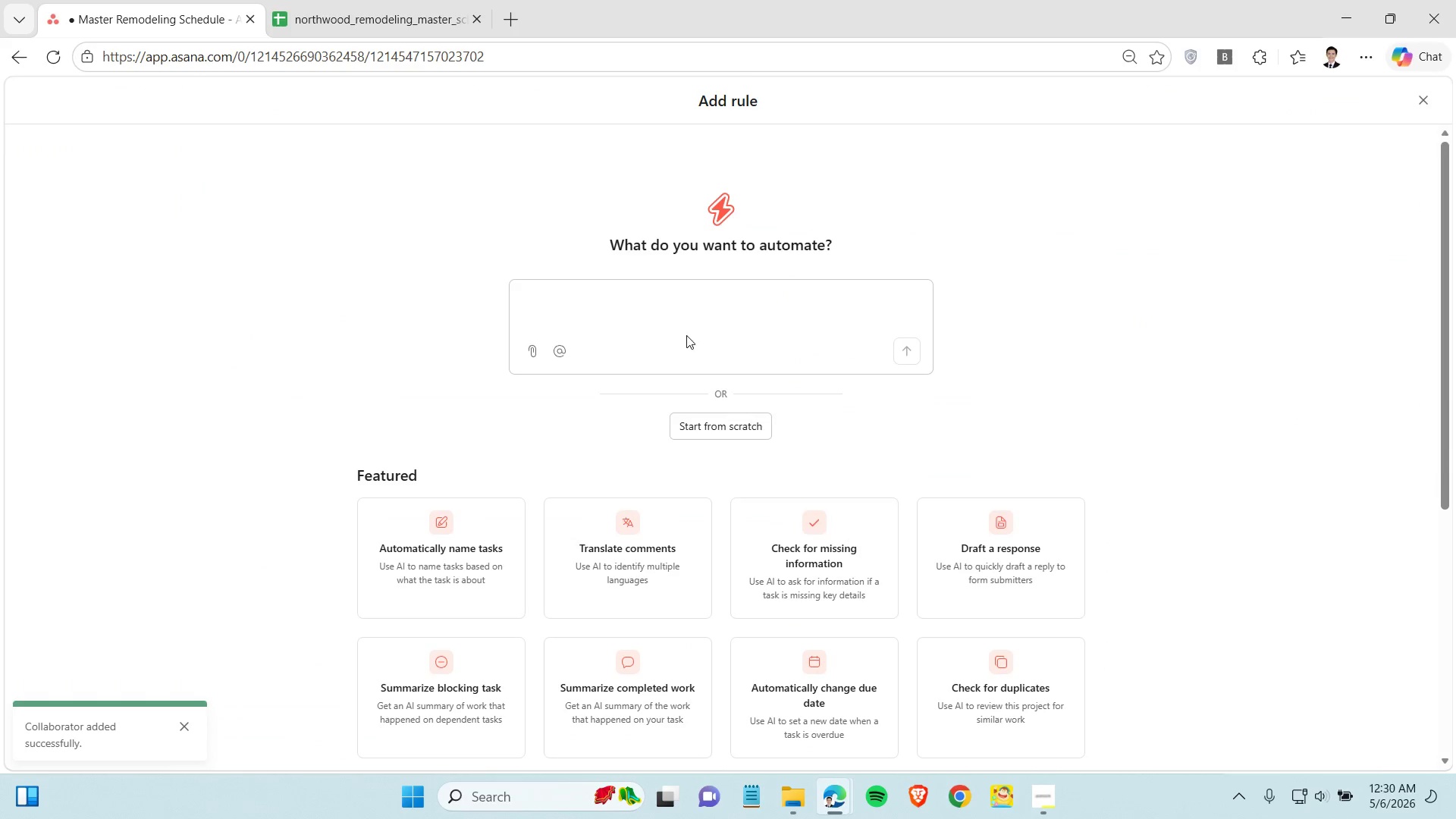 
left_click([714, 425])
 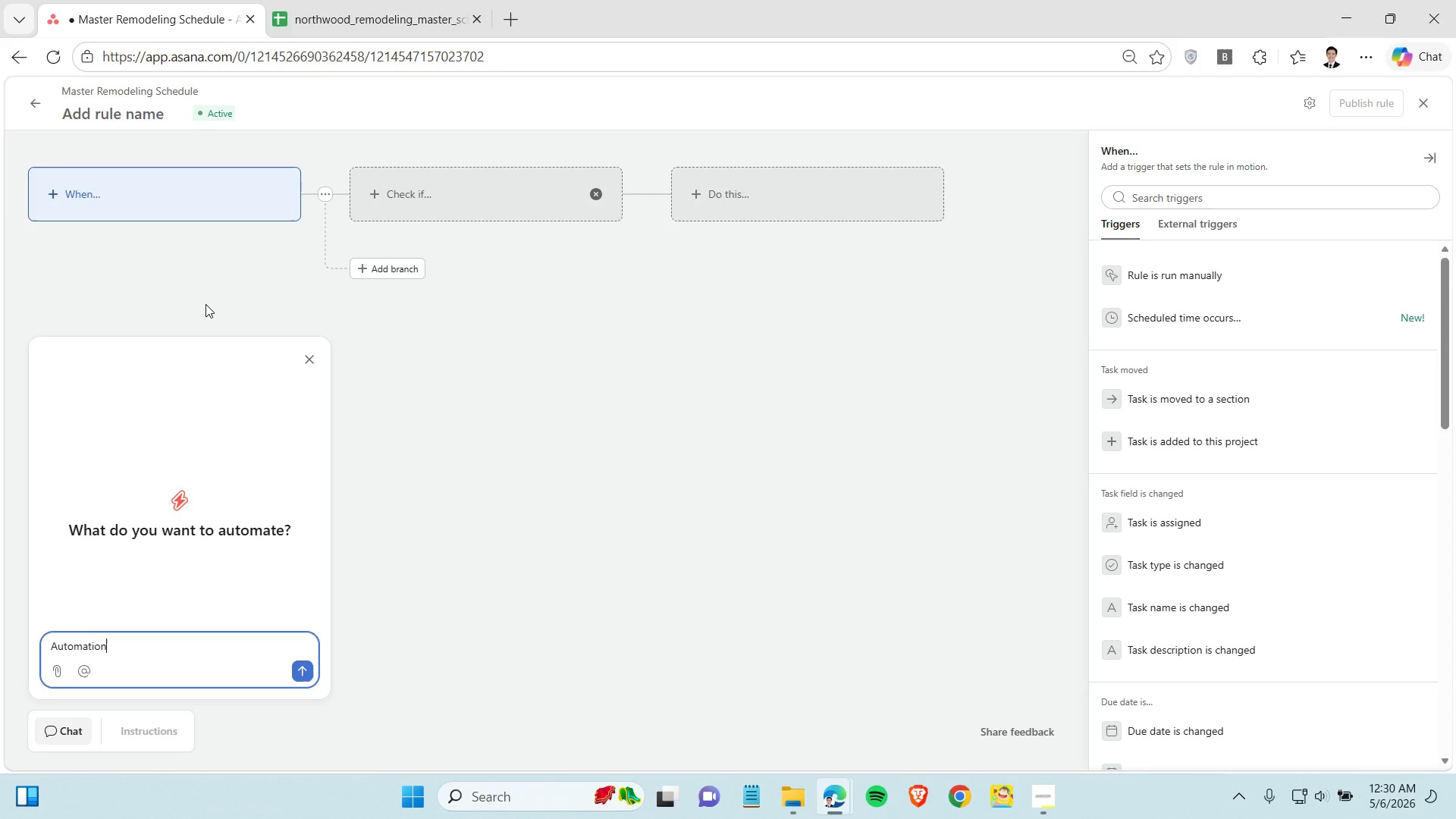 
left_click([306, 360])
 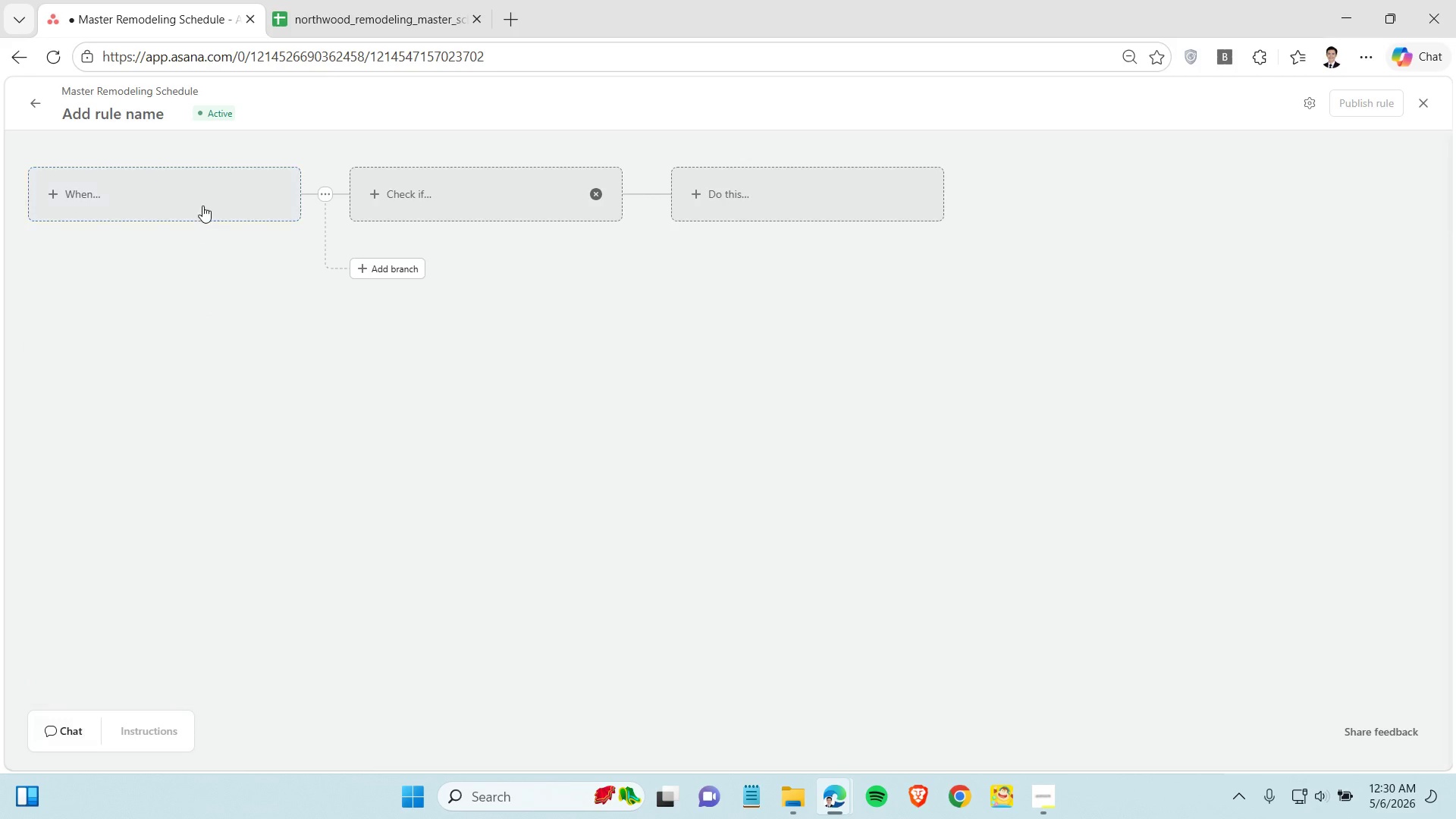 
left_click([202, 204])
 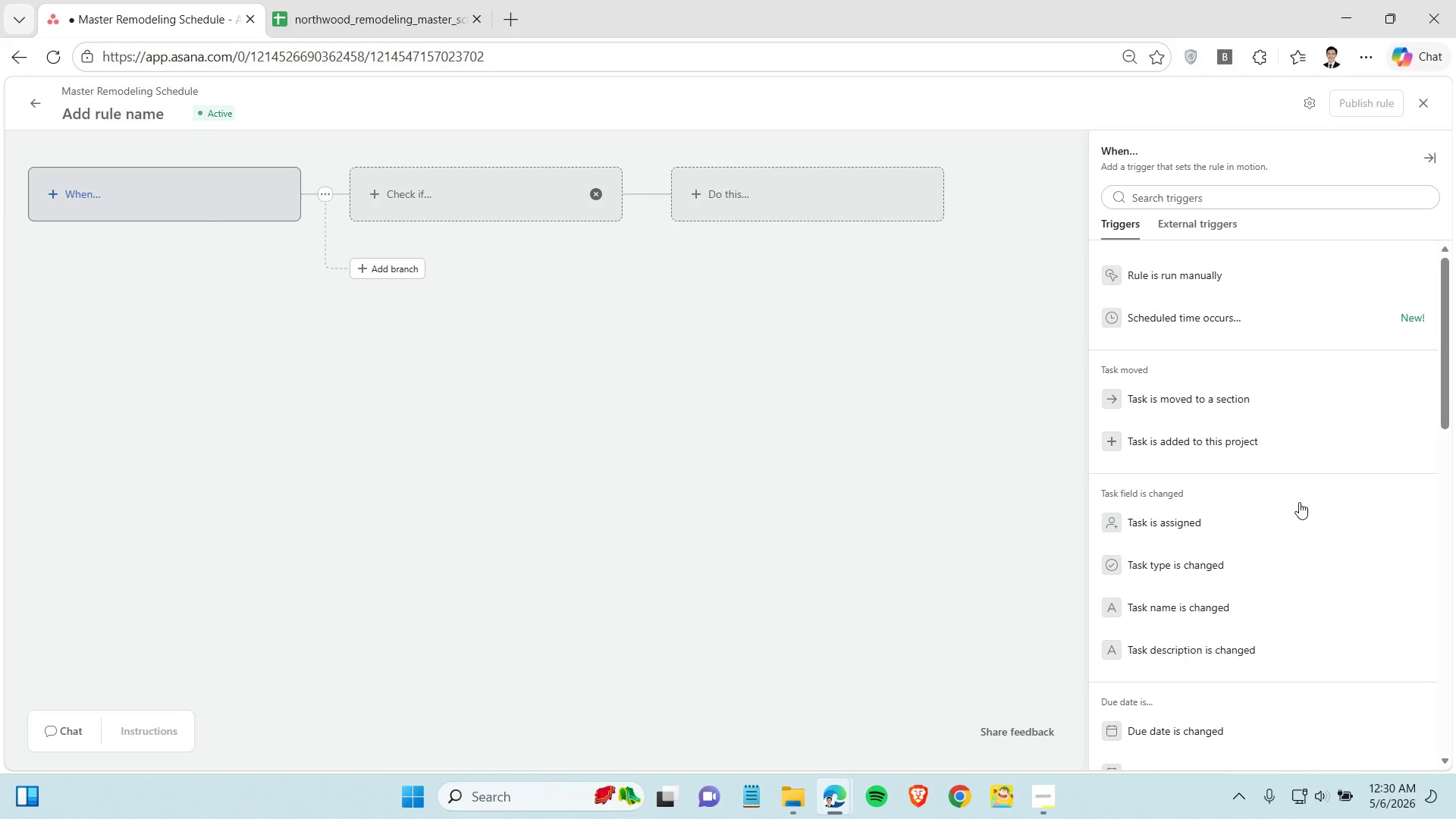 
scroll: coordinate [1228, 549], scroll_direction: down, amount: 13.0
 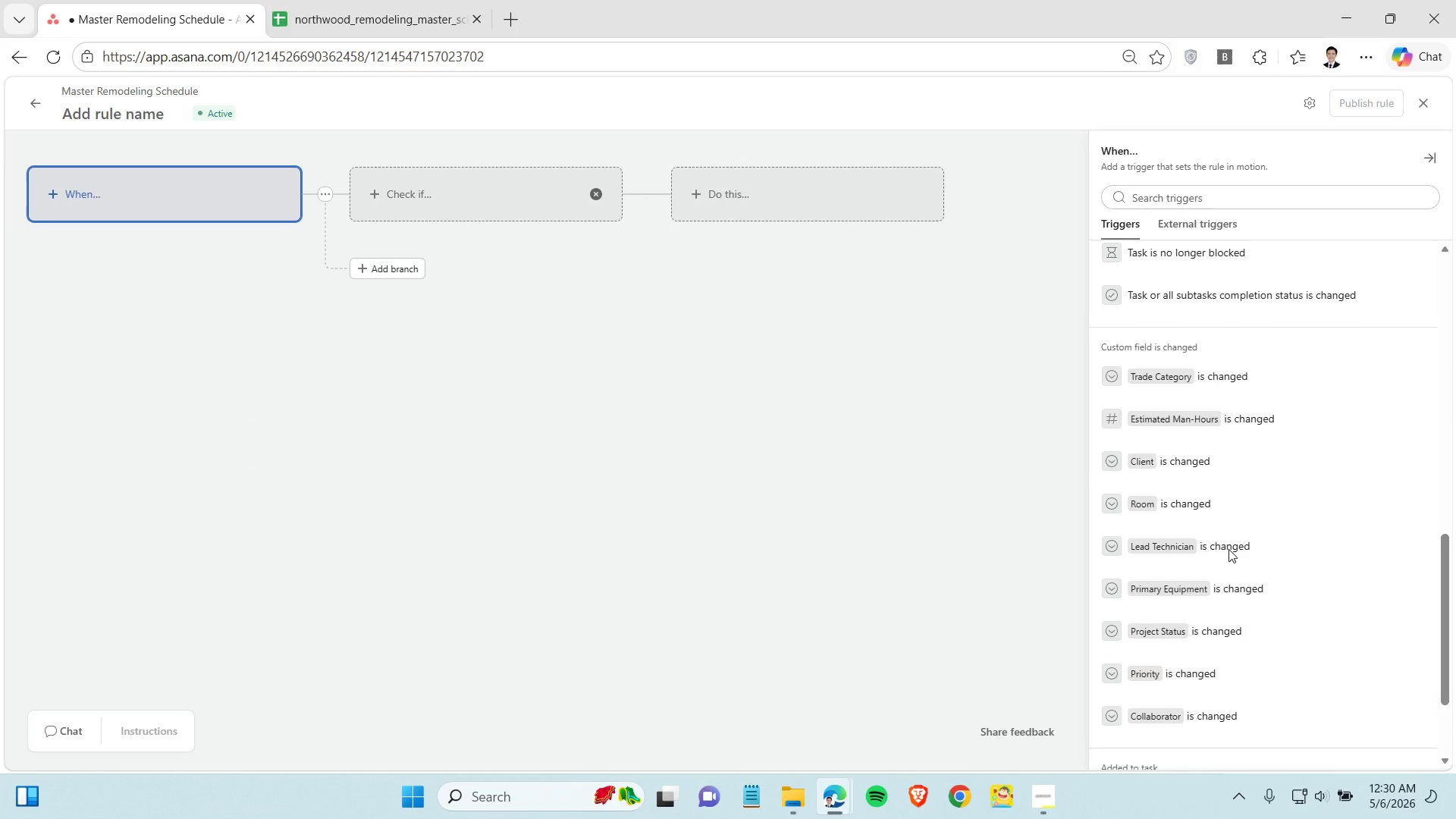 
scroll: coordinate [1228, 548], scroll_direction: up, amount: 2.0
 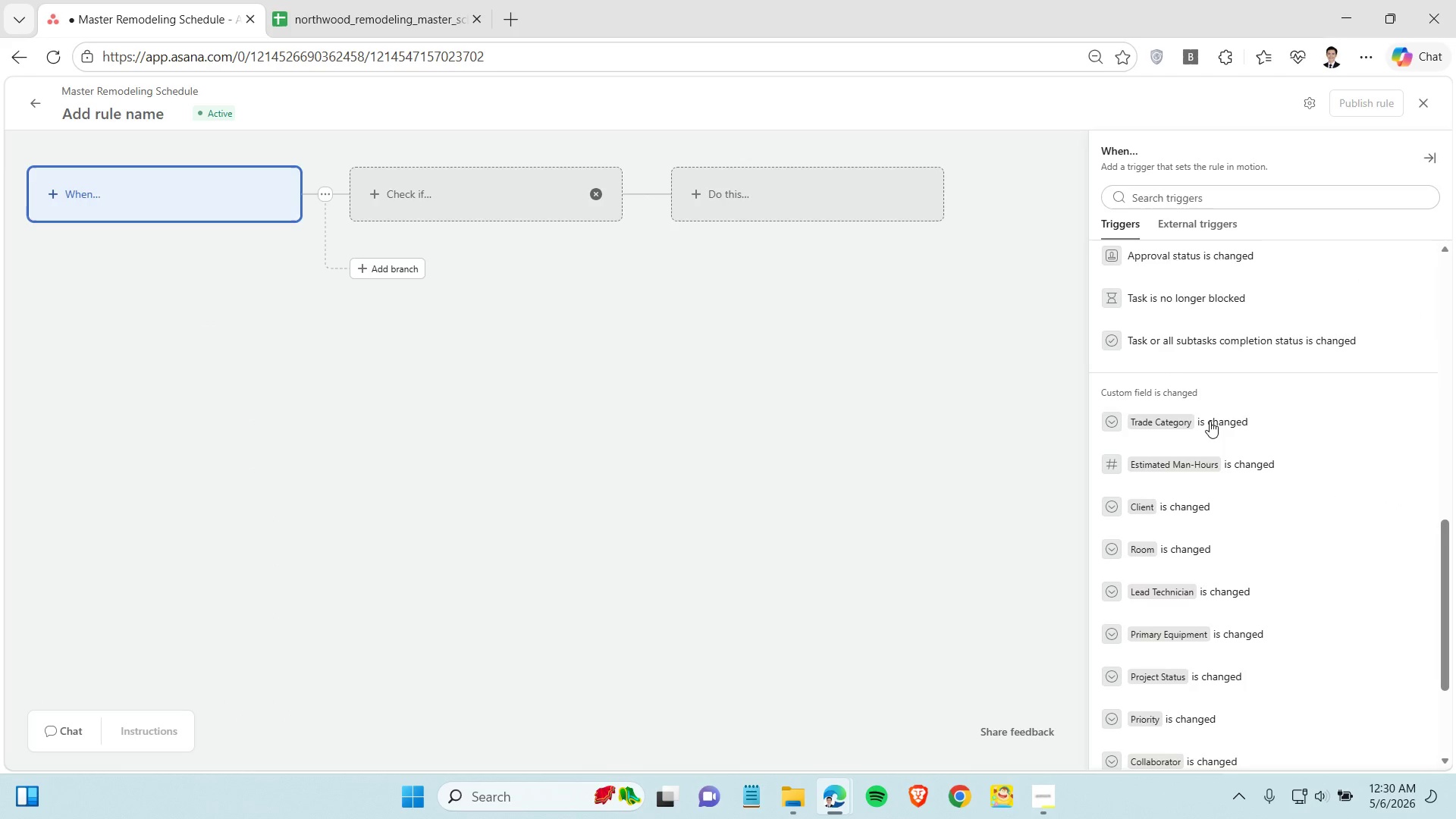 
left_click([1198, 422])
 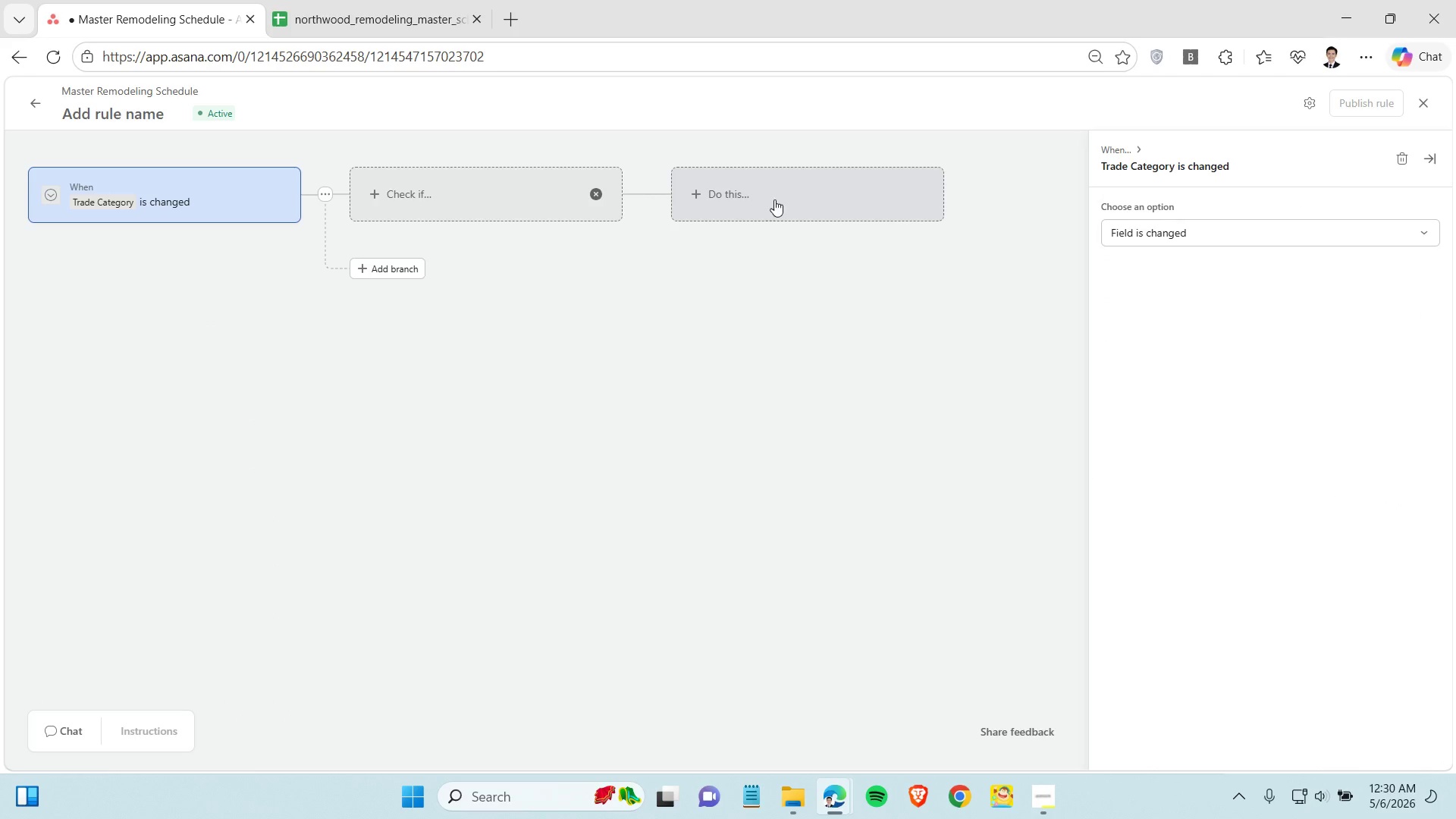 
left_click([774, 200])
 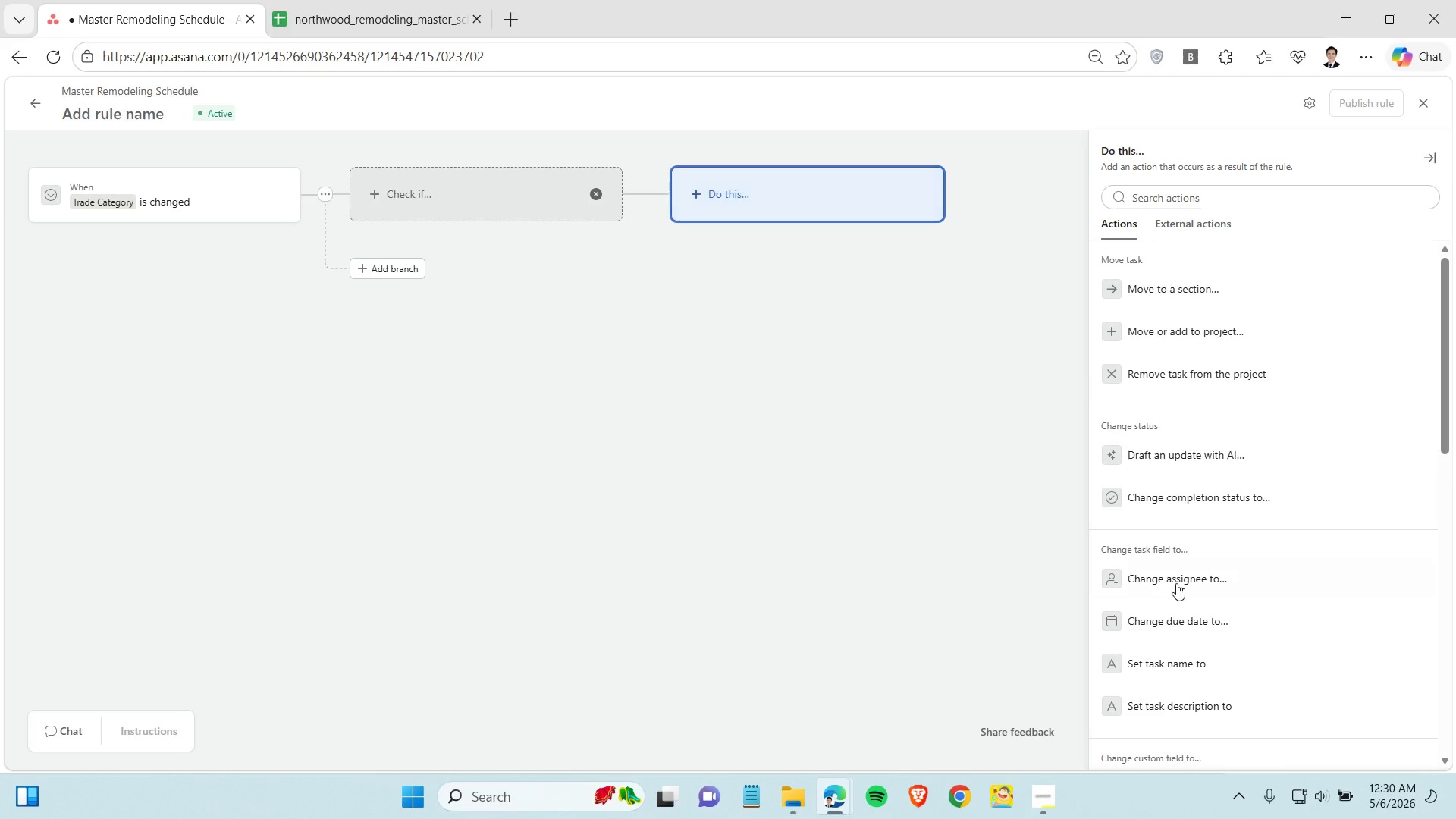 
scroll: coordinate [1156, 519], scroll_direction: down, amount: 6.0
 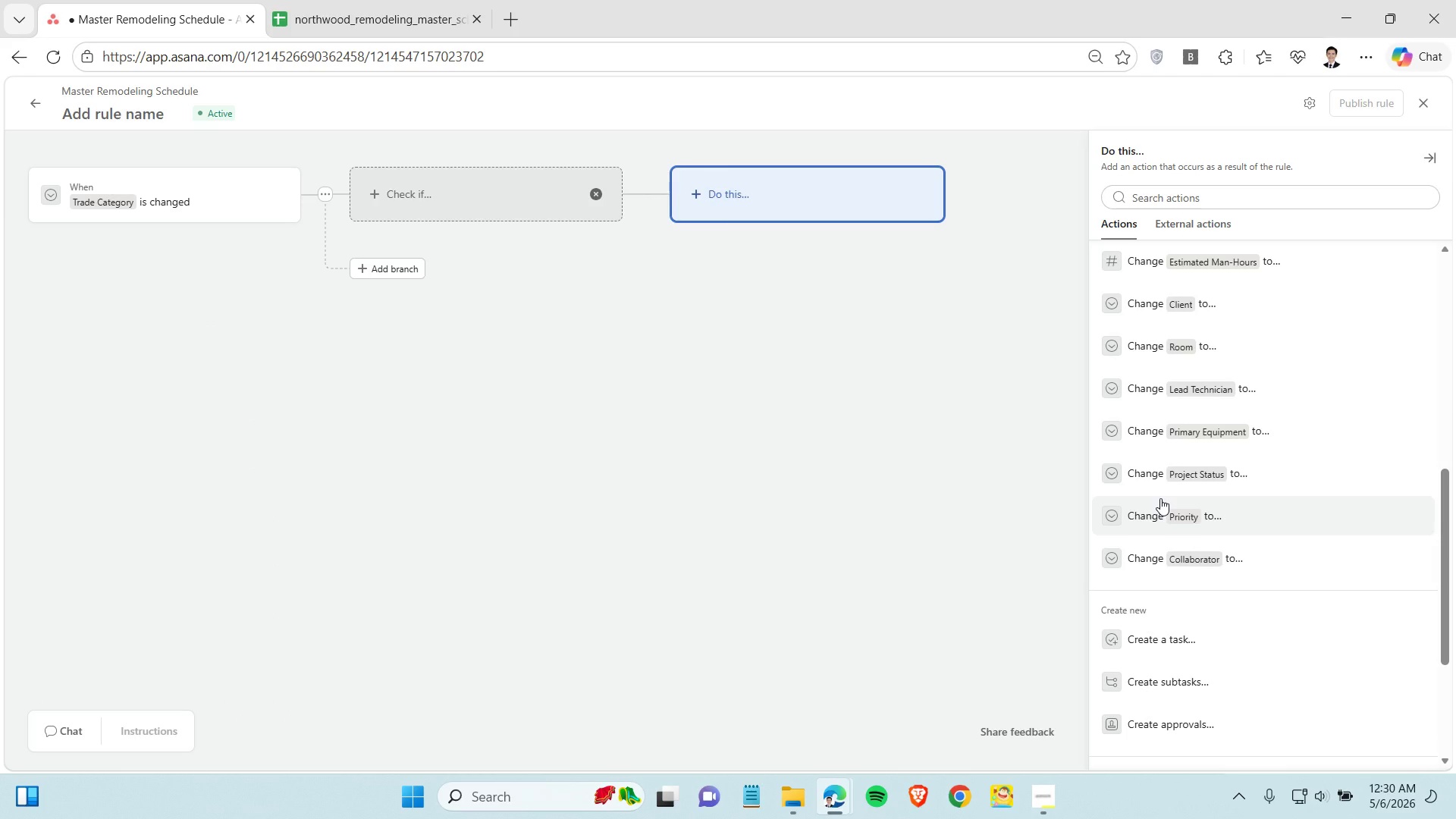 
wait(7.48)
 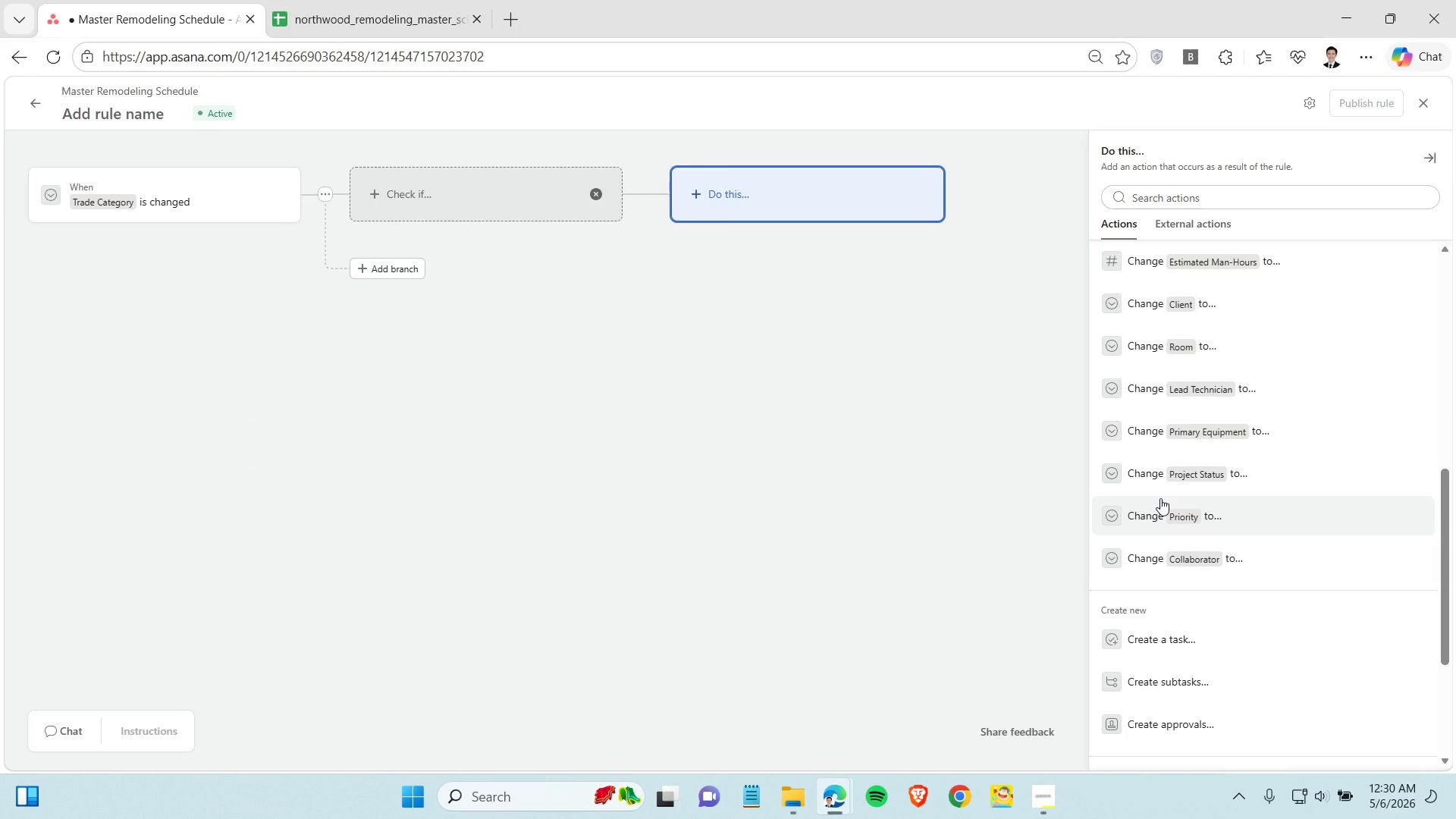 
left_click([1182, 566])
 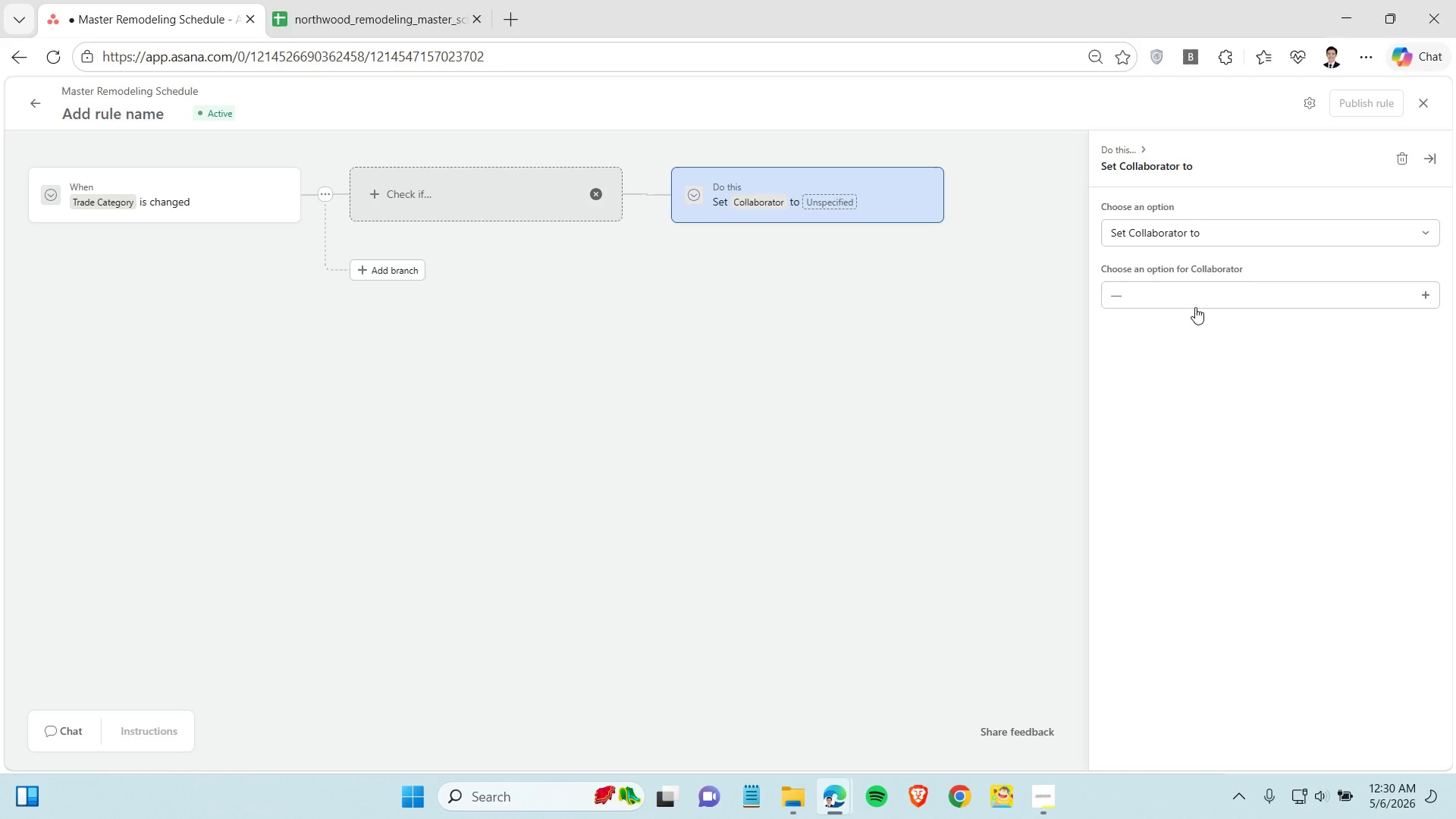 
left_click([1197, 297])
 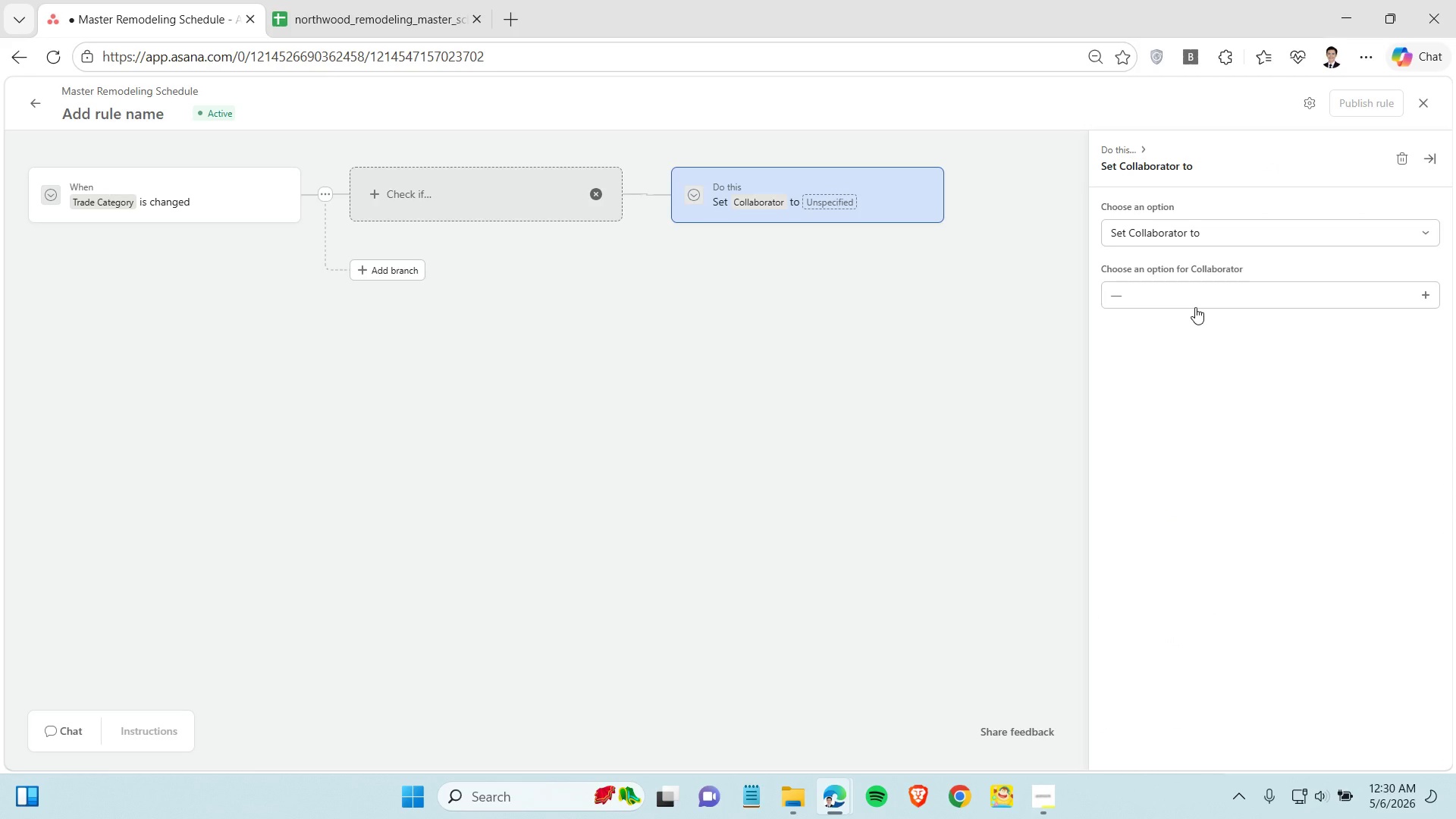 
mouse_move([1192, 317])
 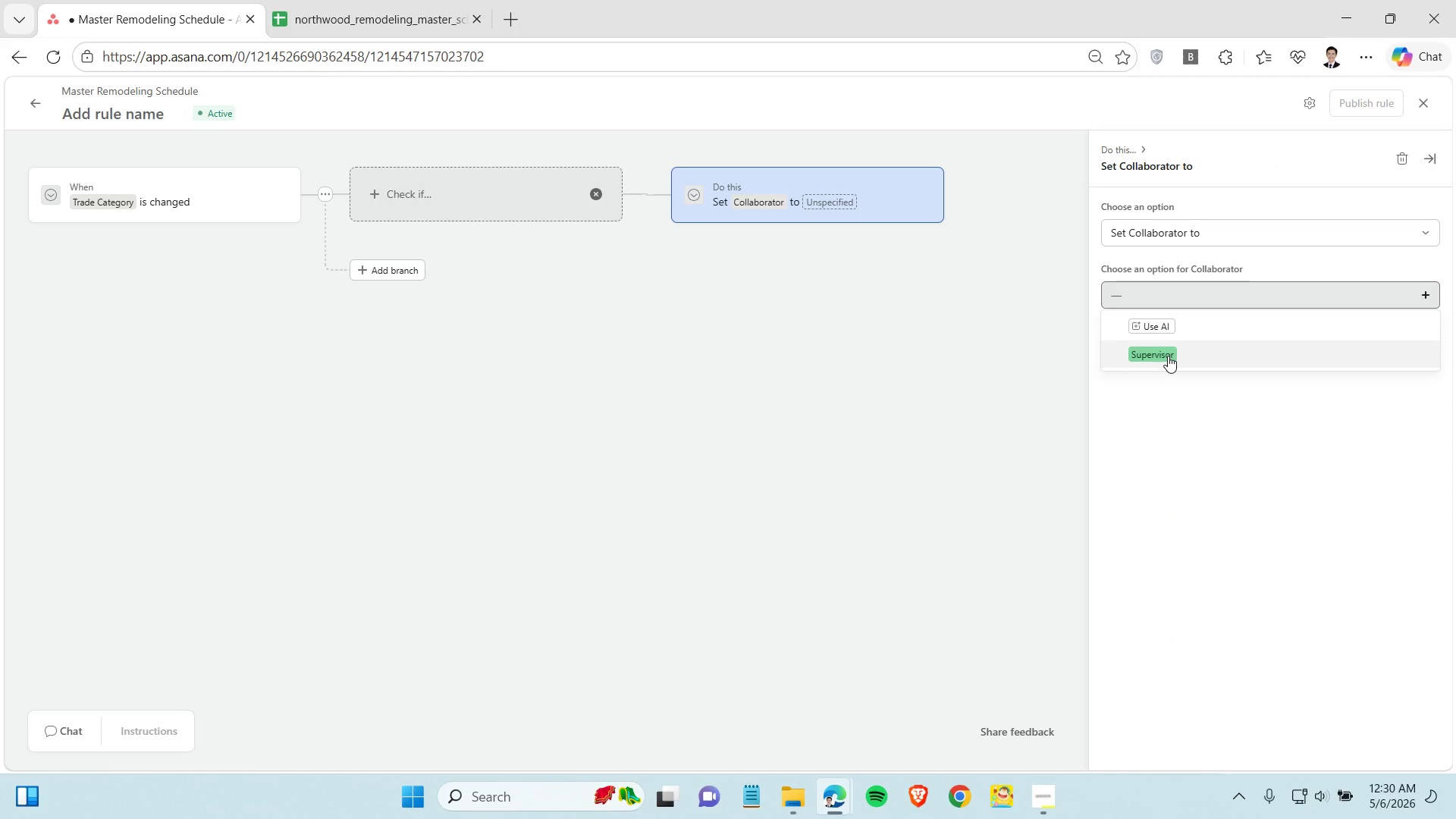 
left_click([1168, 356])
 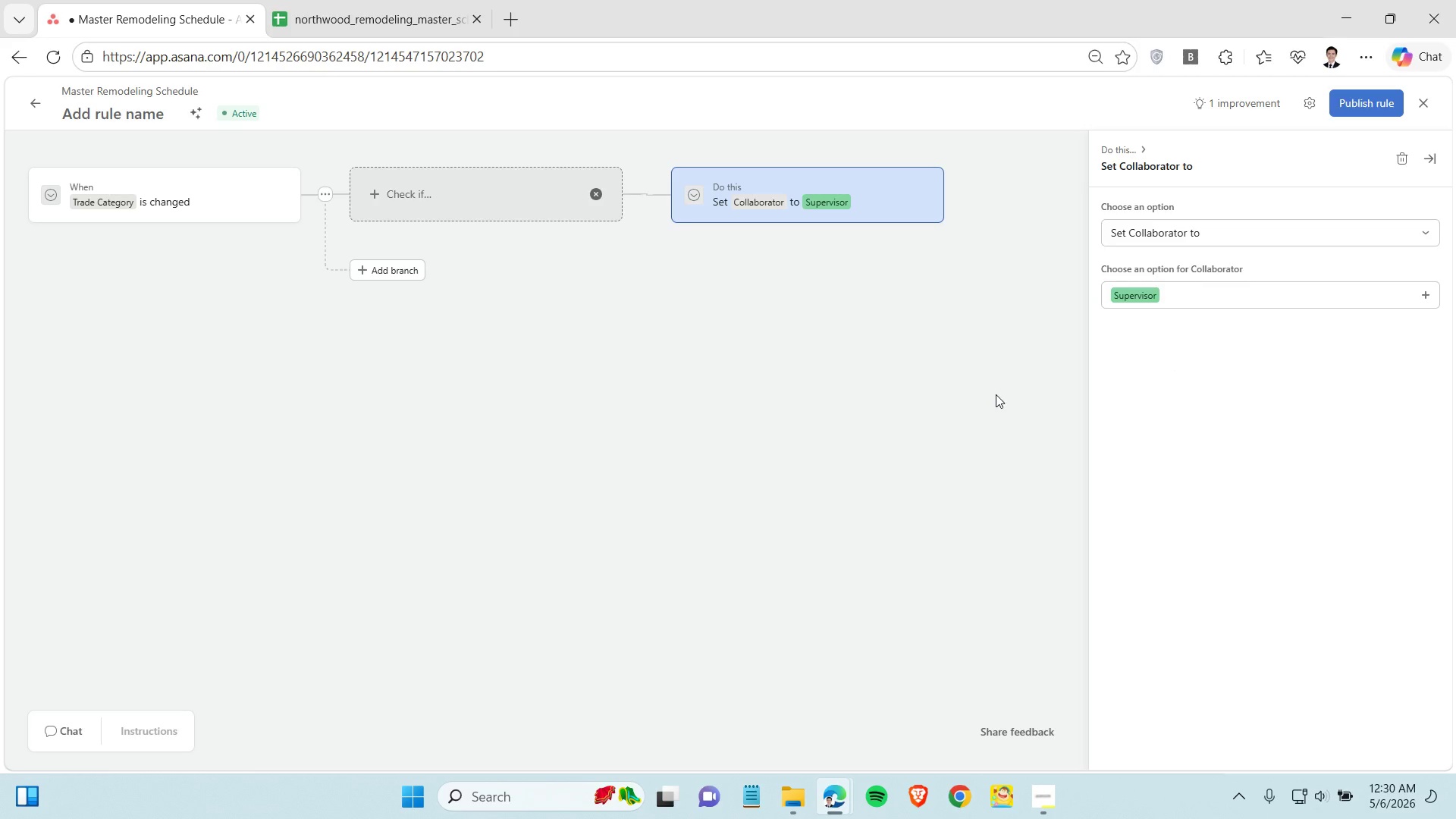 
left_click([995, 394])
 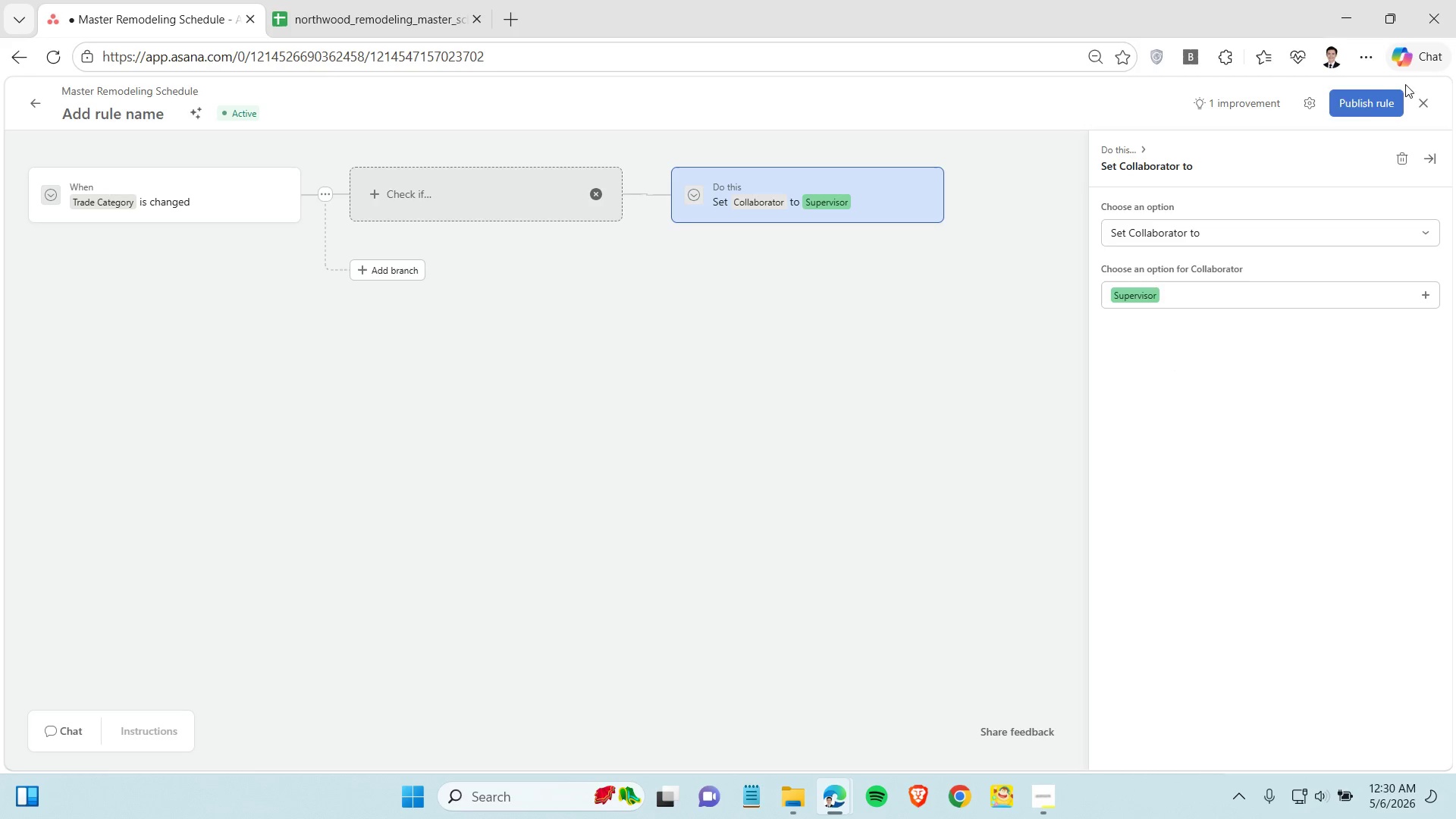 
left_click([1360, 103])
 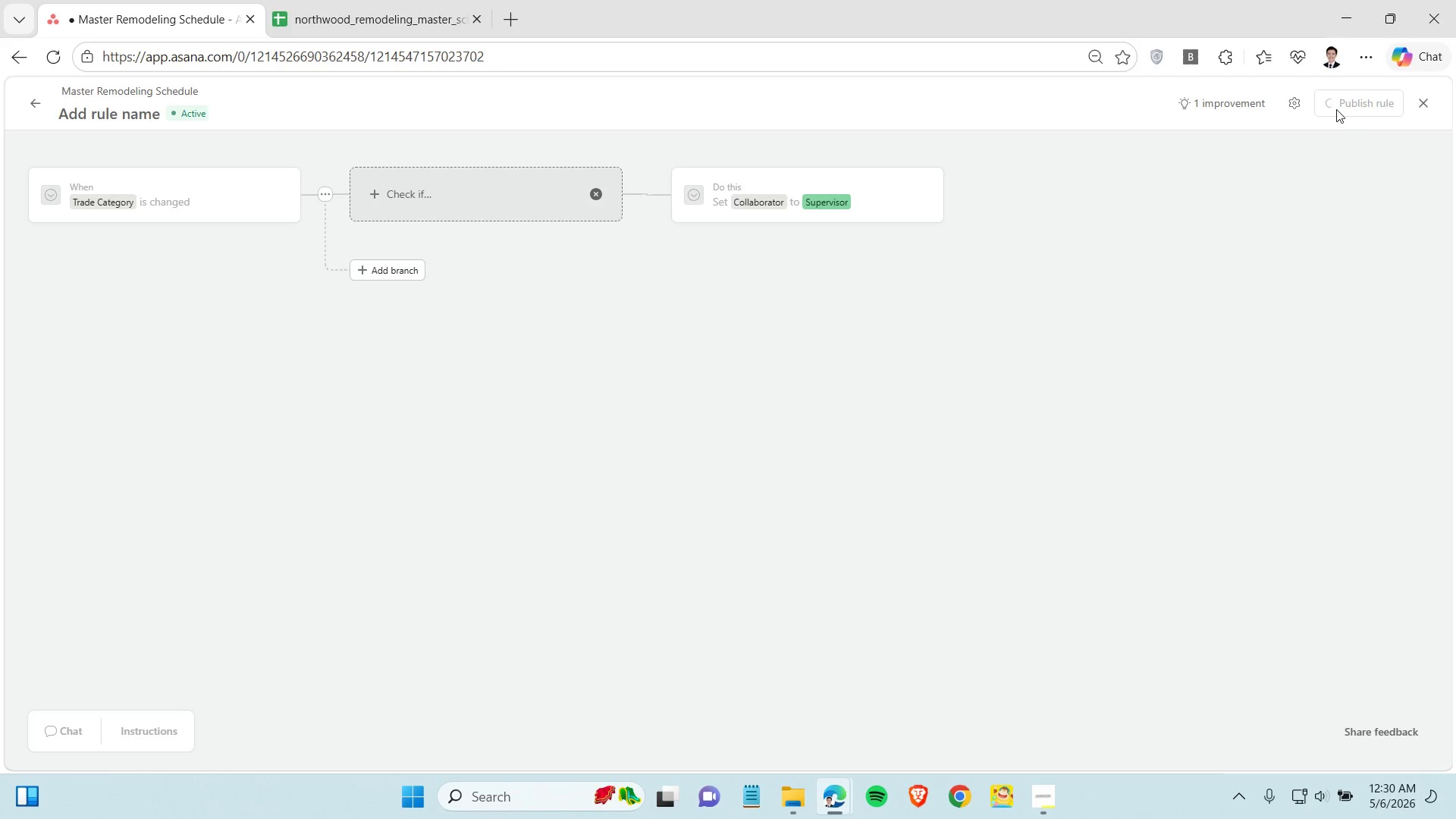 
wait(8.88)
 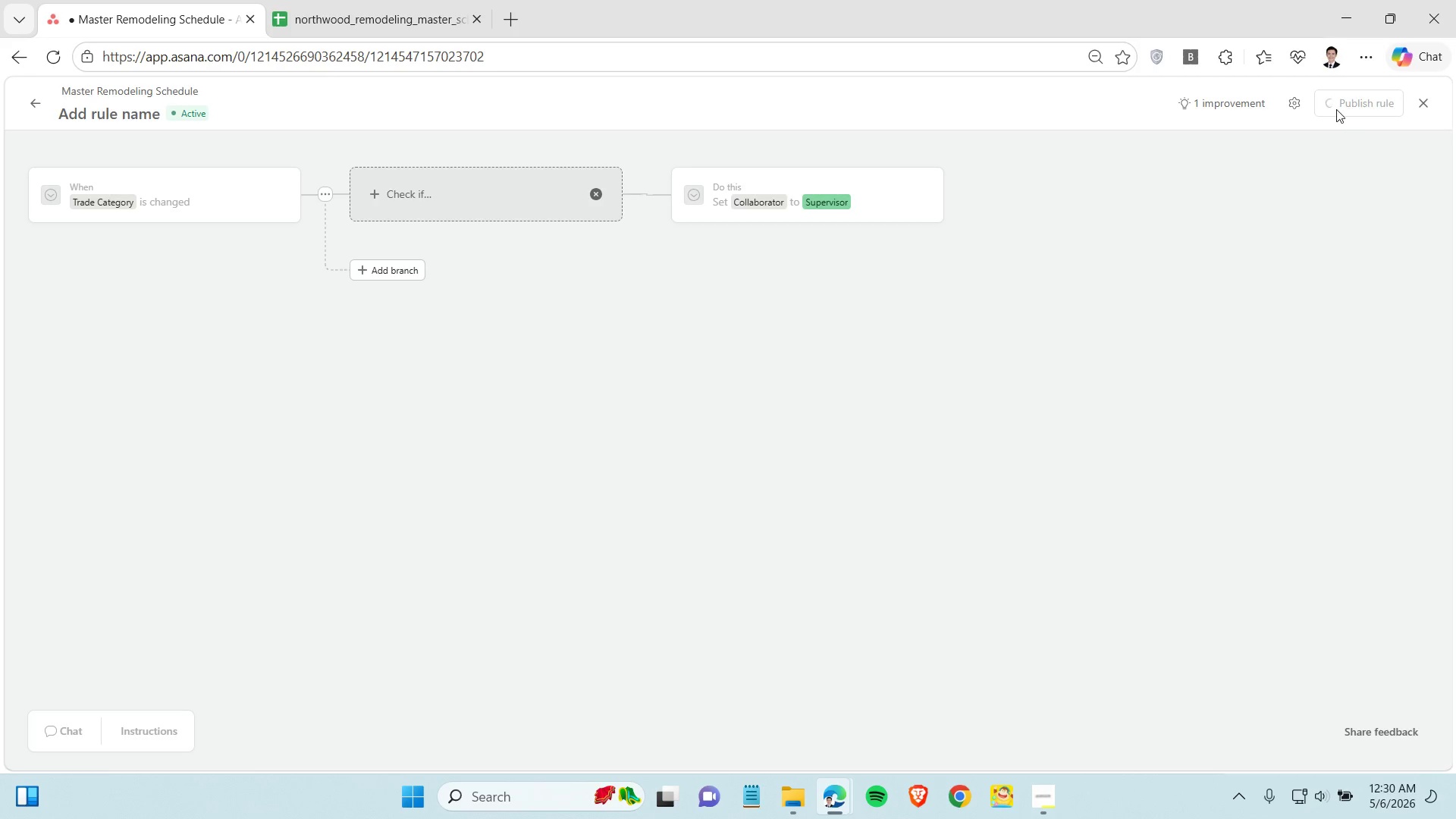 
scroll: coordinate [546, 456], scroll_direction: none, amount: 0.0
 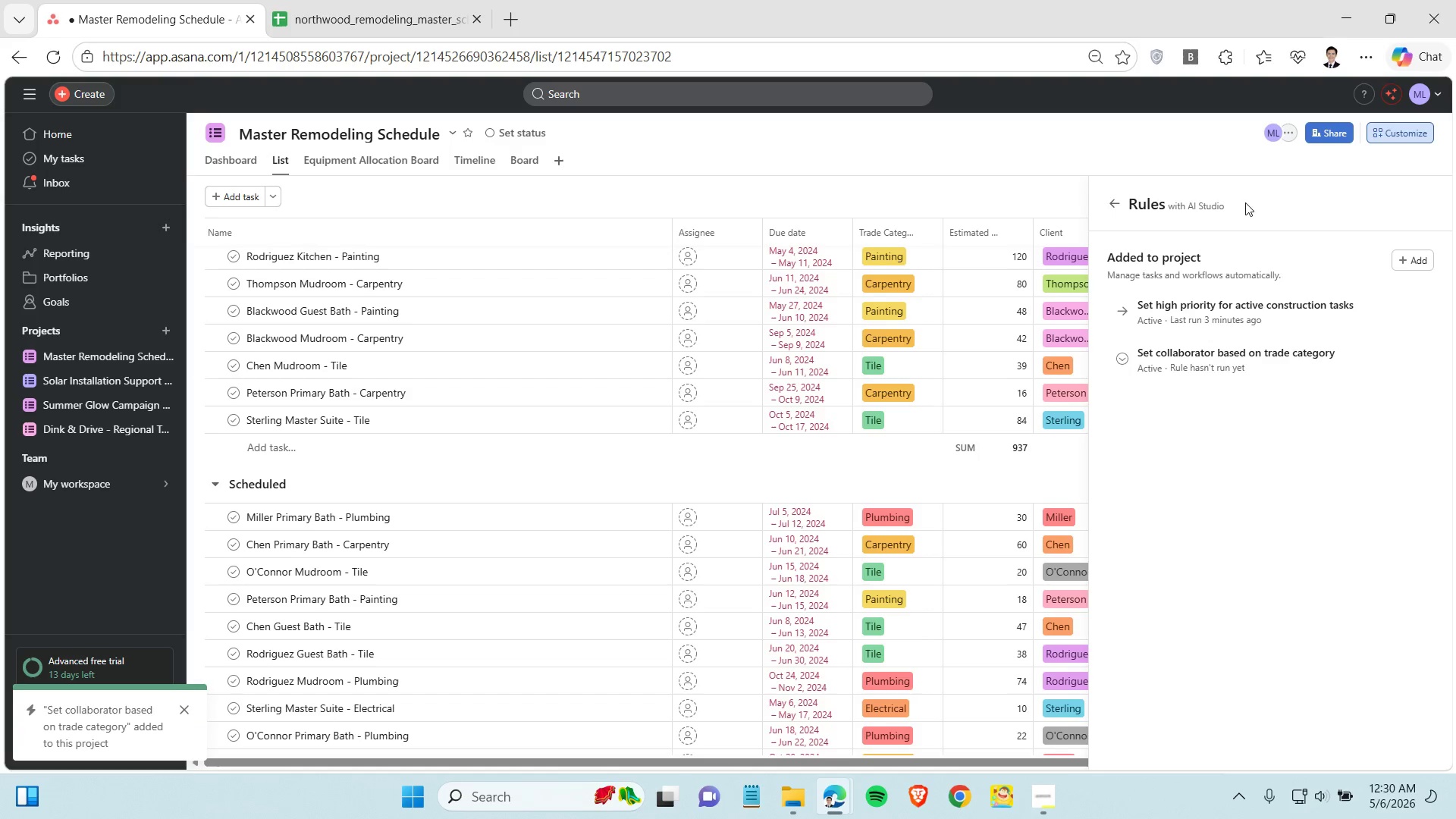 
left_click([1153, 140])
 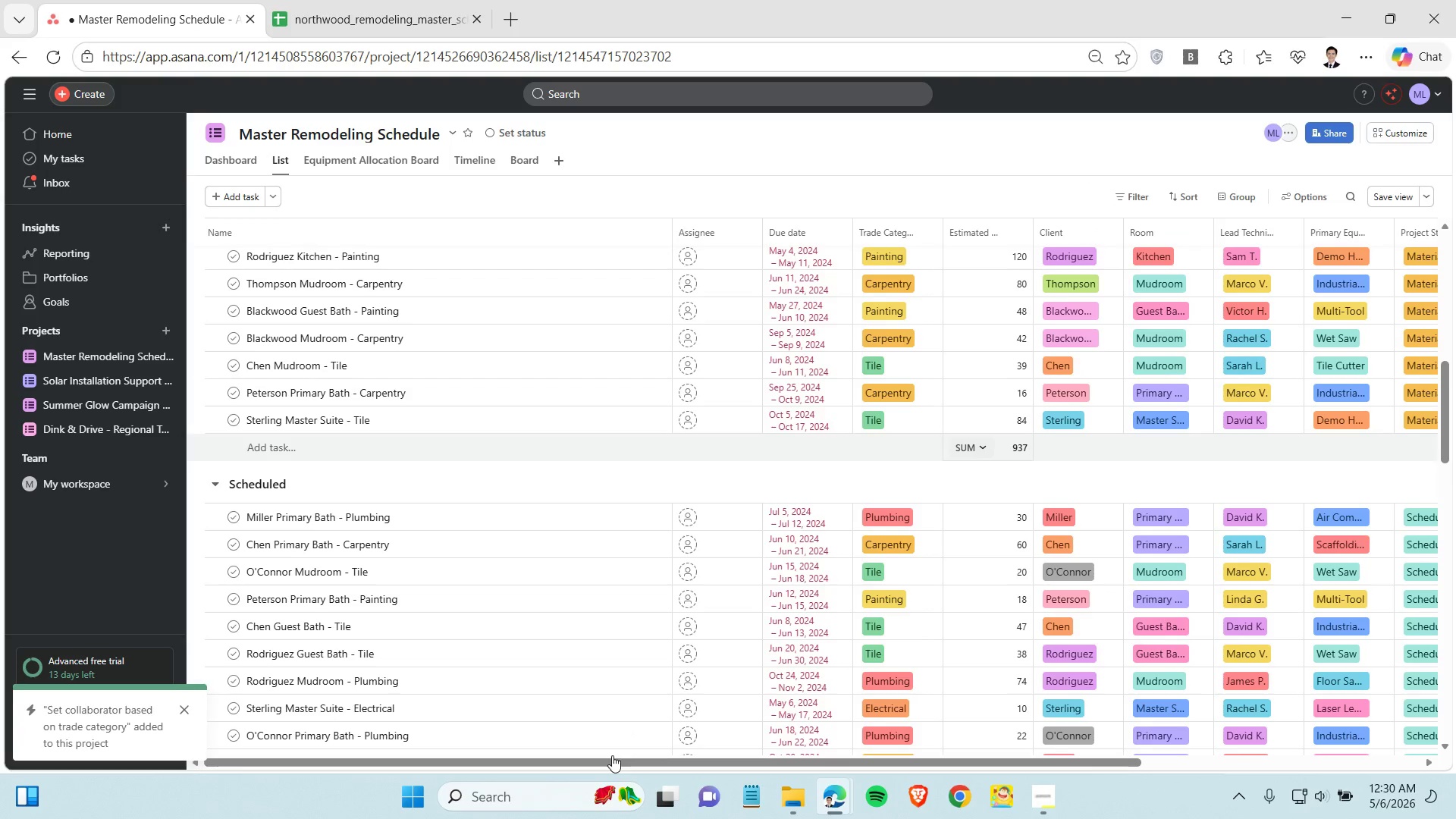 
left_click_drag(start_coordinate=[610, 762], to_coordinate=[726, 724])
 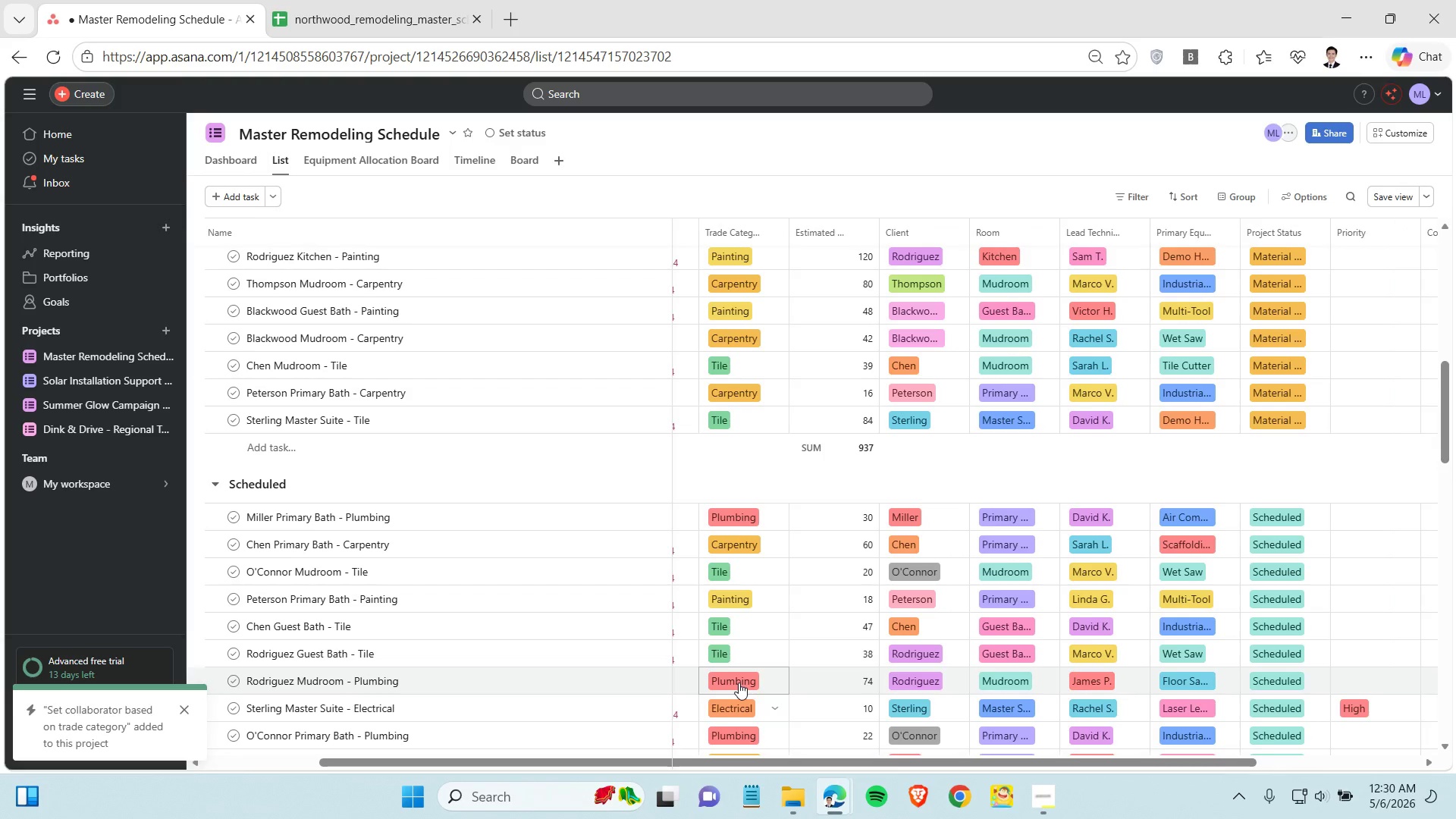 
scroll: coordinate [788, 638], scroll_direction: down, amount: 1.0
 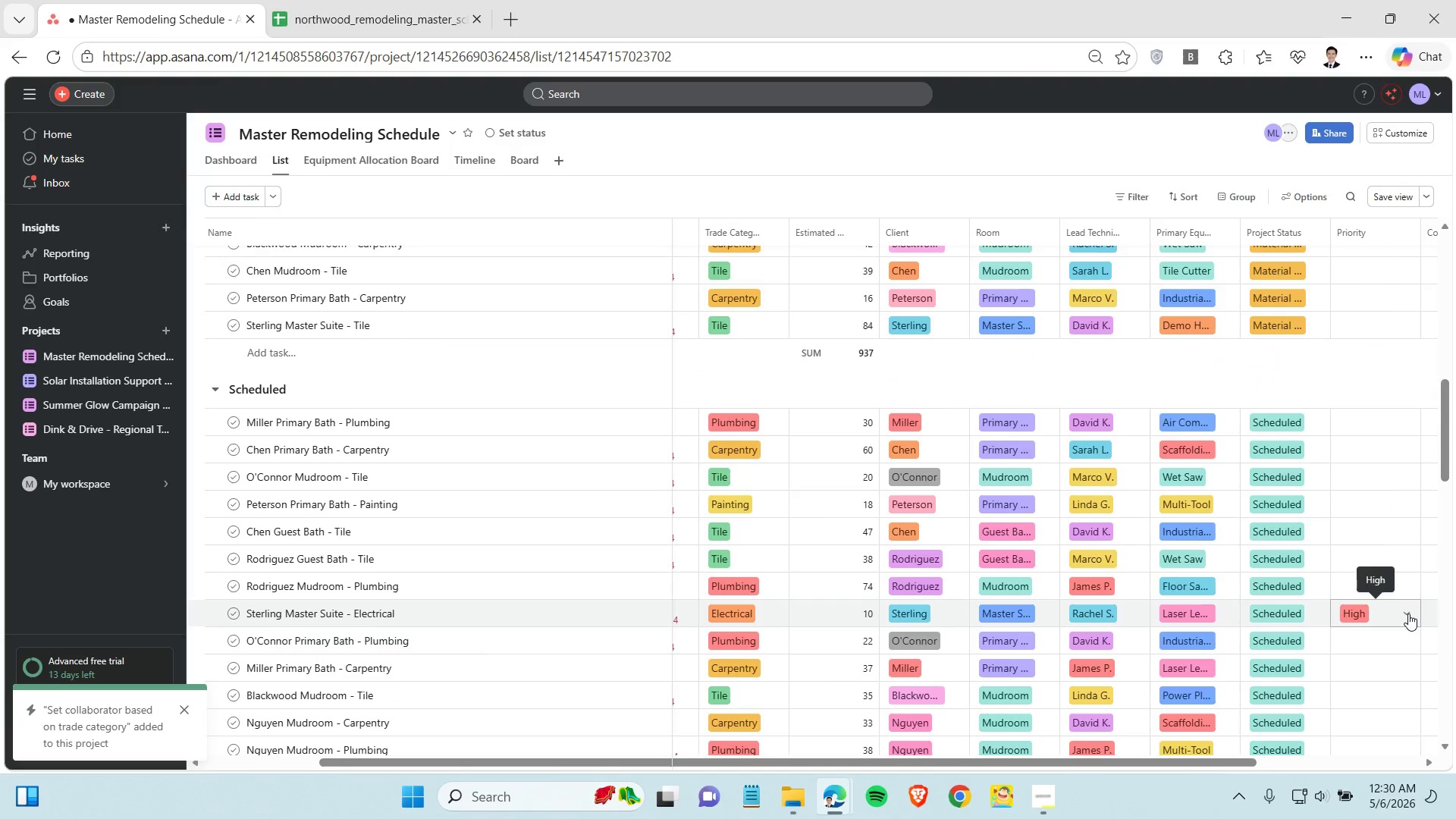 
left_click([1408, 613])
 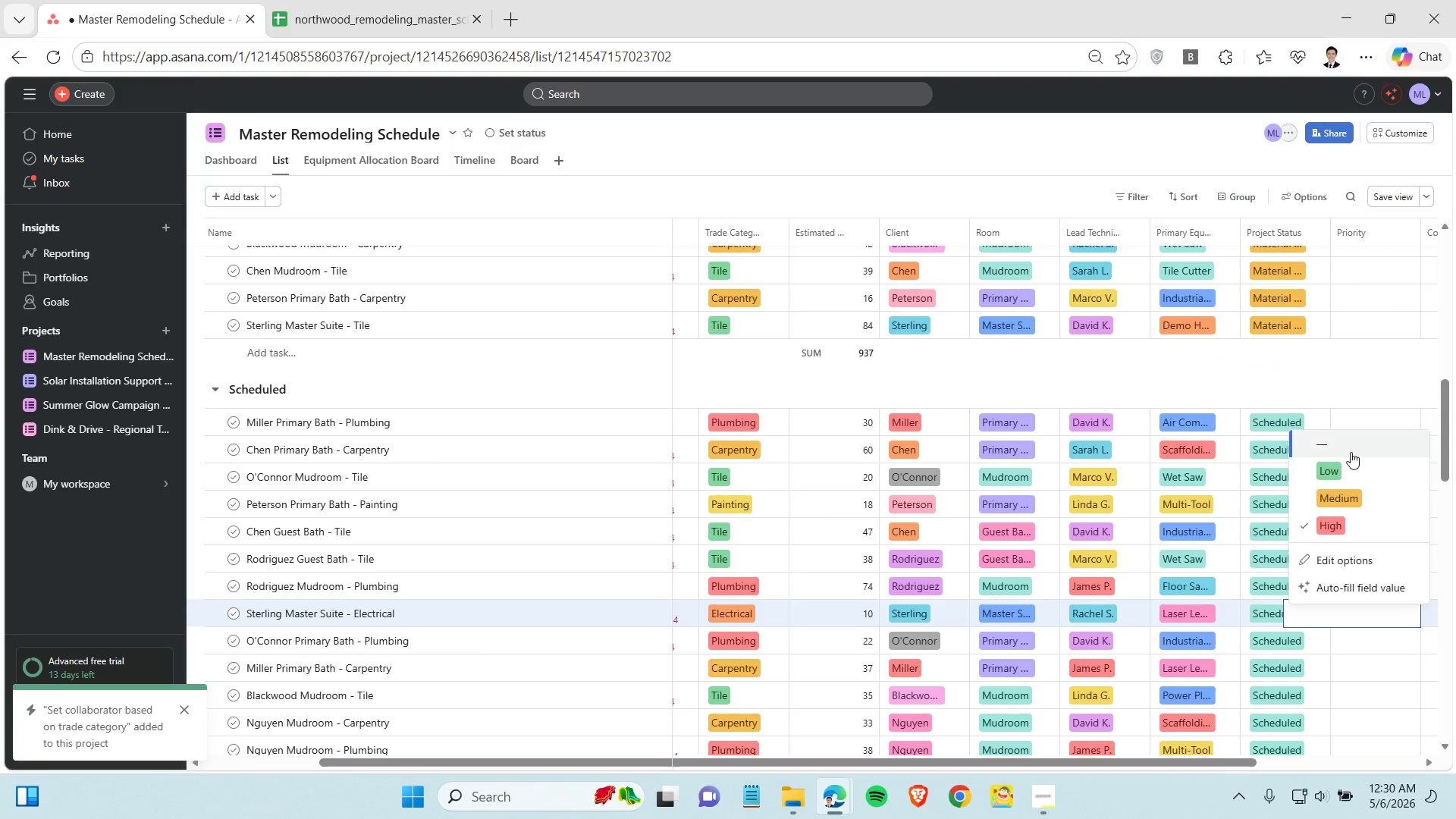 
left_click([1348, 447])
 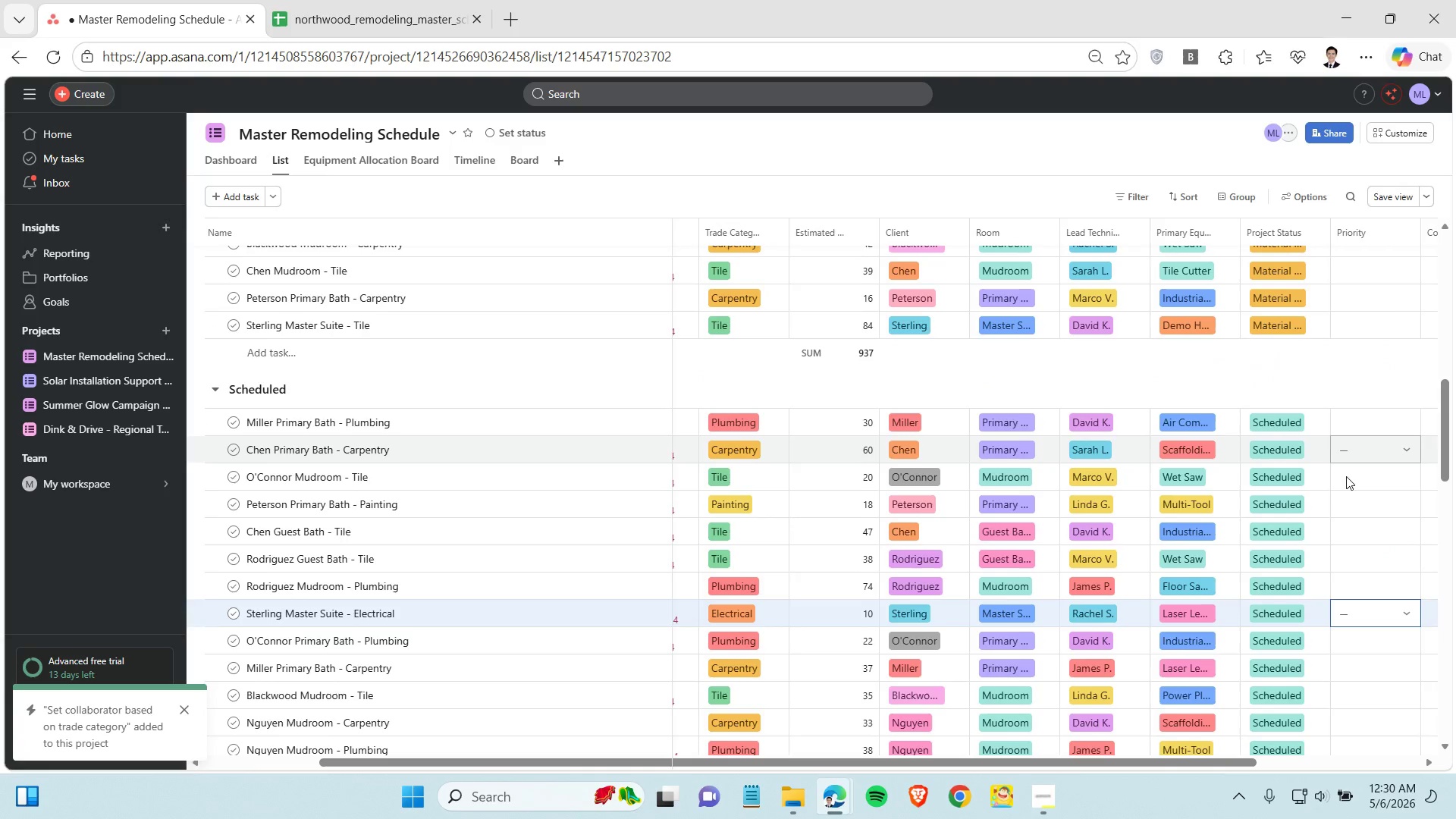 
scroll: coordinate [1341, 541], scroll_direction: down, amount: 4.0
 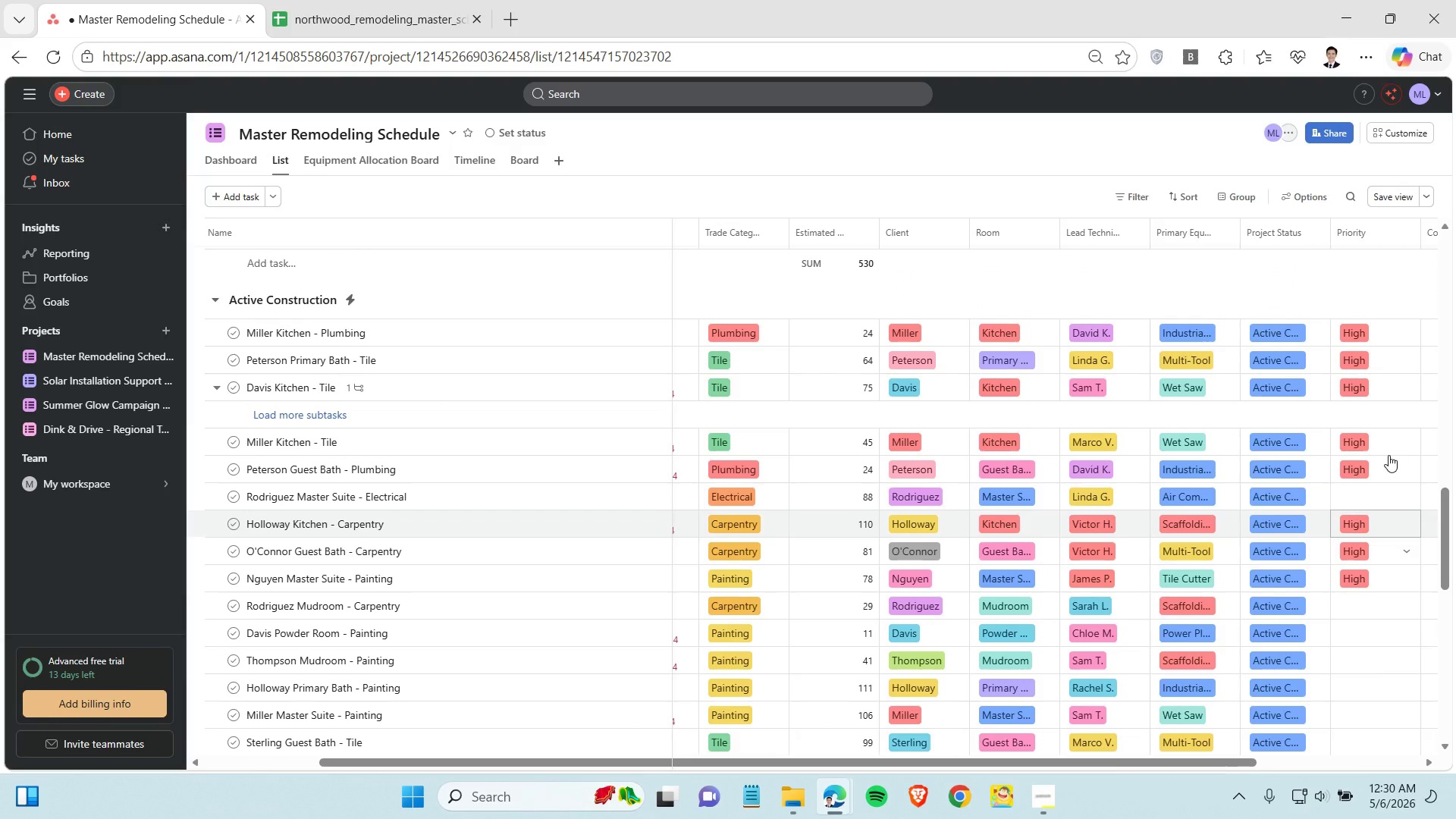 
left_click([1401, 335])
 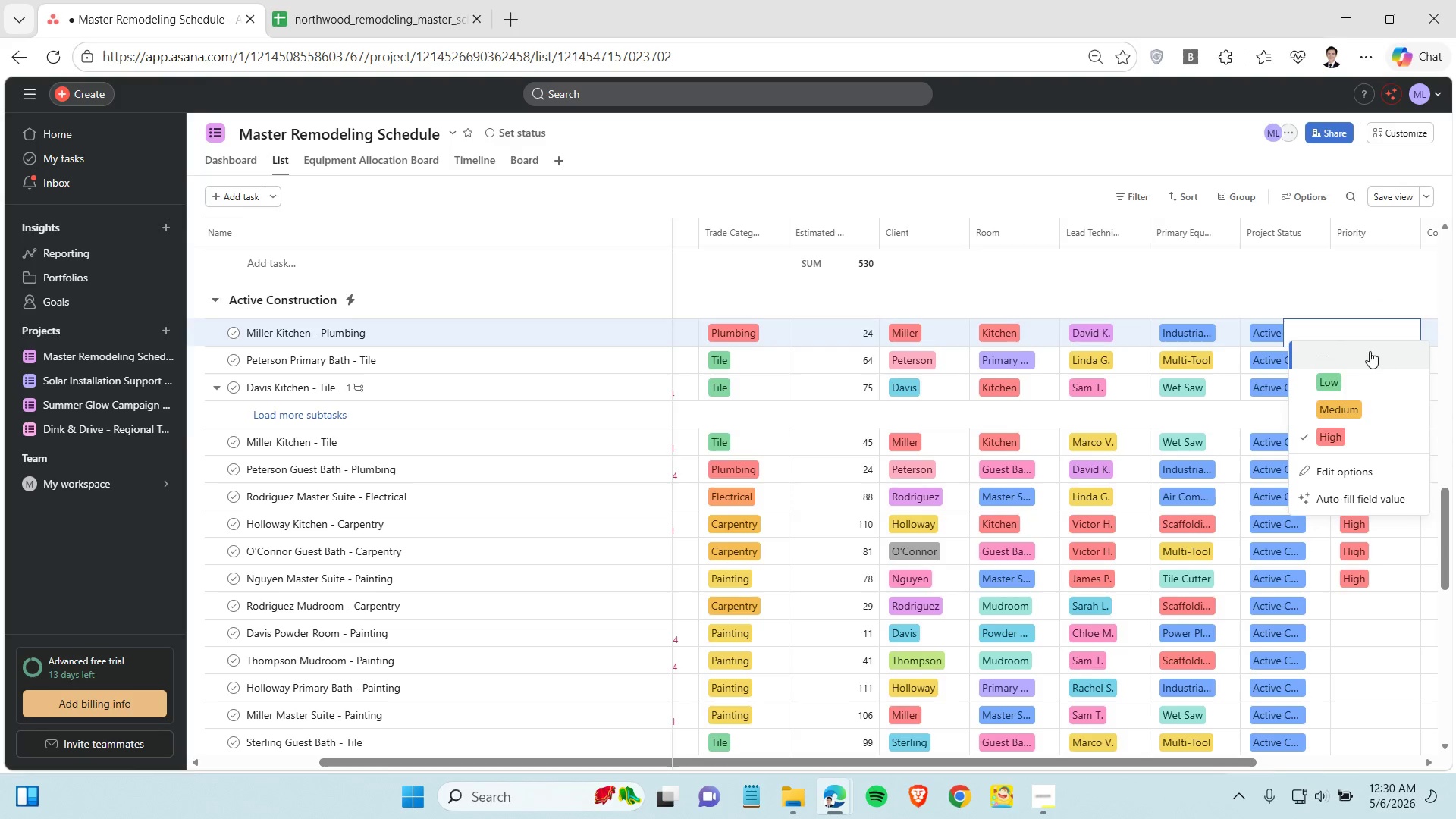 
left_click([1370, 351])
 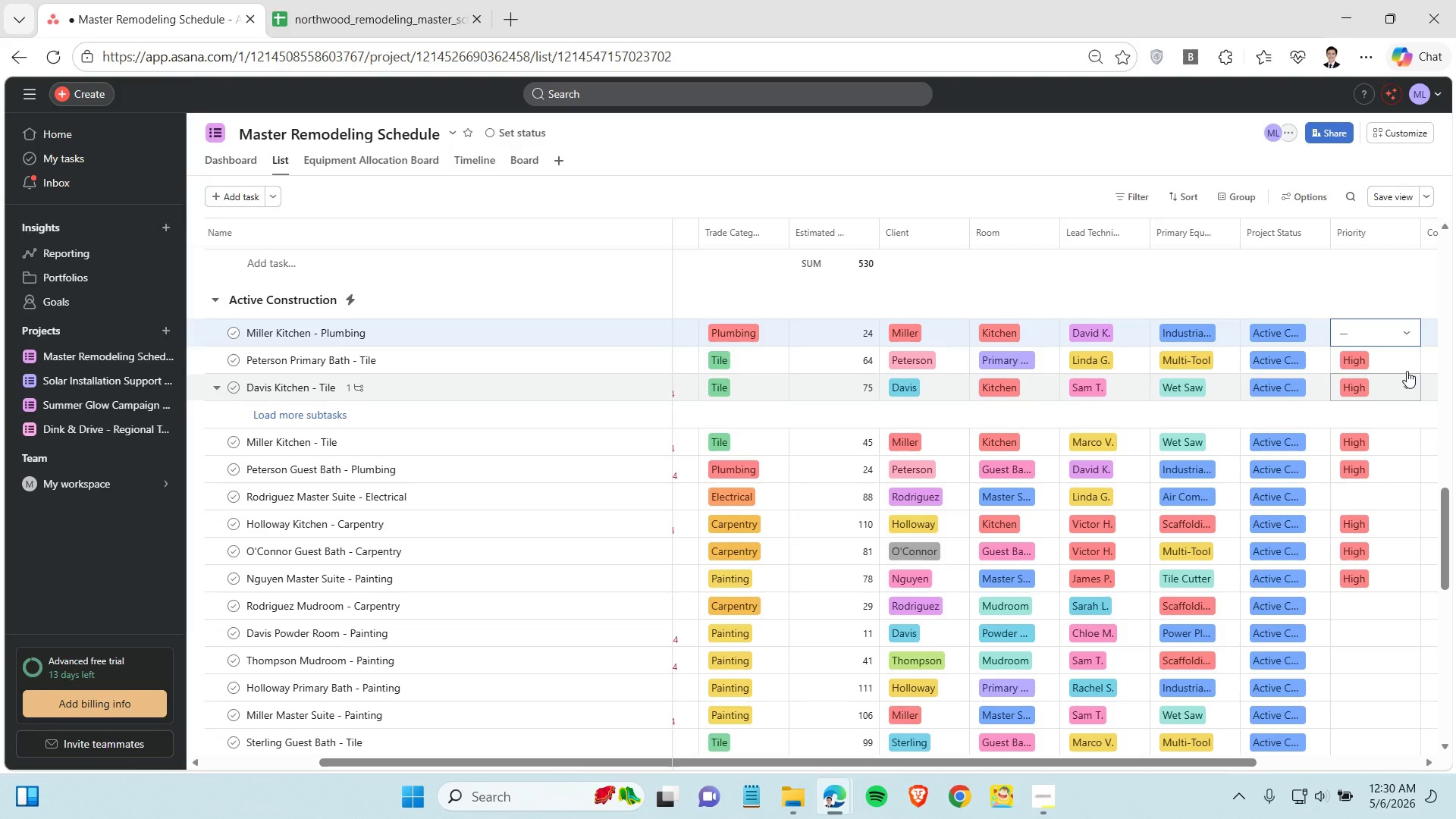 
left_click([1405, 363])
 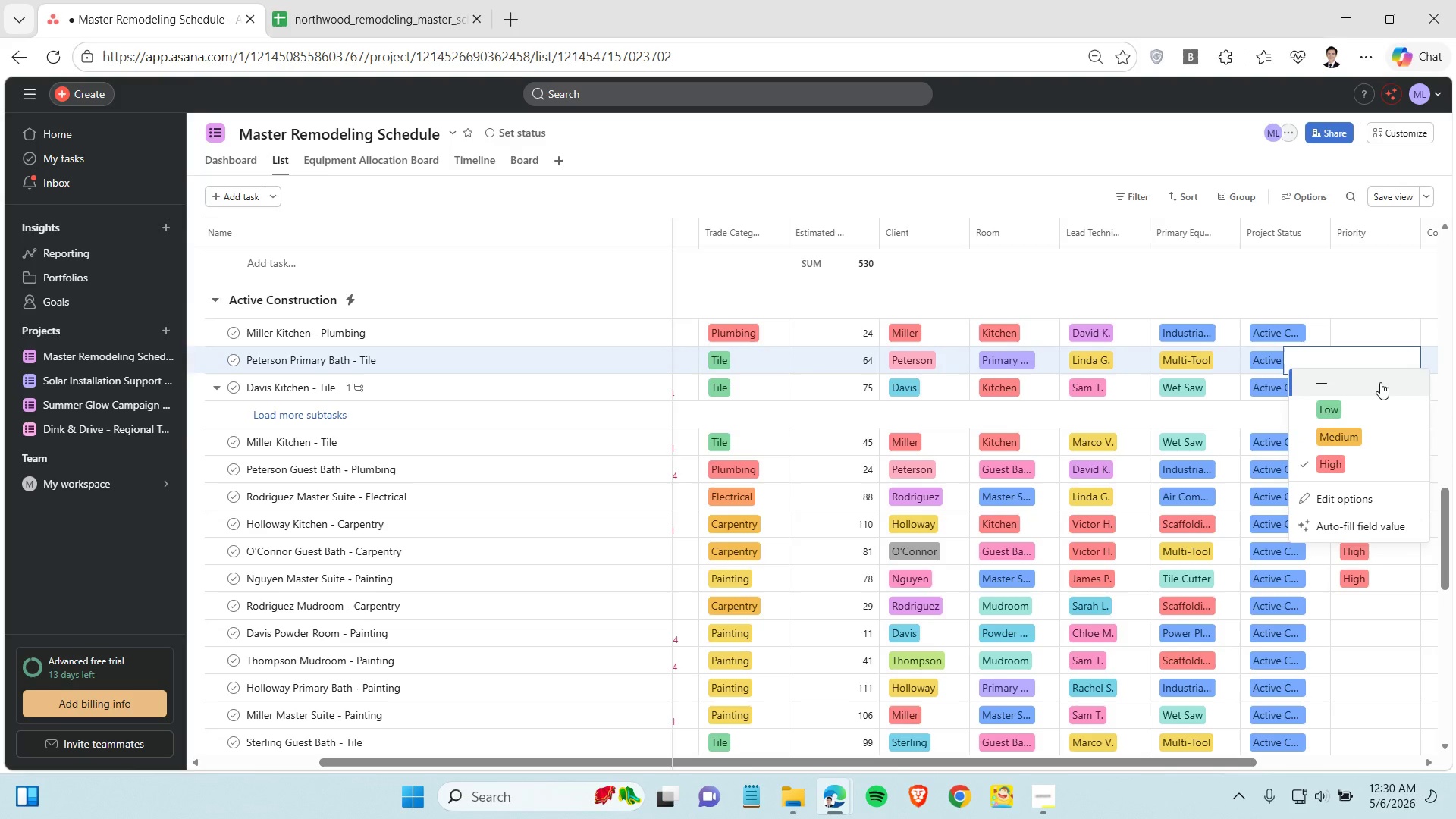 
left_click([1380, 382])
 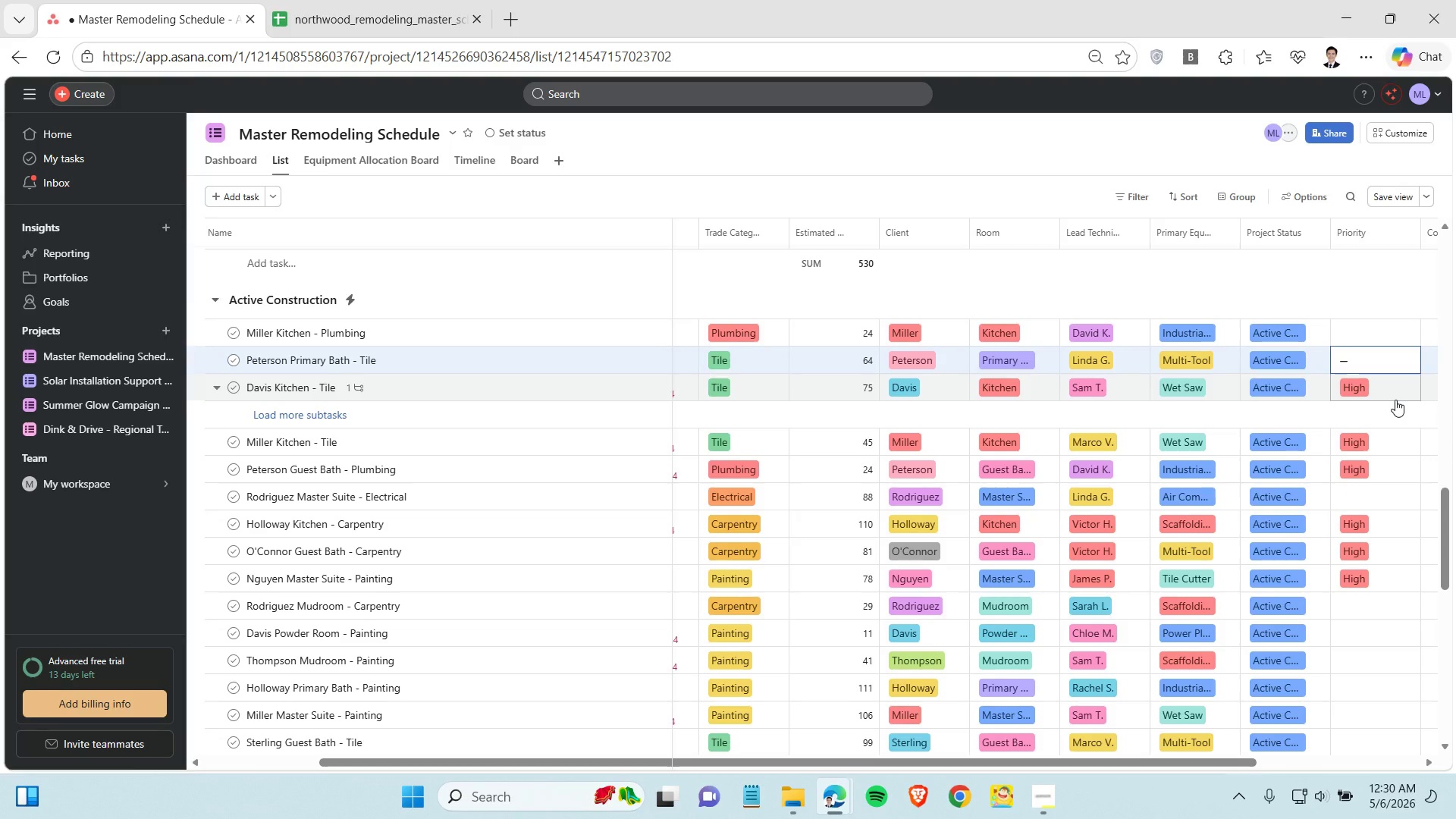 
left_click([1403, 392])
 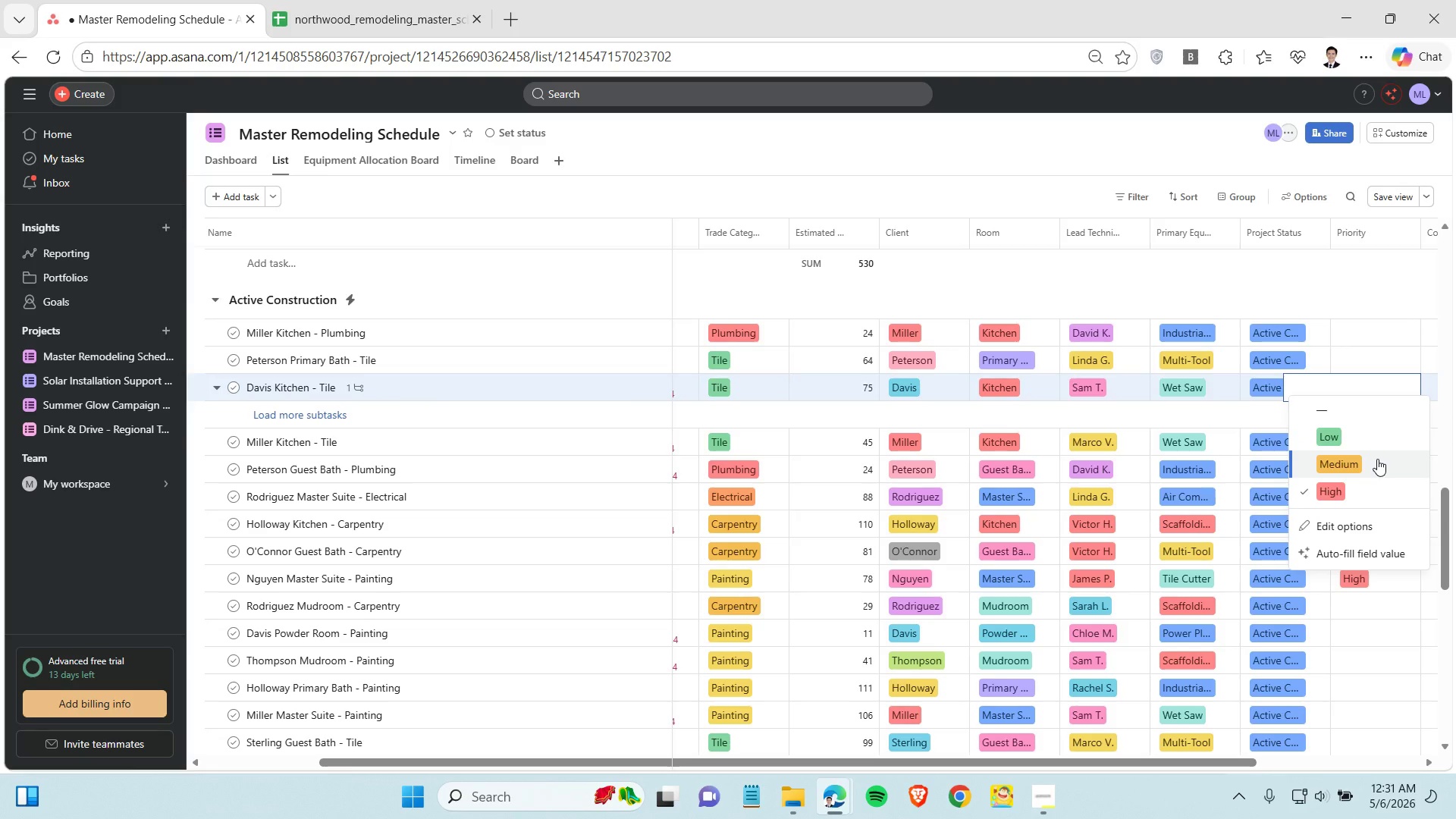 
left_click([1381, 415])
 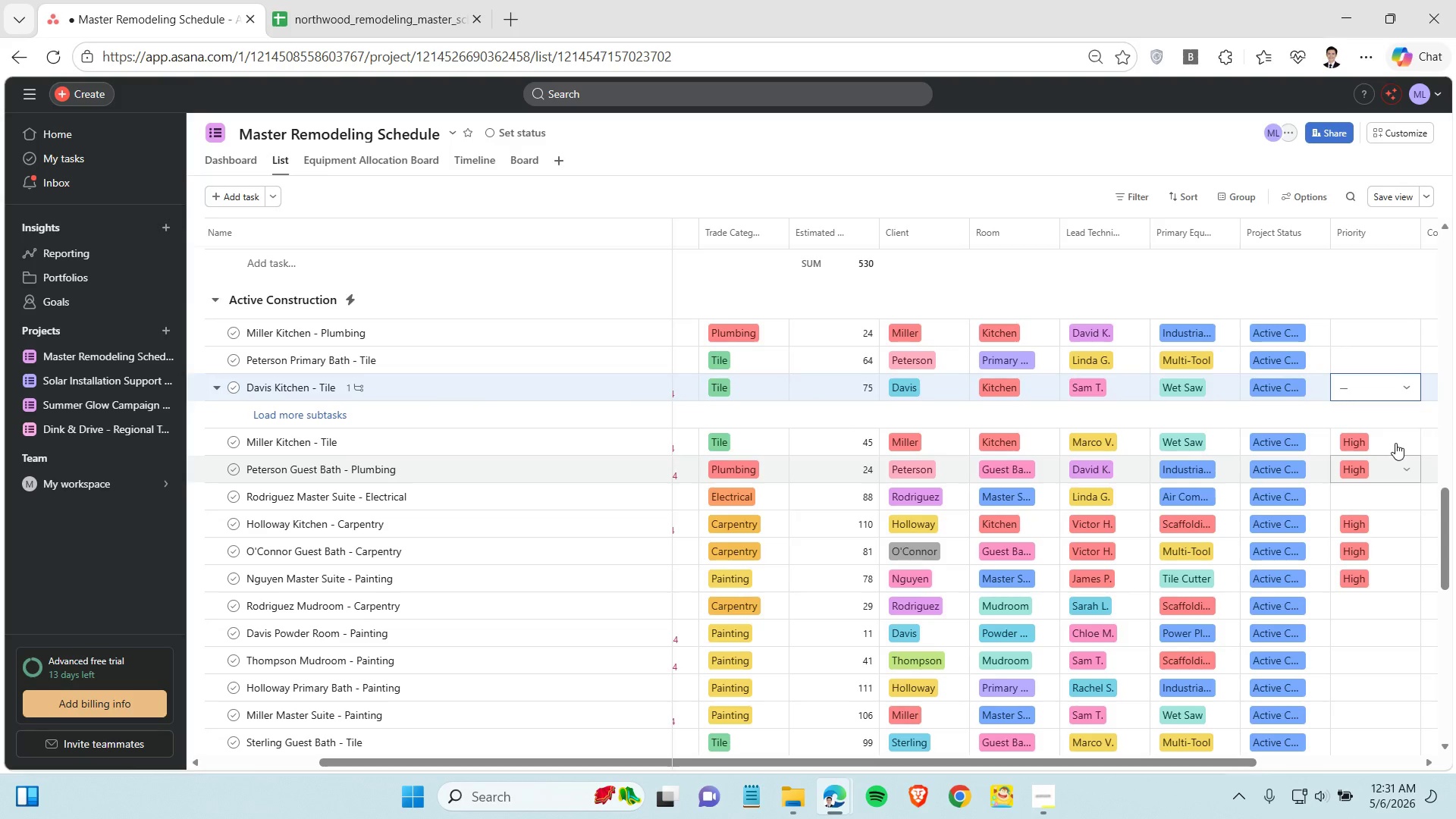 
left_click([1395, 441])
 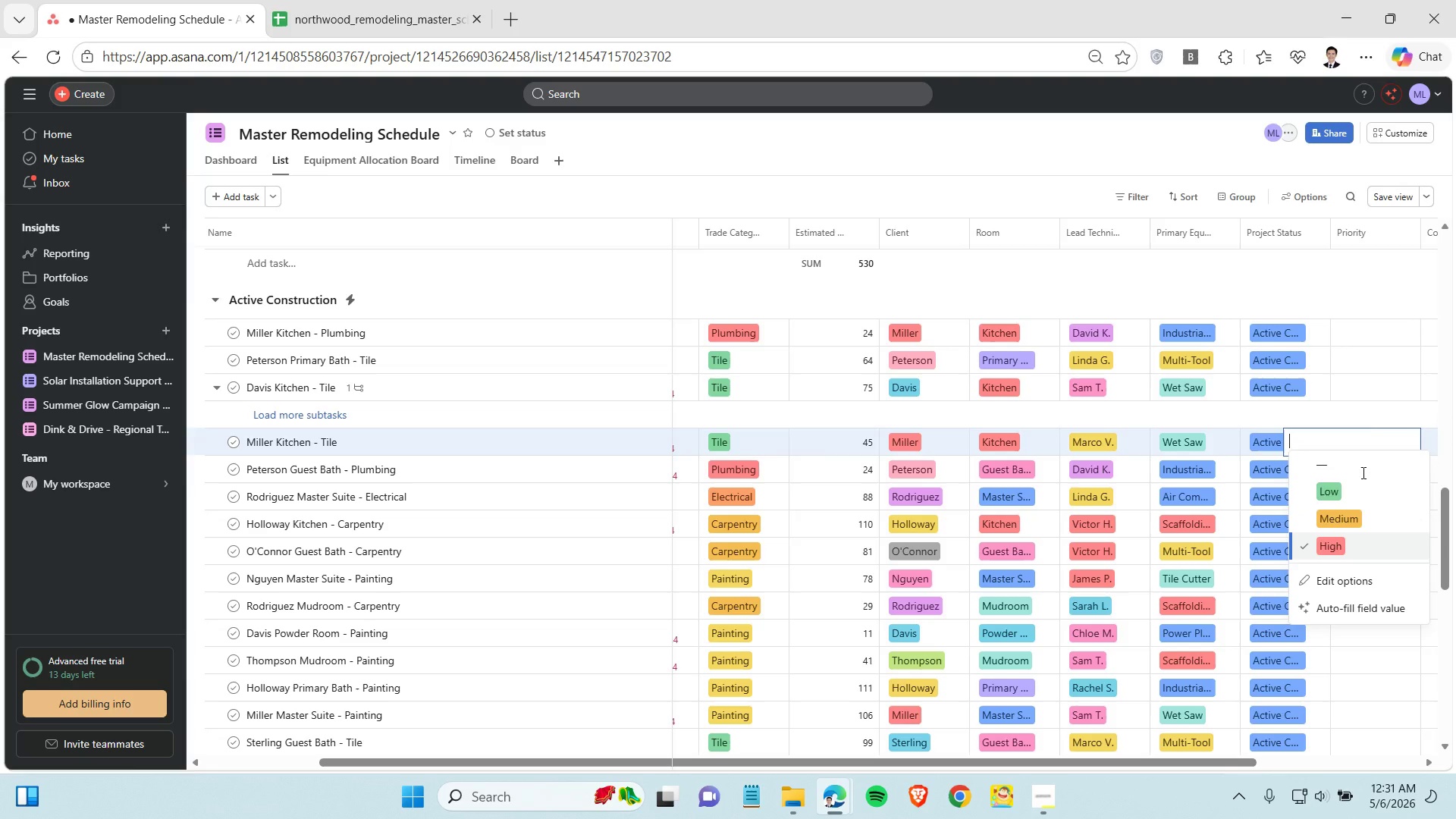 
left_click([1362, 472])
 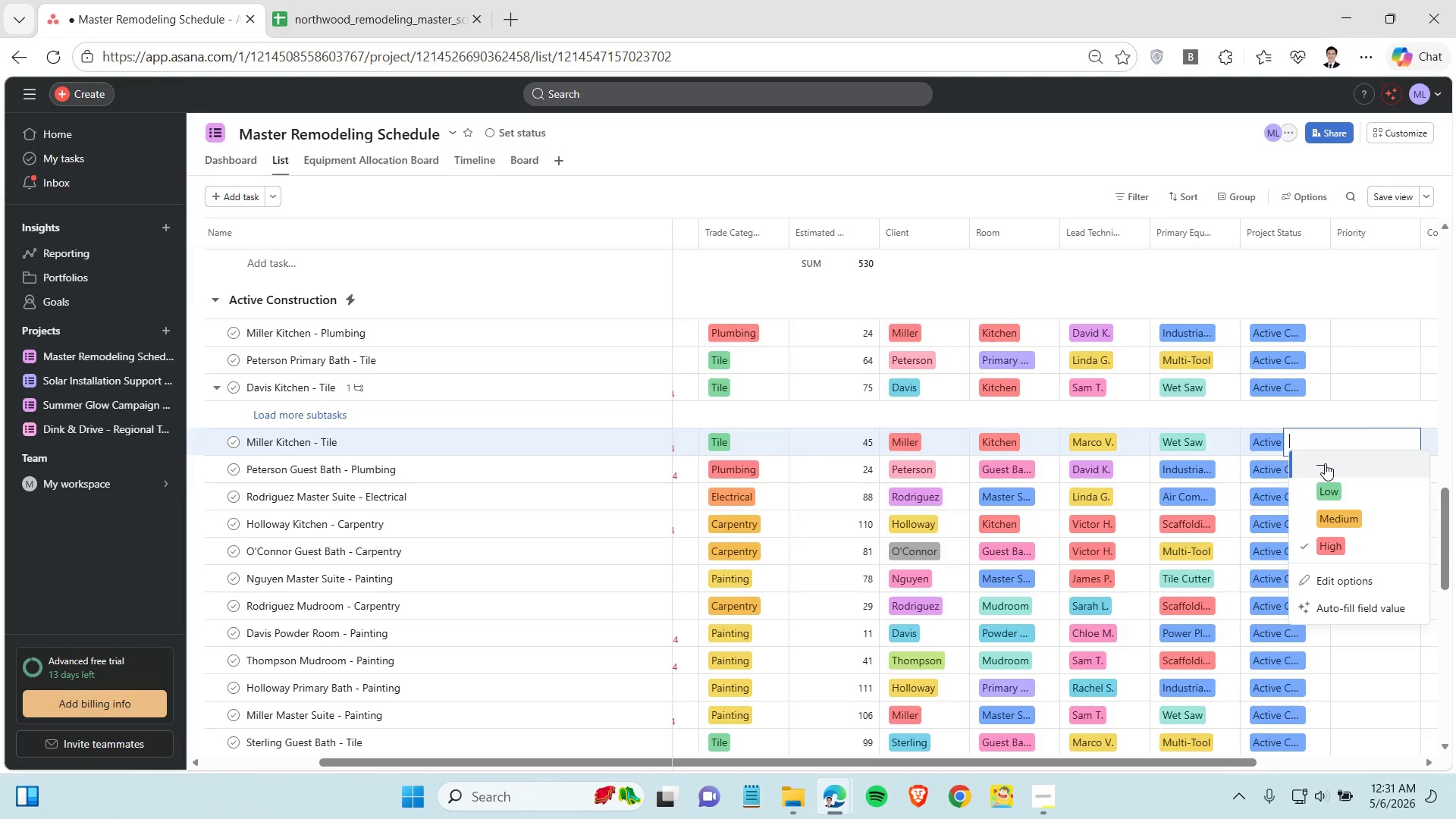 
left_click([1325, 463])
 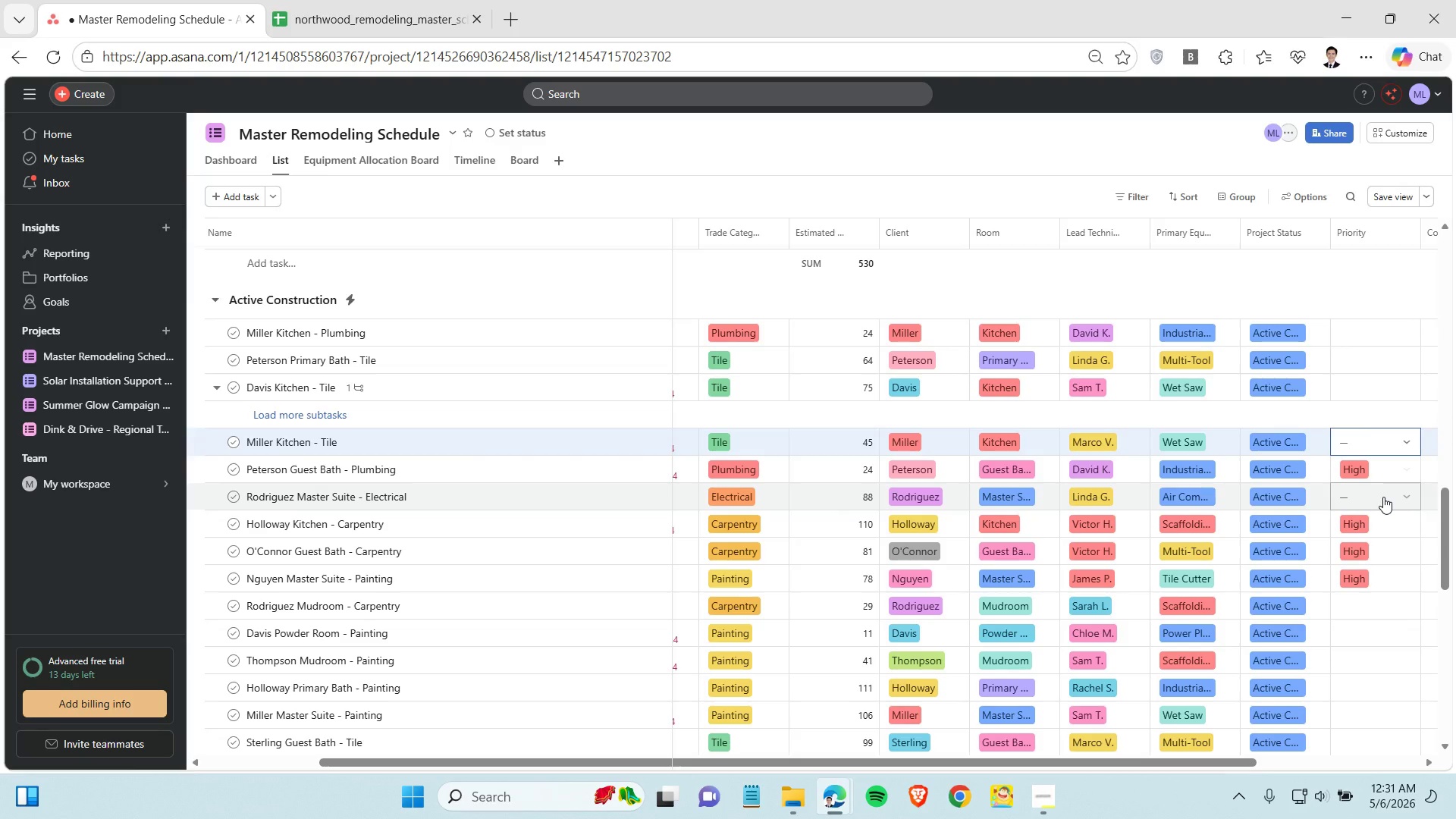 
left_click([1398, 473])
 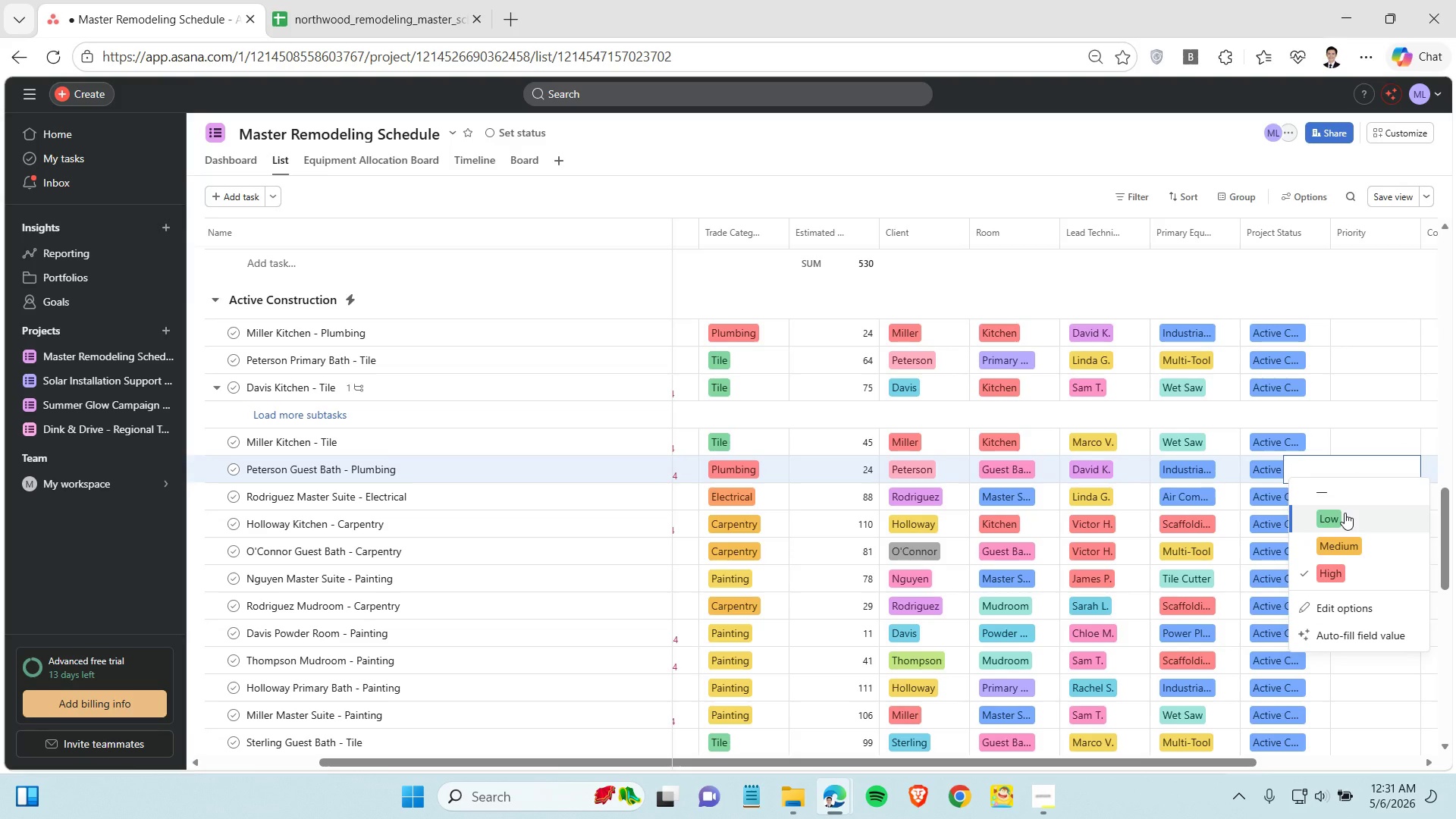 
left_click([1352, 486])
 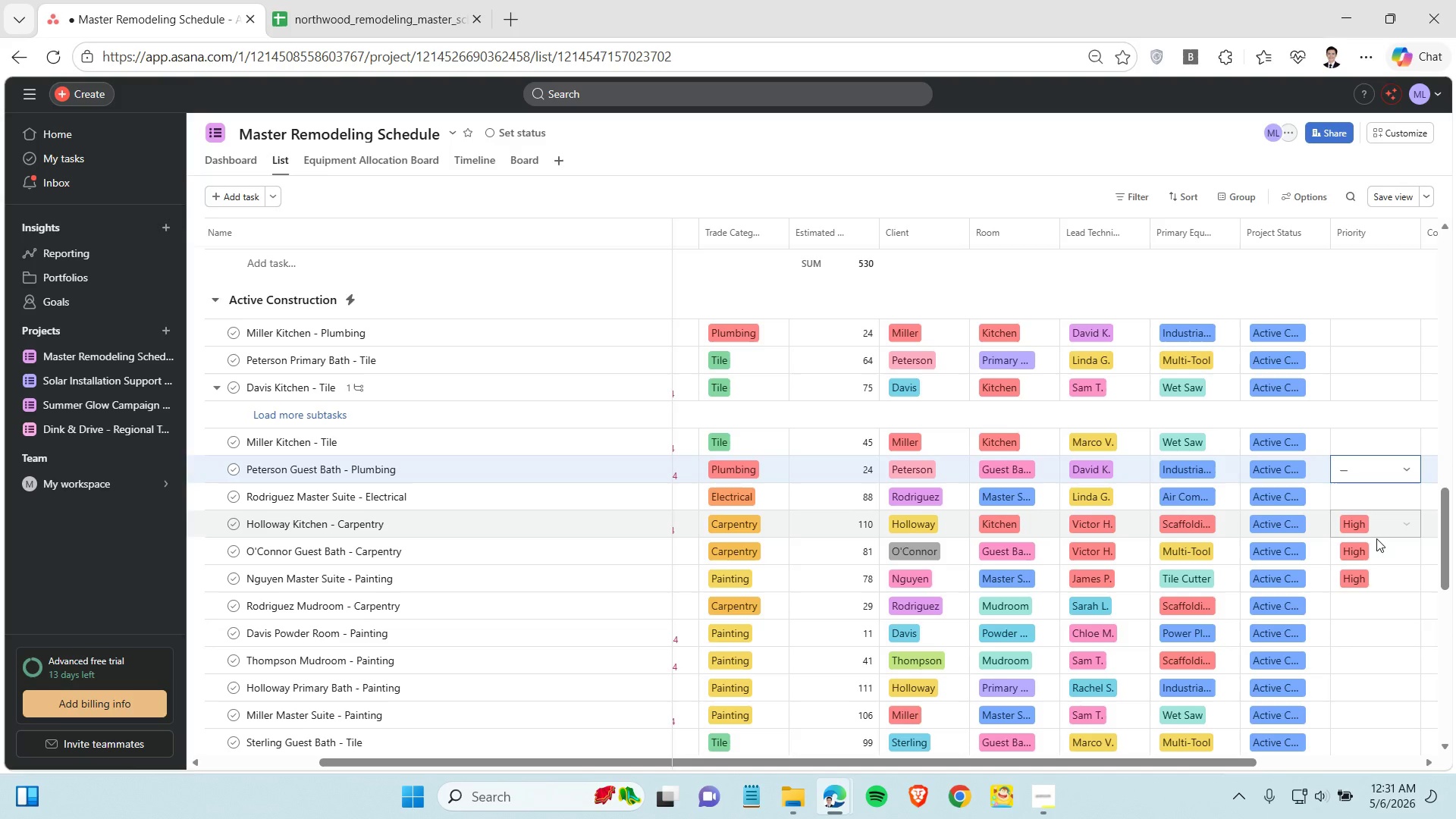 
left_click([1388, 528])
 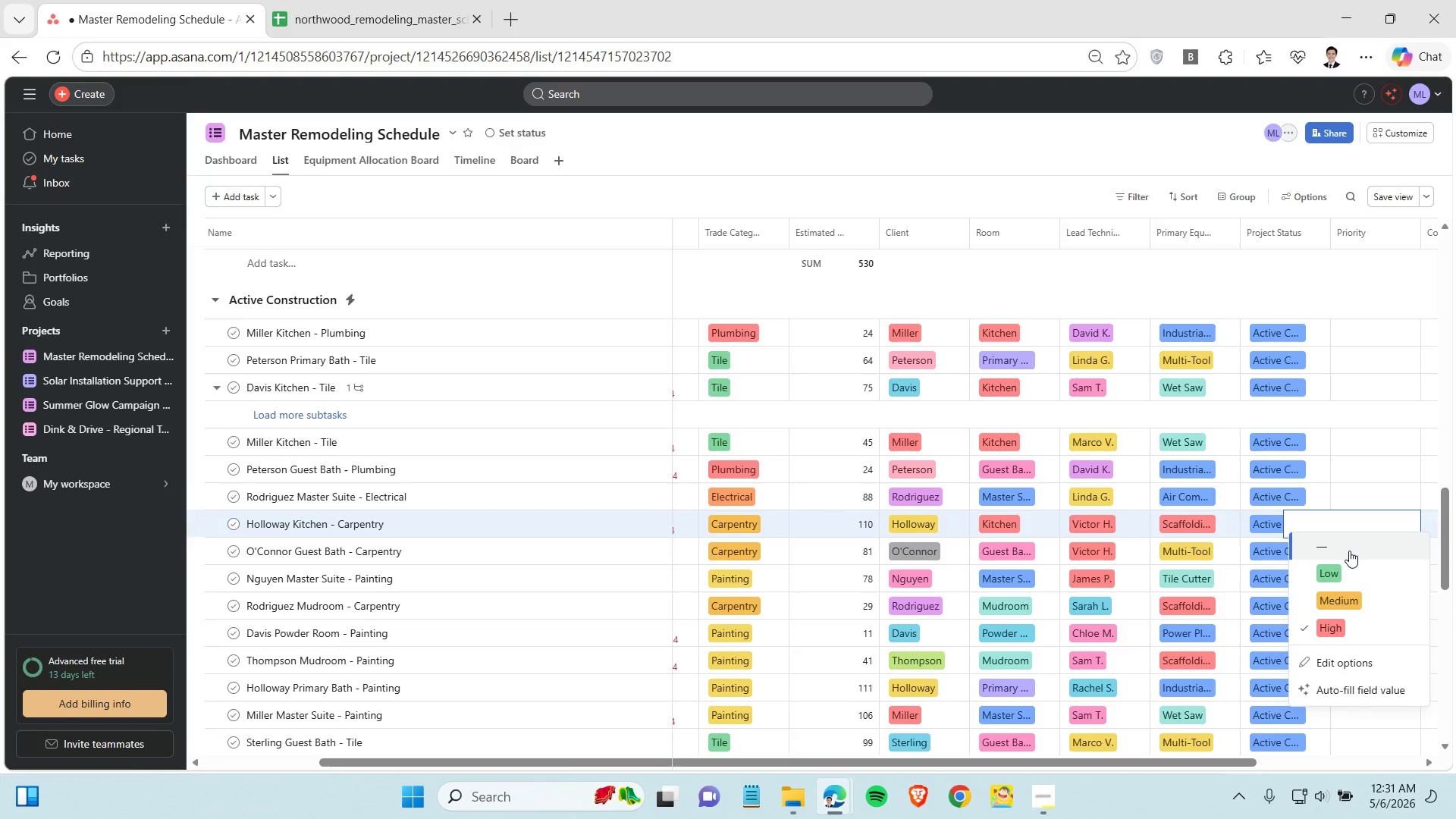 
left_click([1351, 544])
 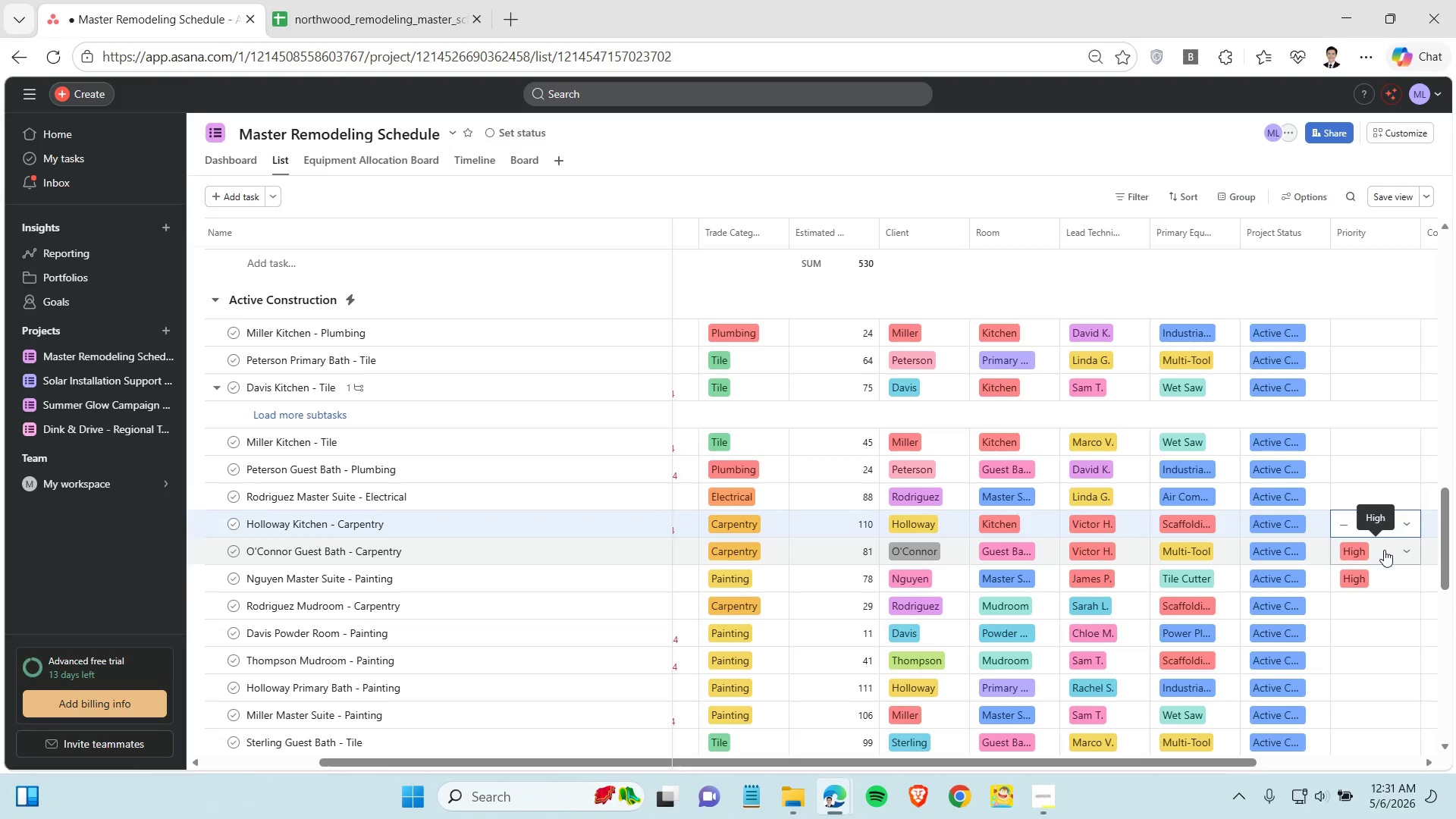 
left_click([1384, 550])
 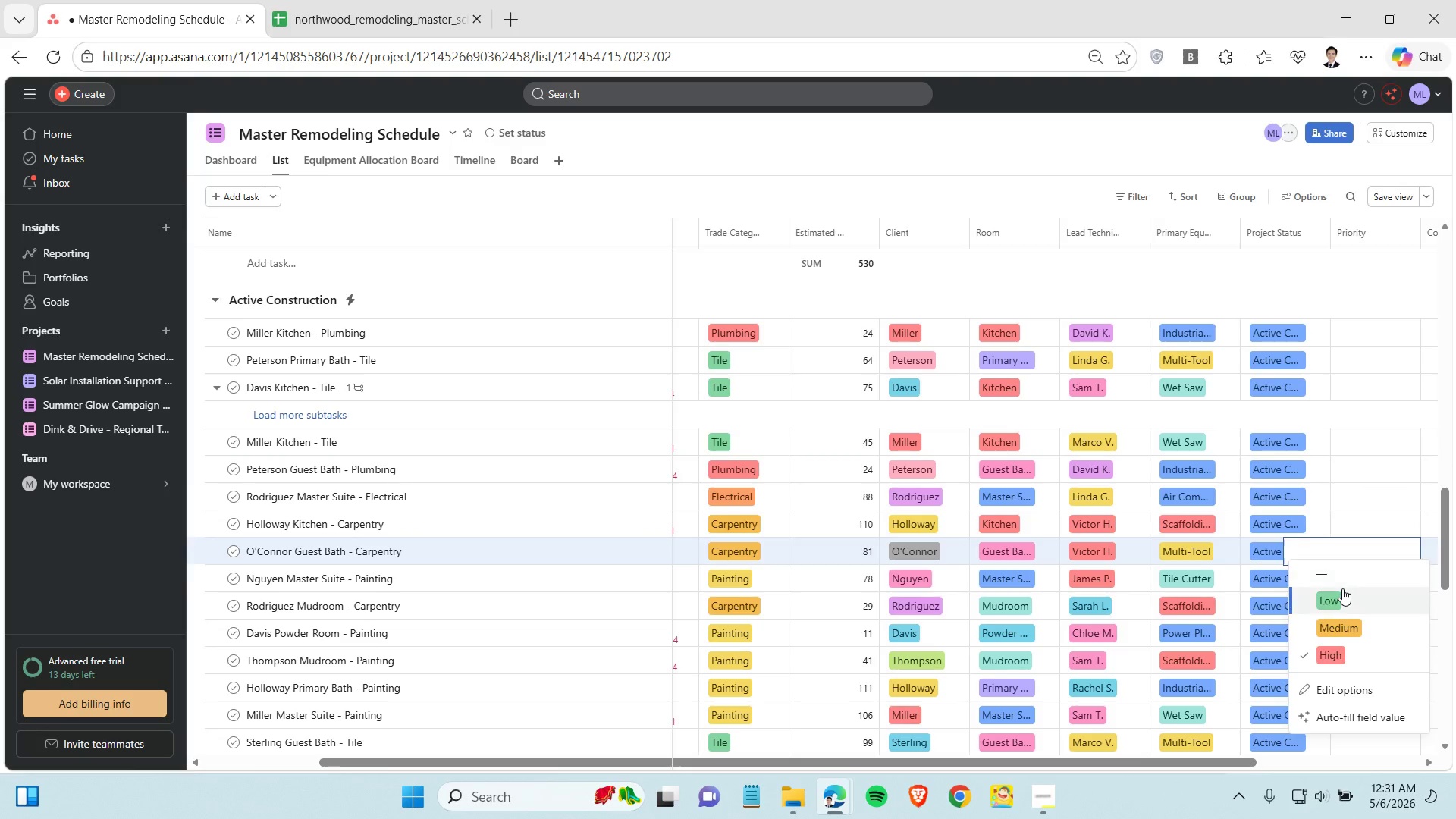 
left_click([1344, 576])
 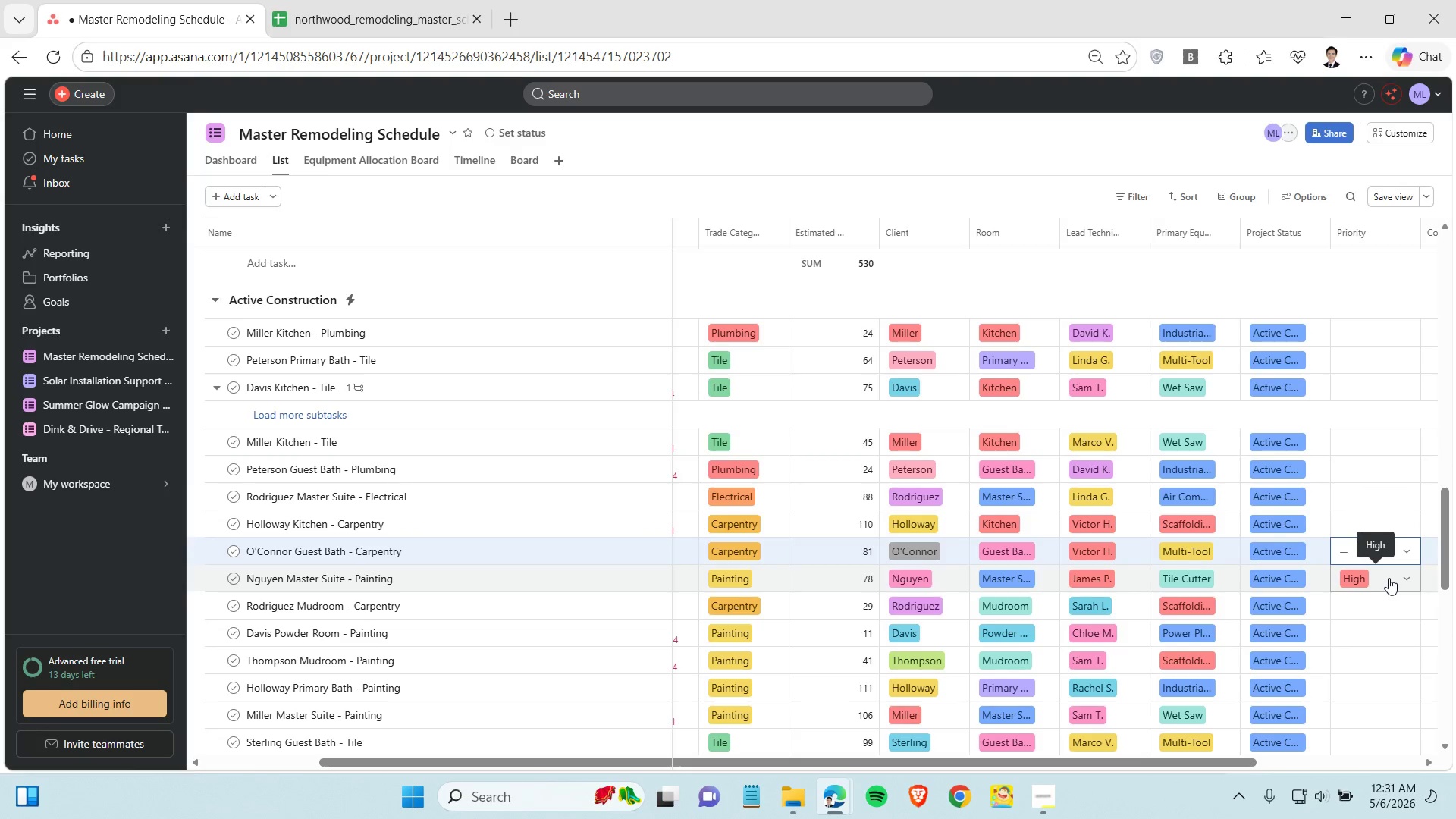 
left_click([1389, 578])
 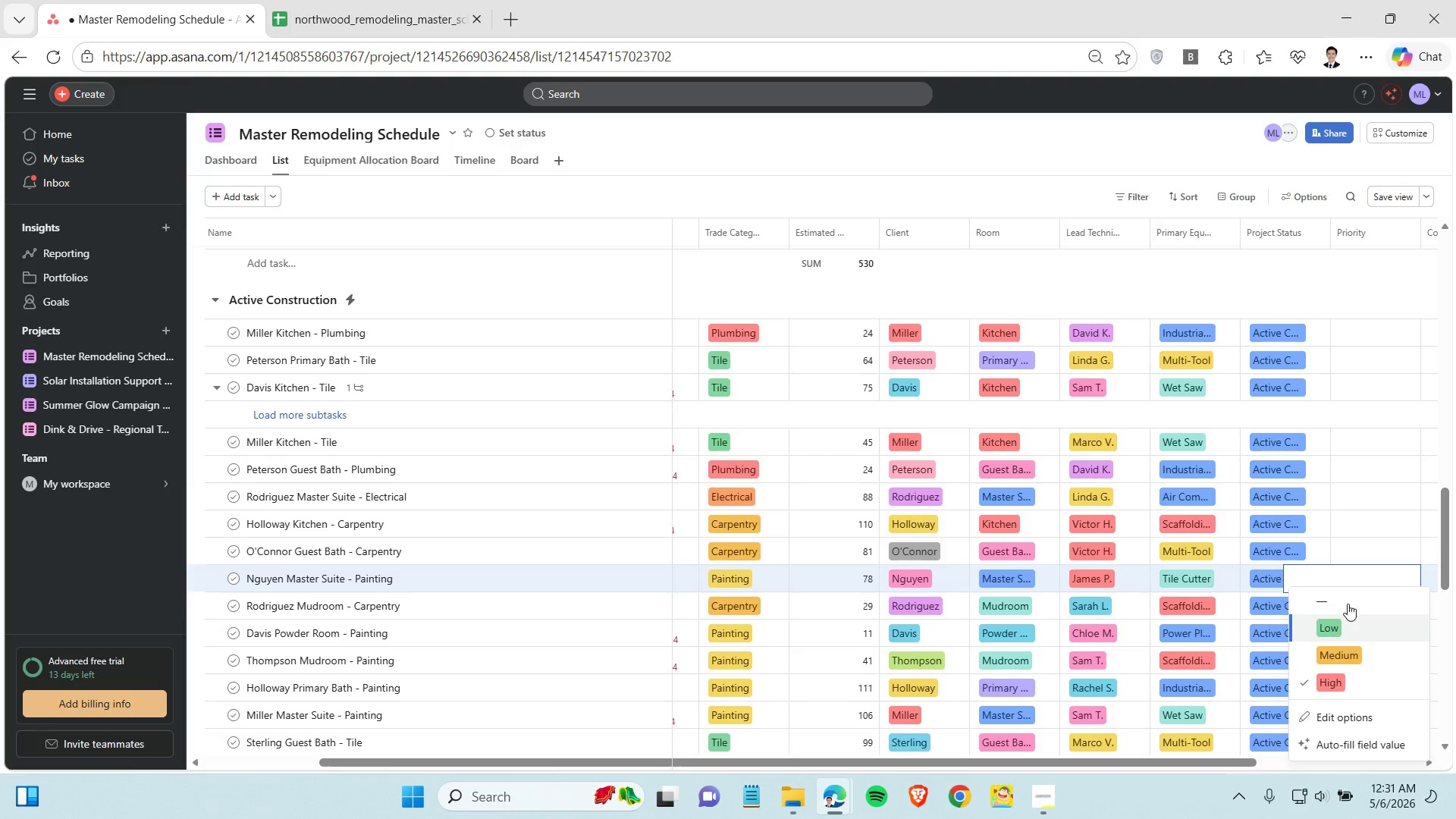 
left_click([1349, 601])
 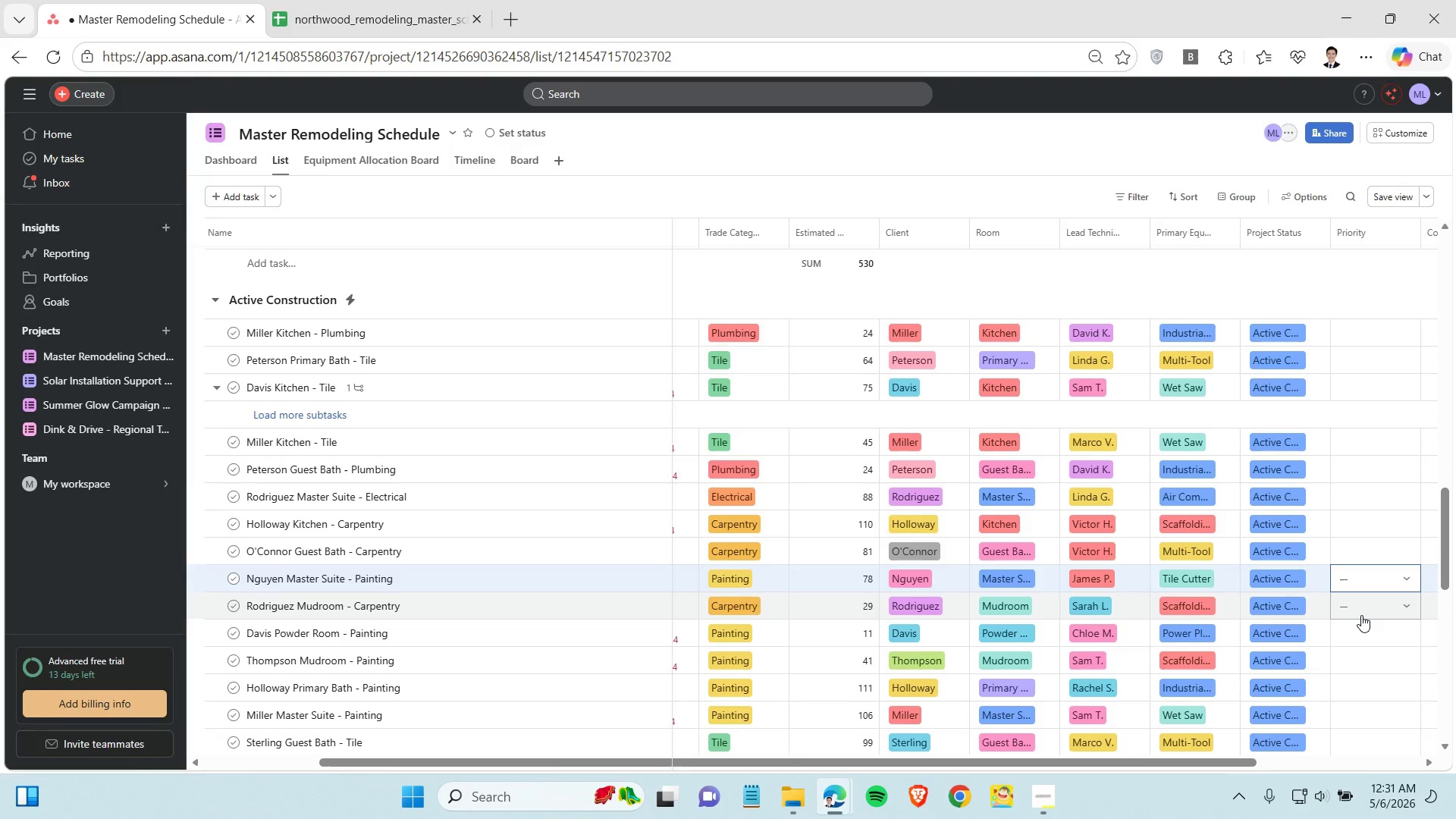 
scroll: coordinate [1367, 613], scroll_direction: down, amount: 3.0
 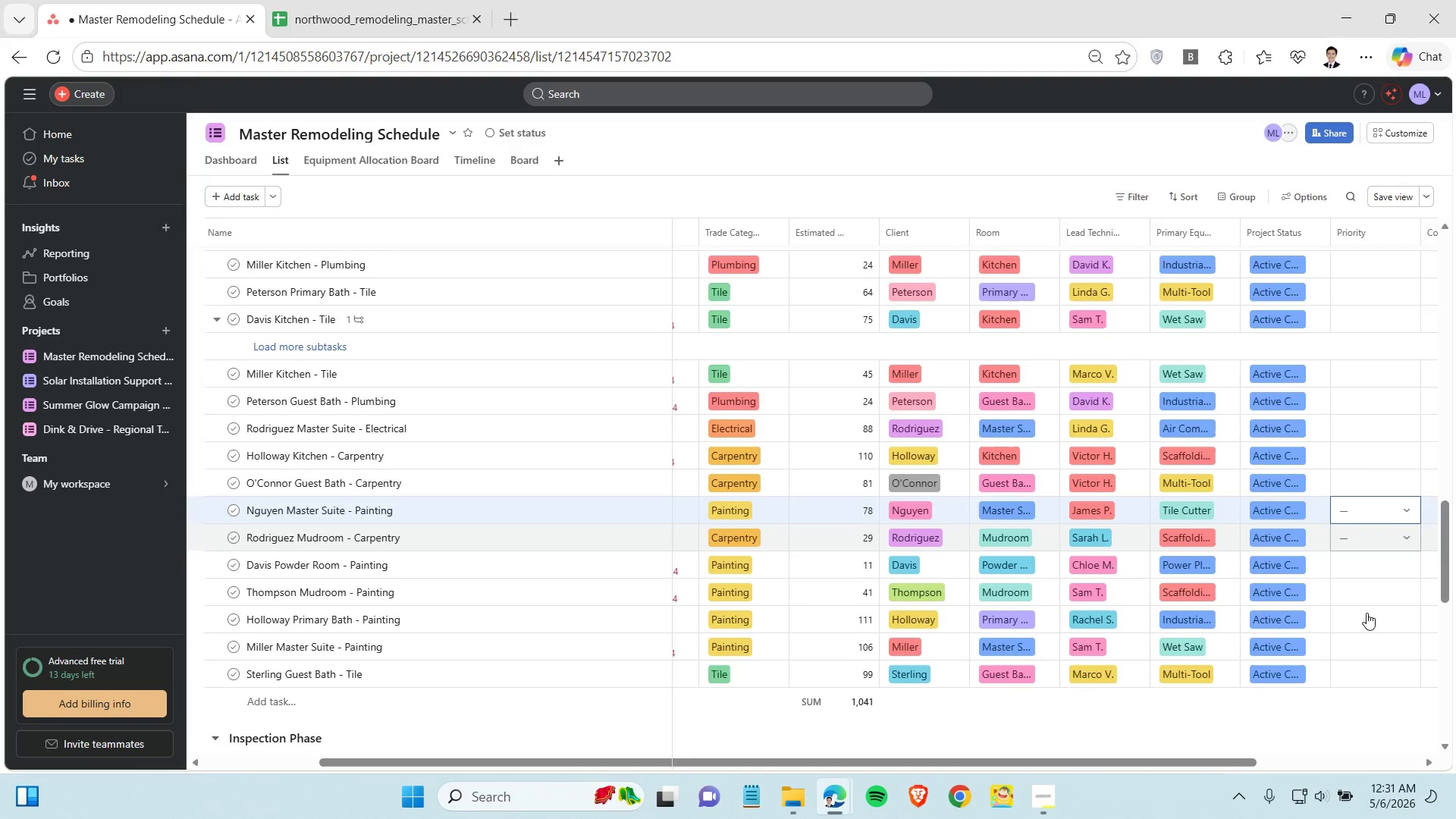 
left_click([1403, 526])
 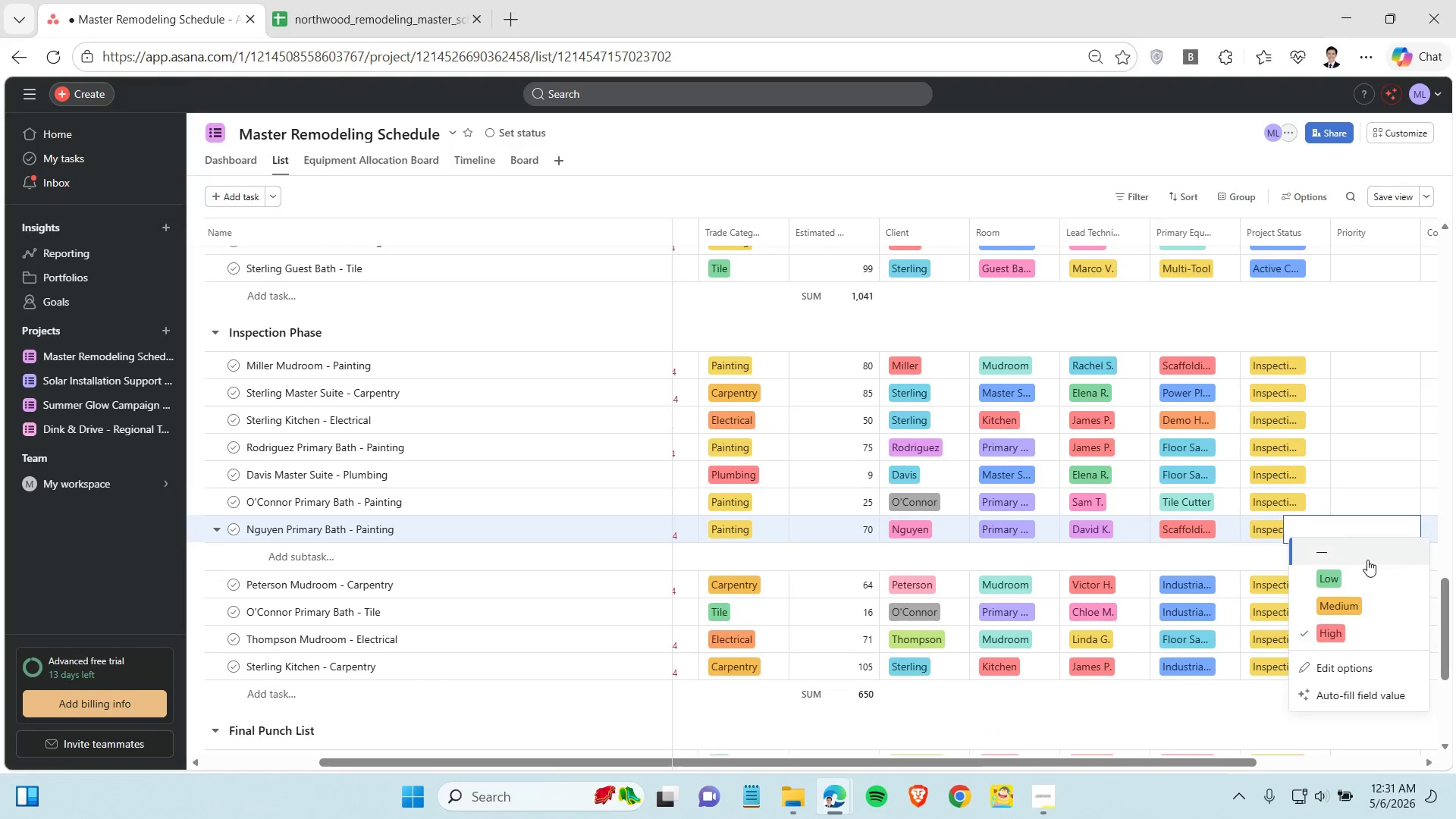 
scroll: coordinate [1362, 603], scroll_direction: down, amount: 2.0
 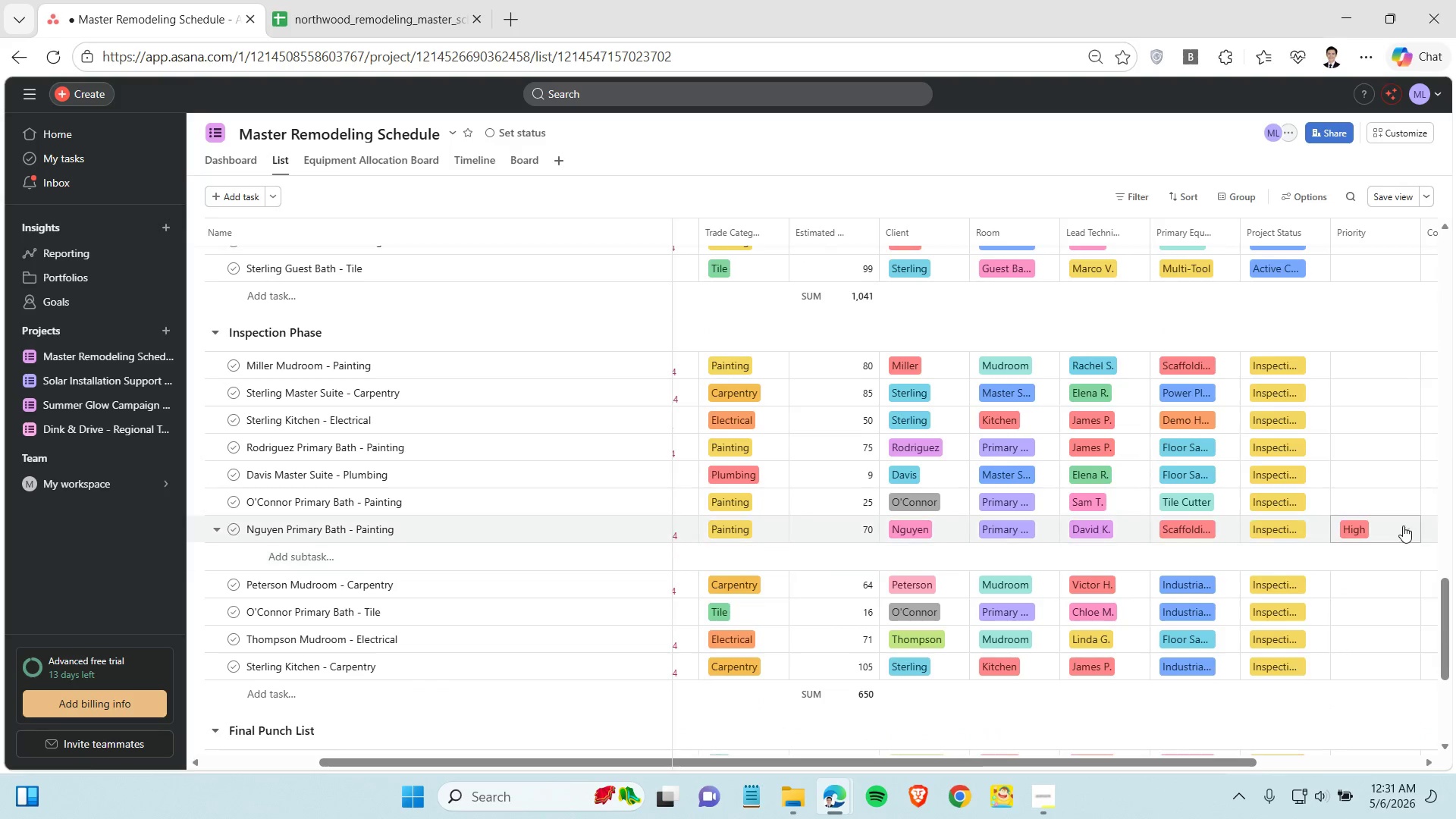 
left_click([1368, 557])
 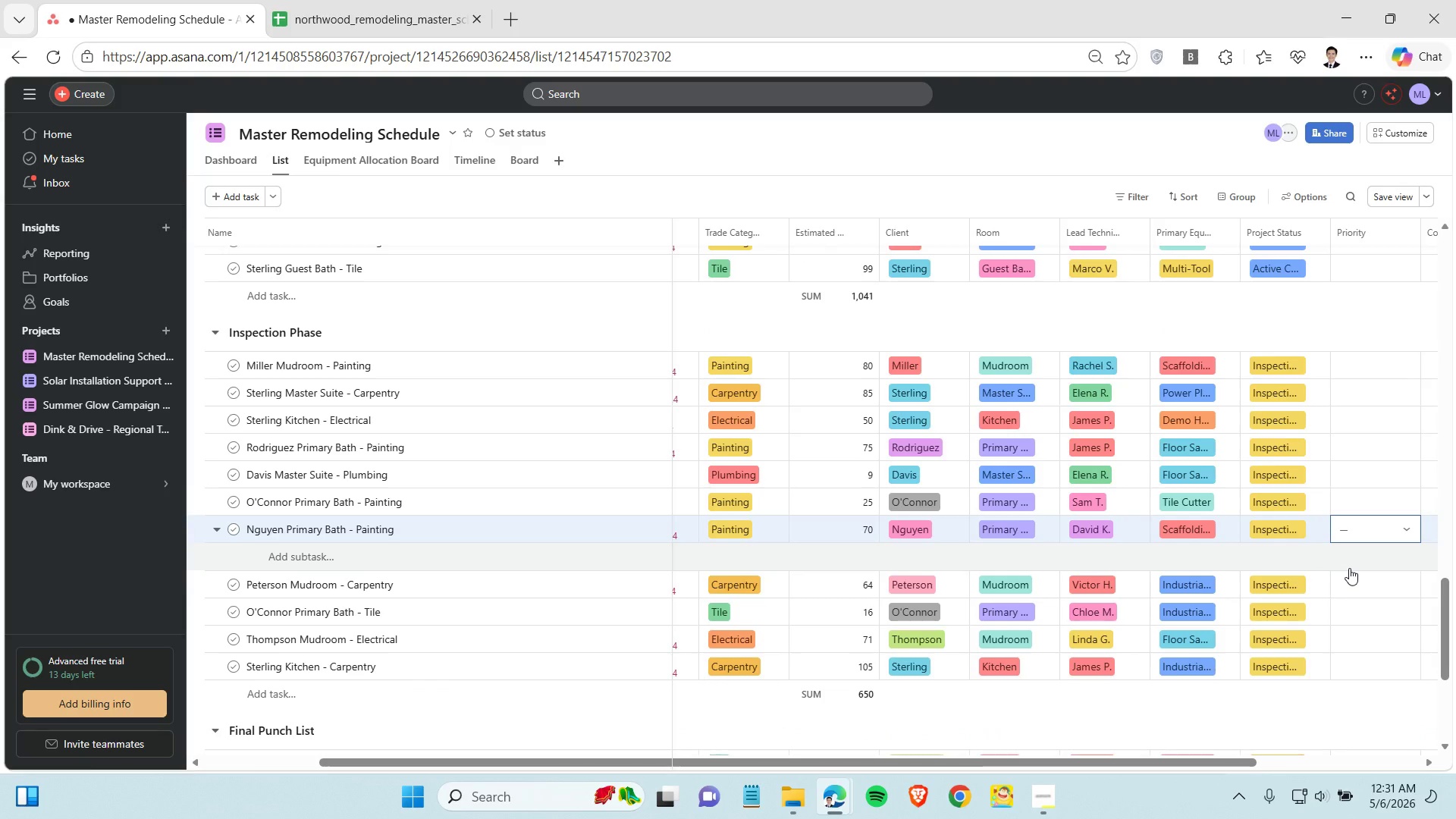 
scroll: coordinate [1349, 572], scroll_direction: down, amount: 2.0
 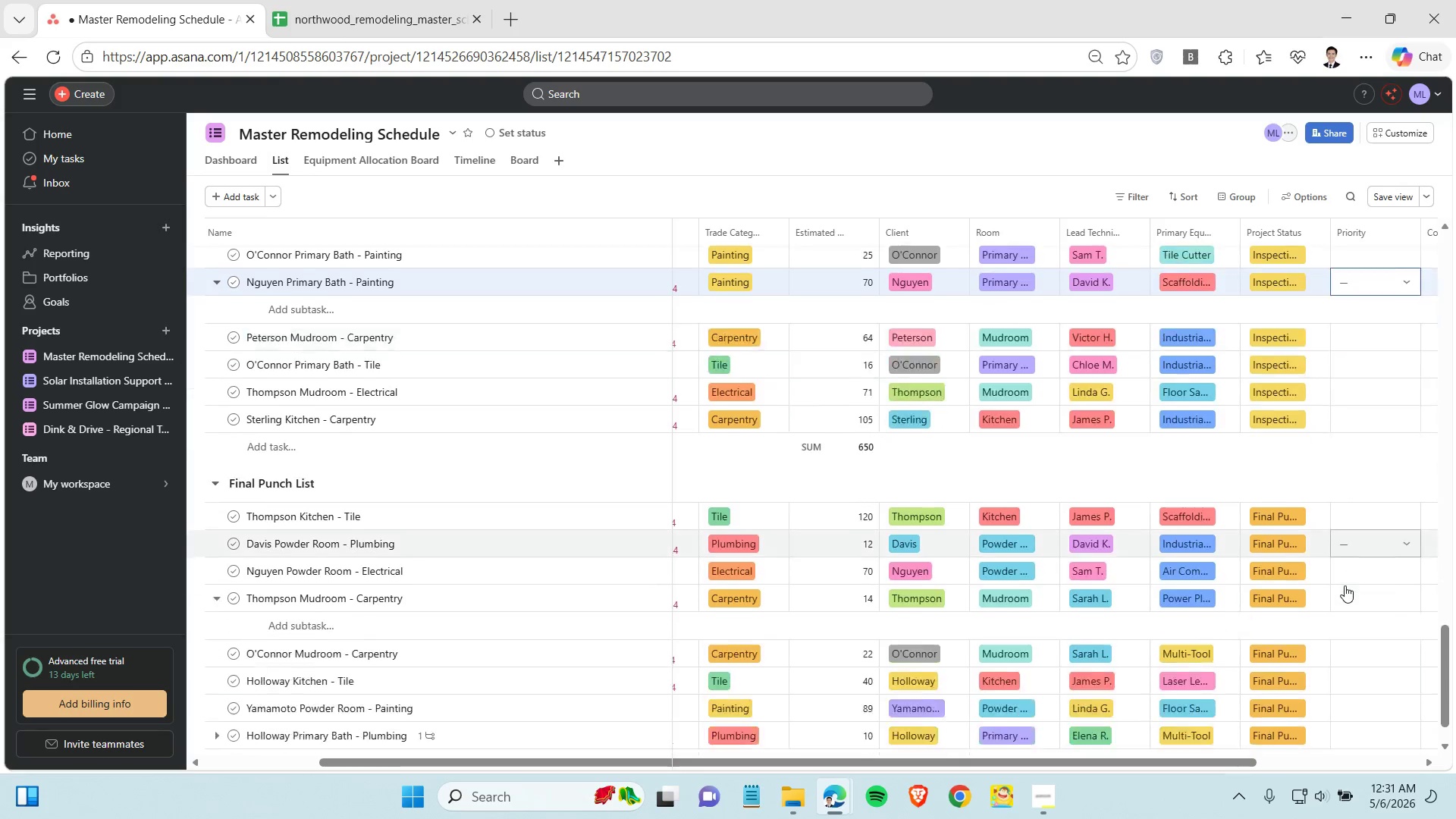 
scroll: coordinate [1345, 541], scroll_direction: up, amount: 17.0
 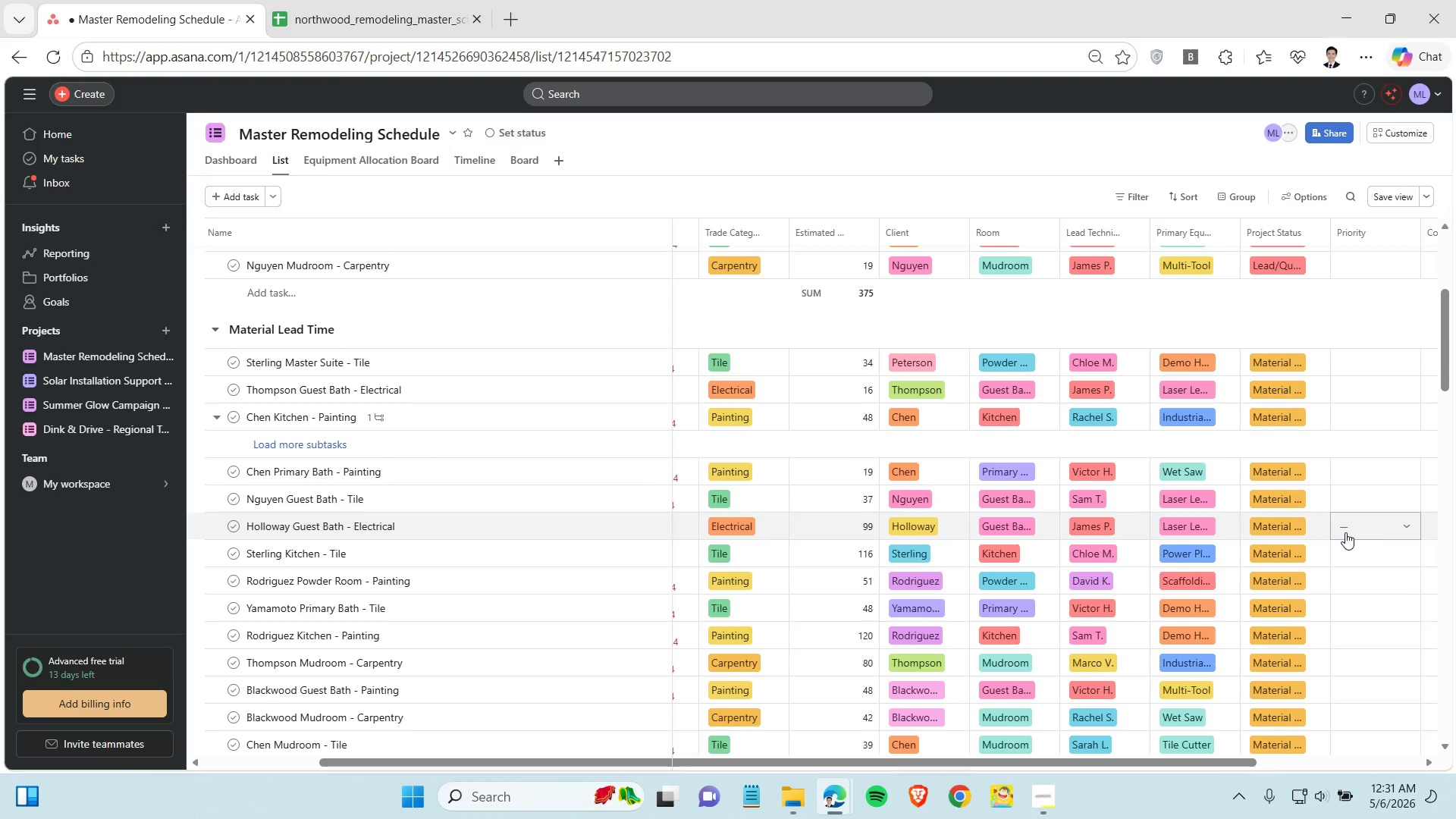 
left_click([1379, 594])
 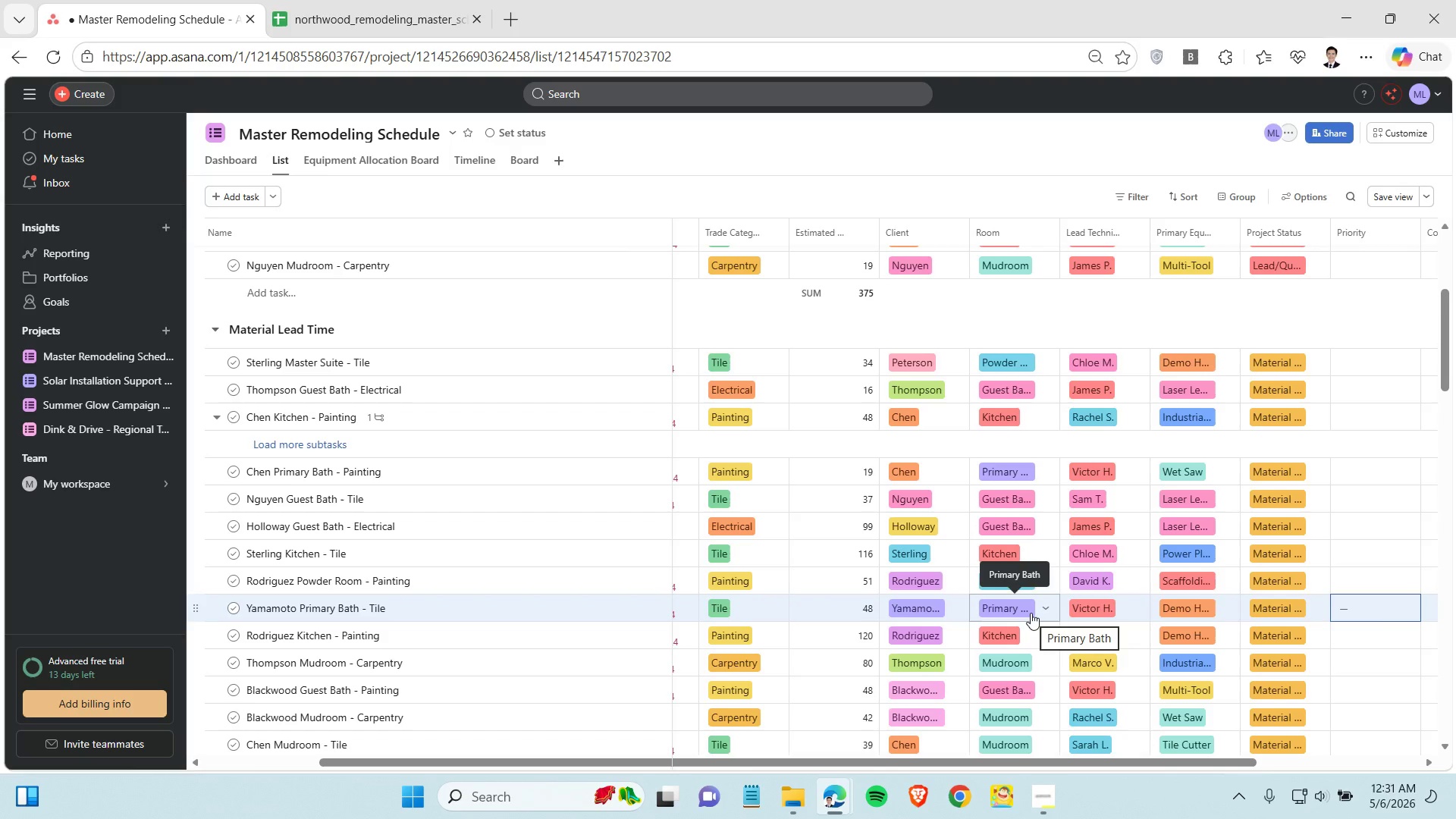 
wait(18.95)
 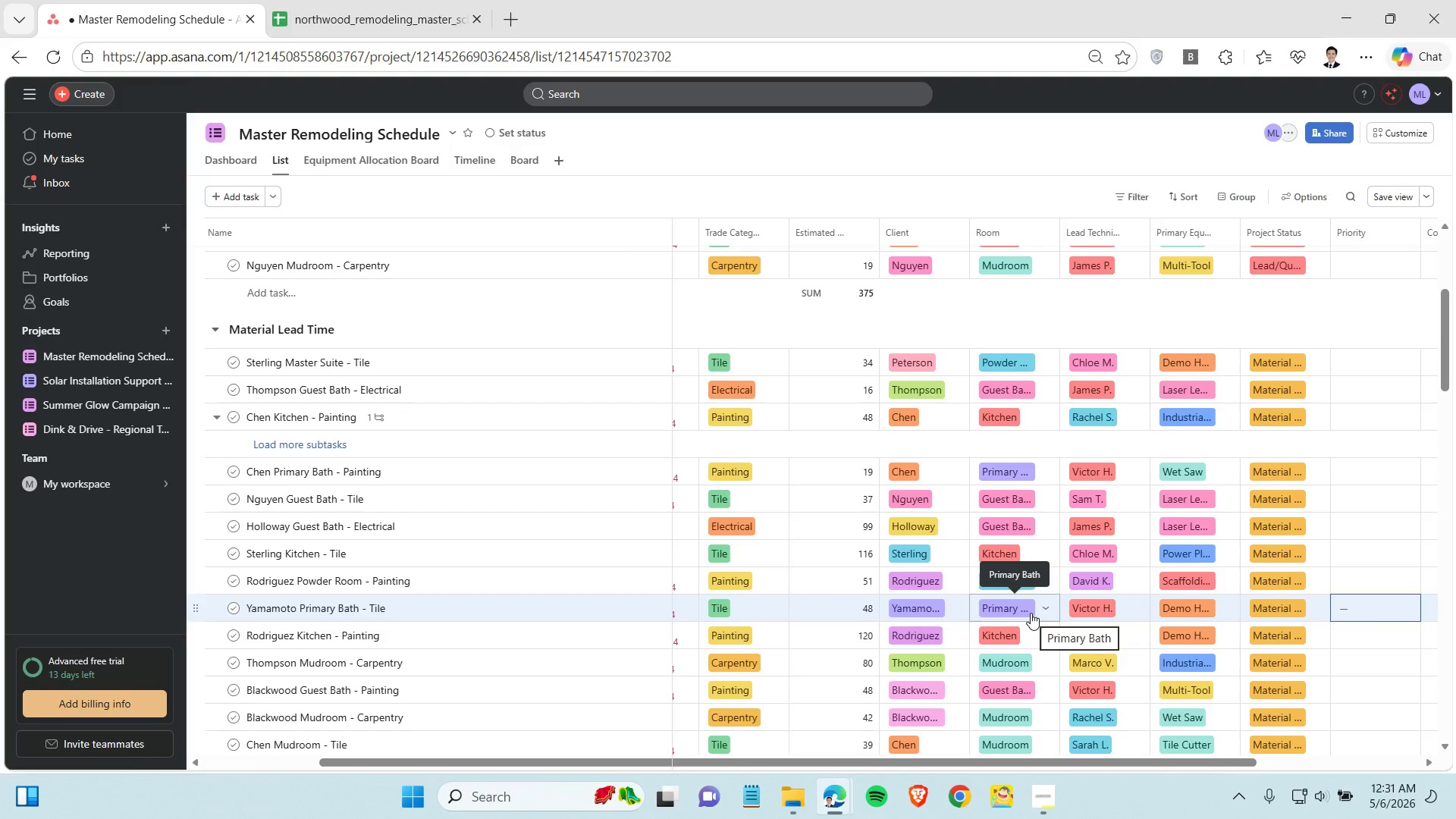 
left_click([366, 0])
 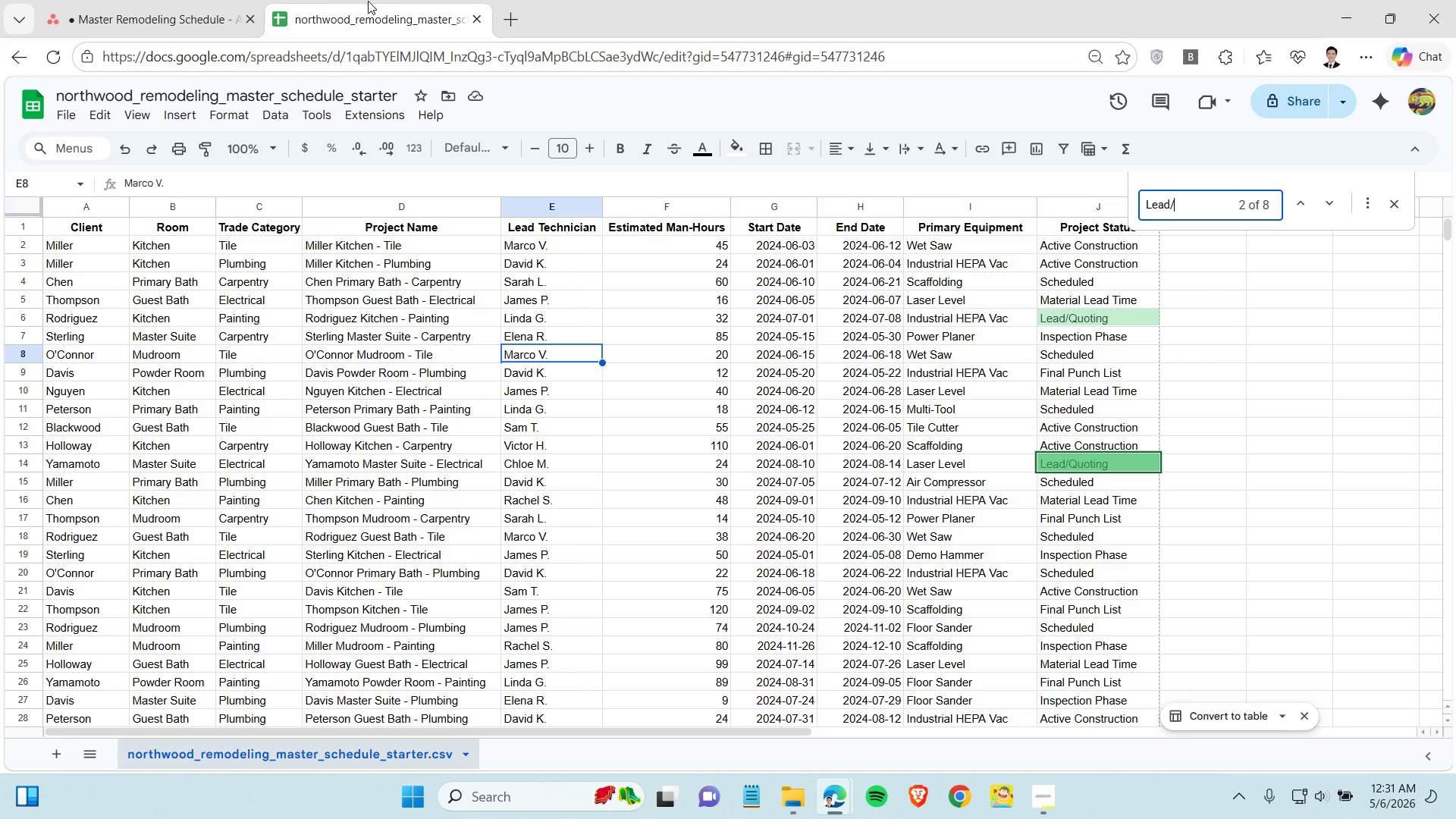 
wait(7.55)
 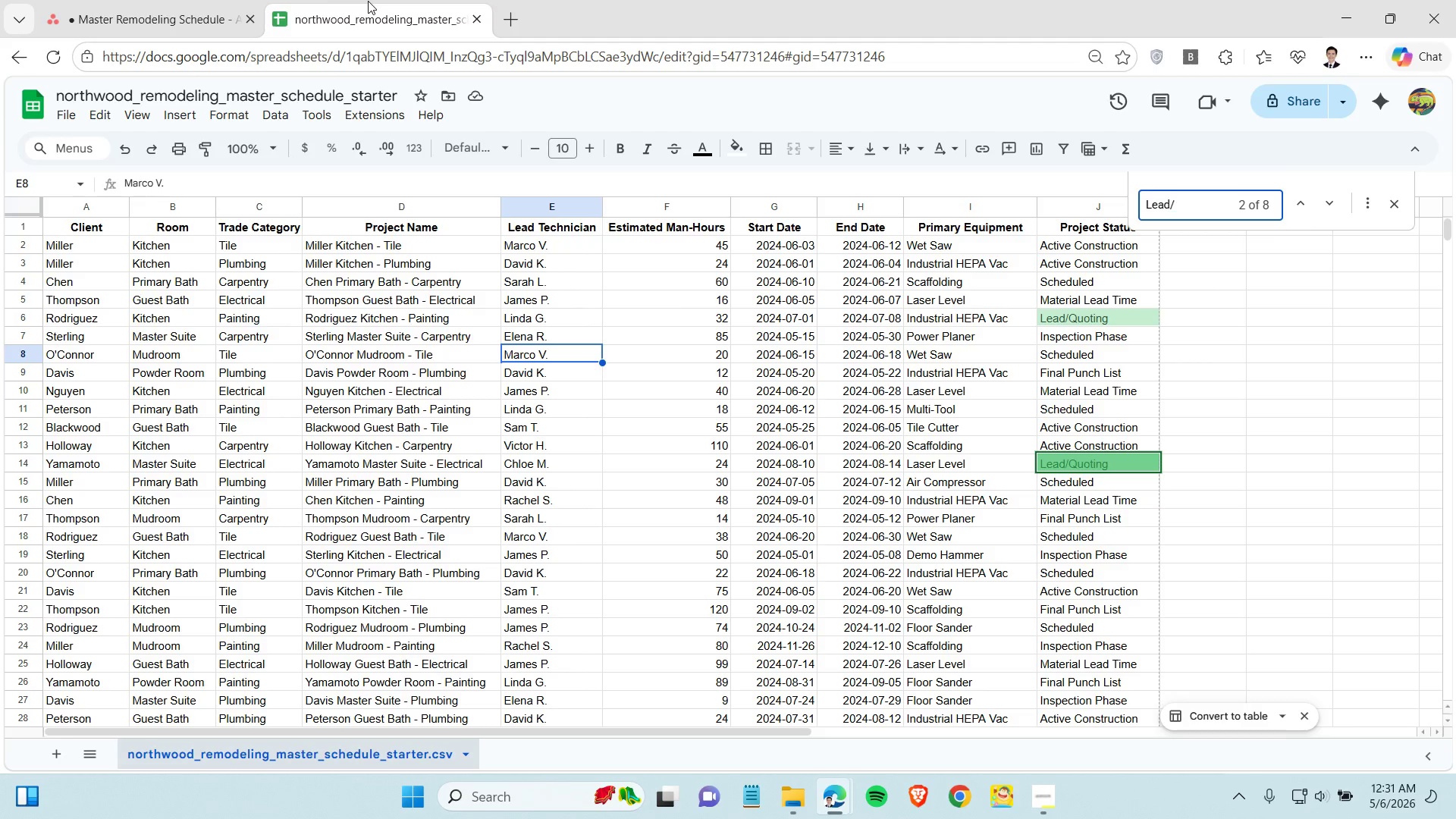 
left_click([160, 8])
 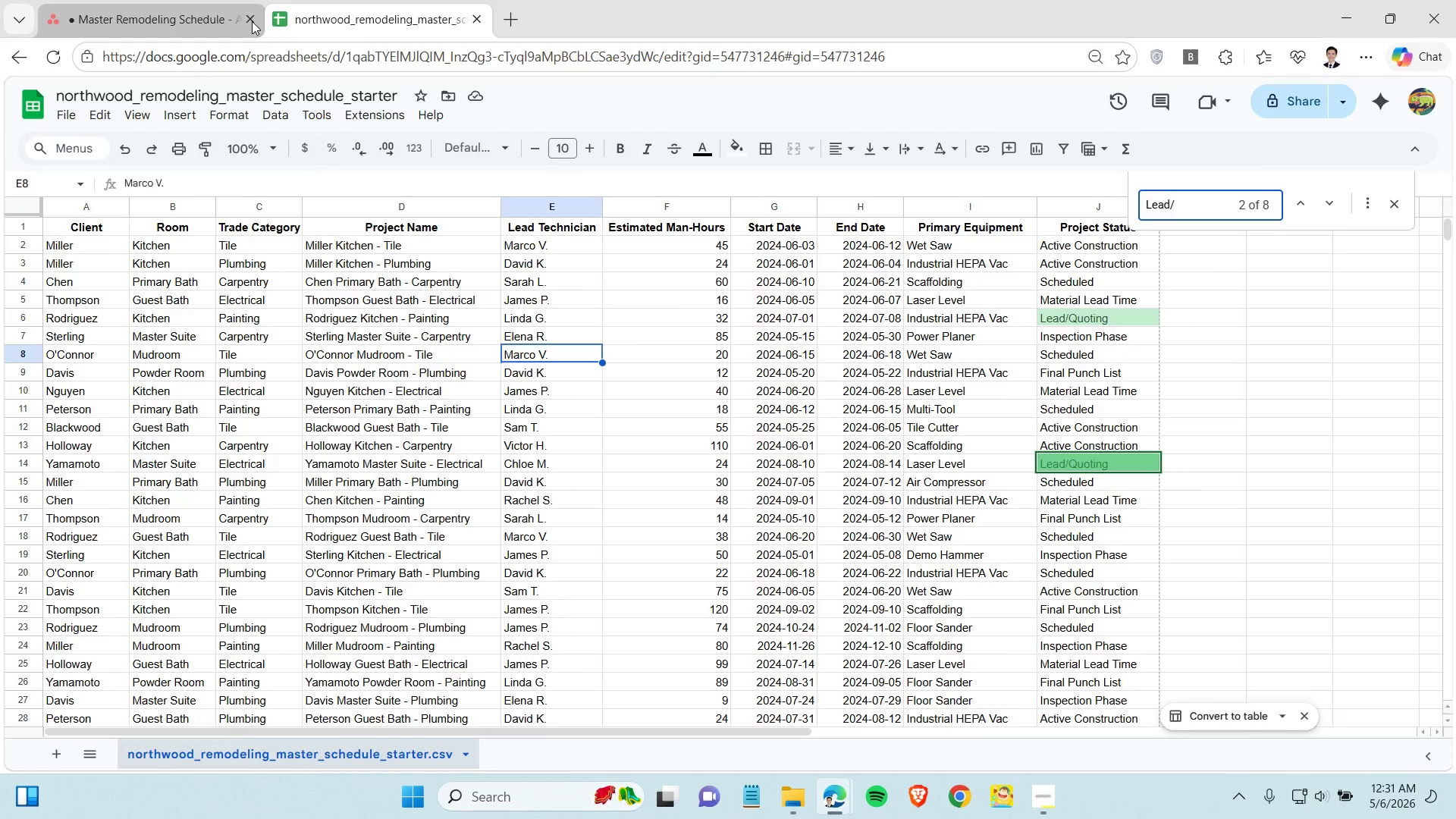 
mouse_move([870, 475])
 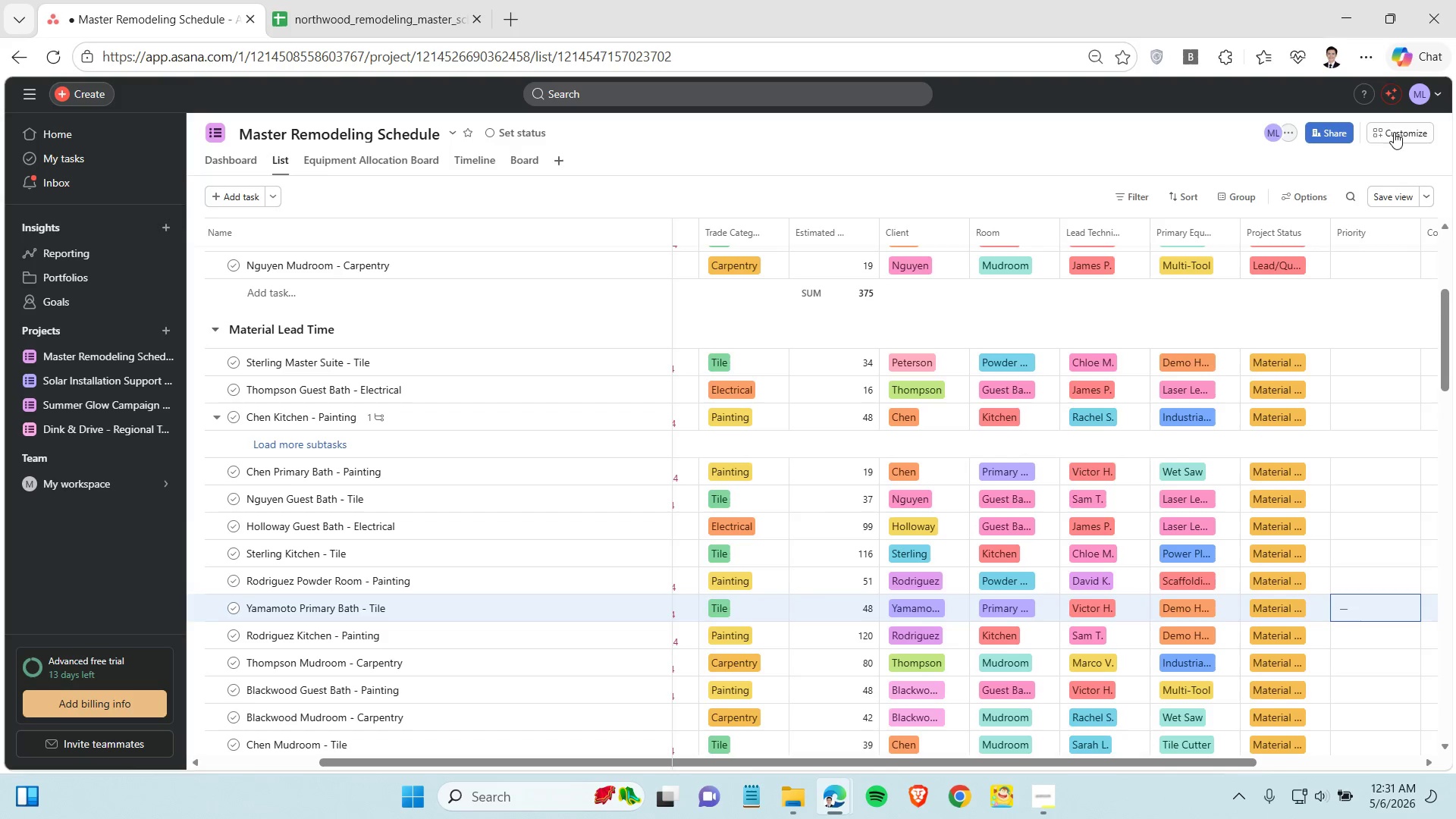 
left_click([1394, 132])
 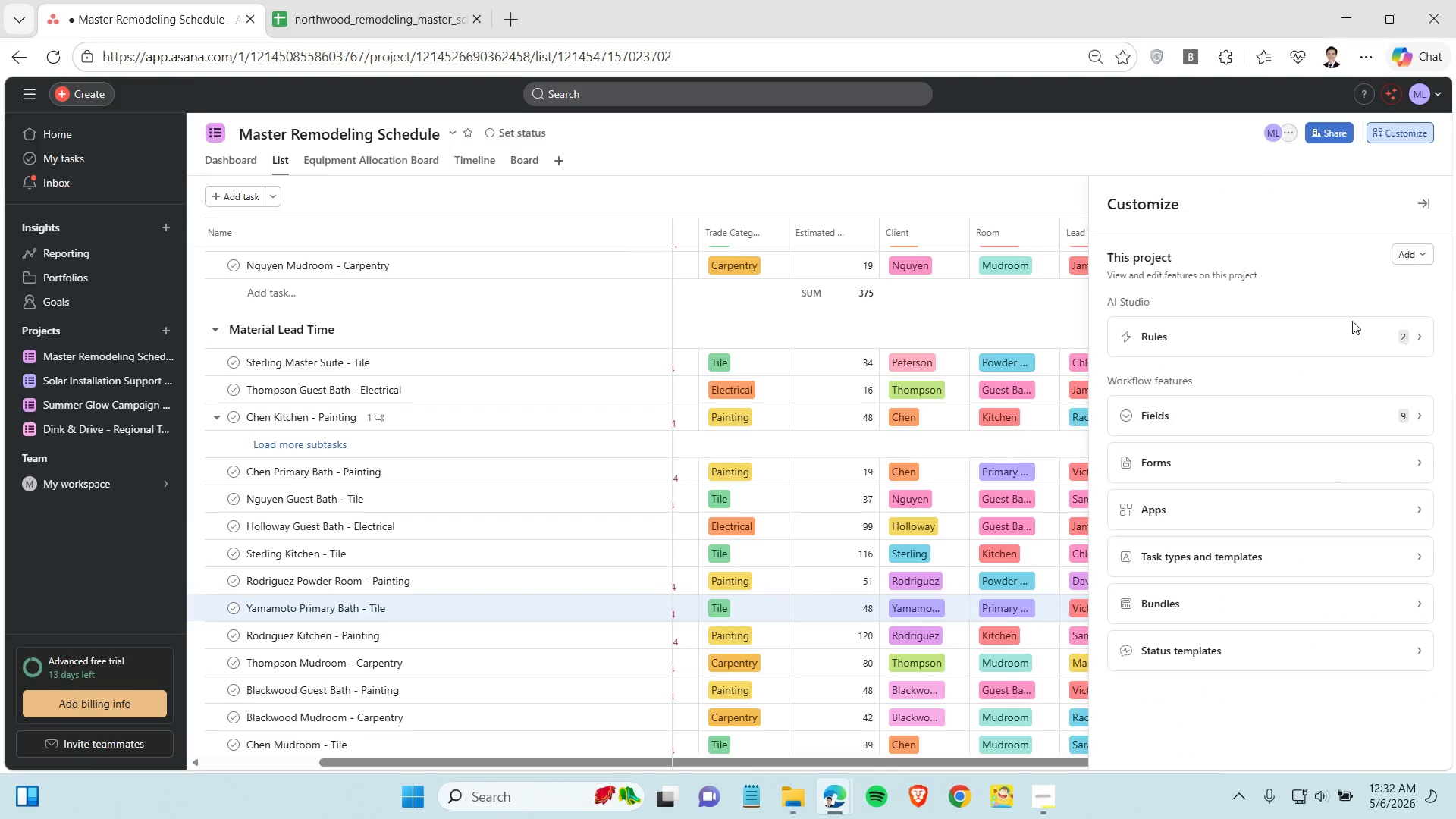 
left_click([1350, 327])
 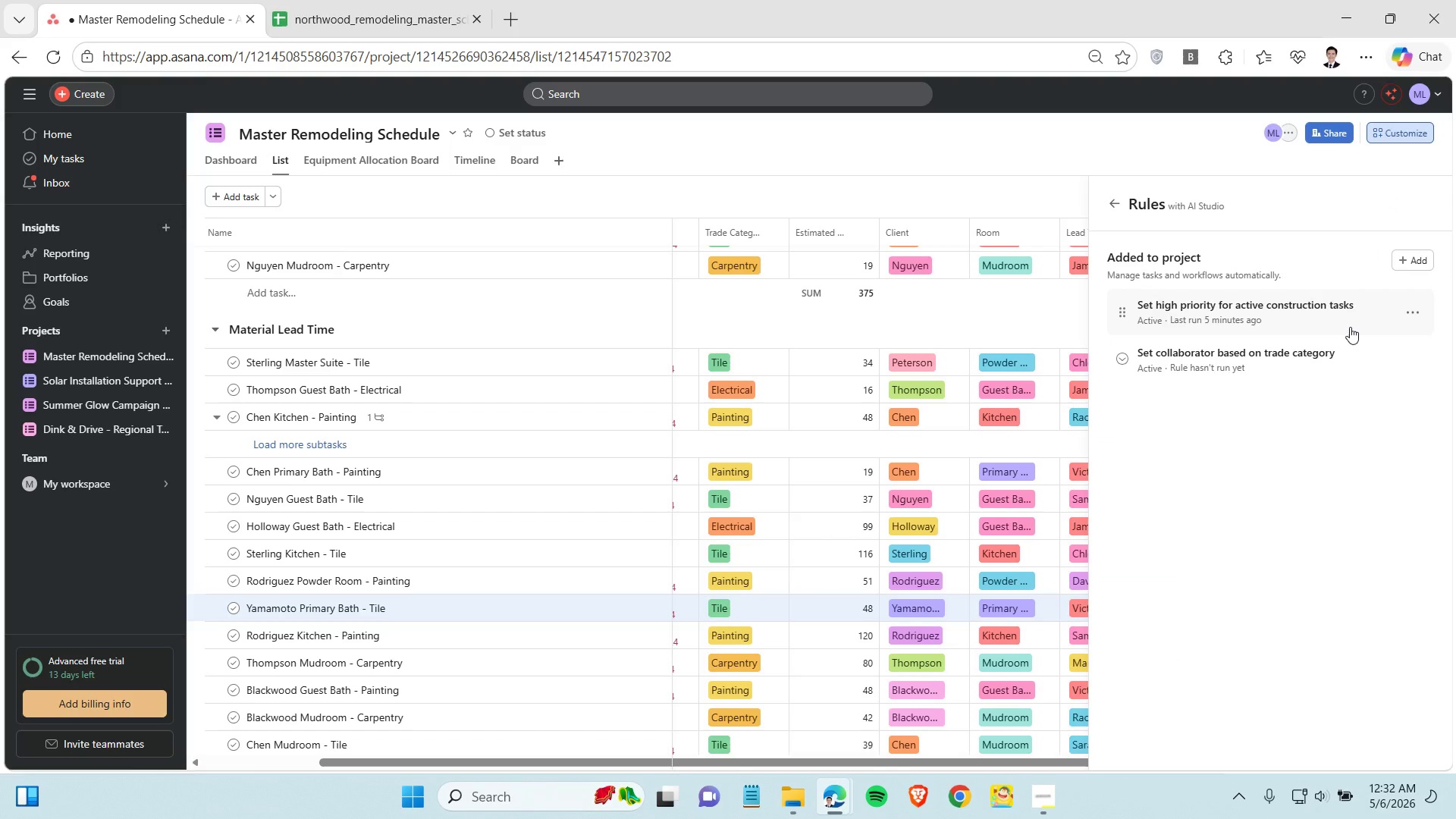 
wait(5.5)
 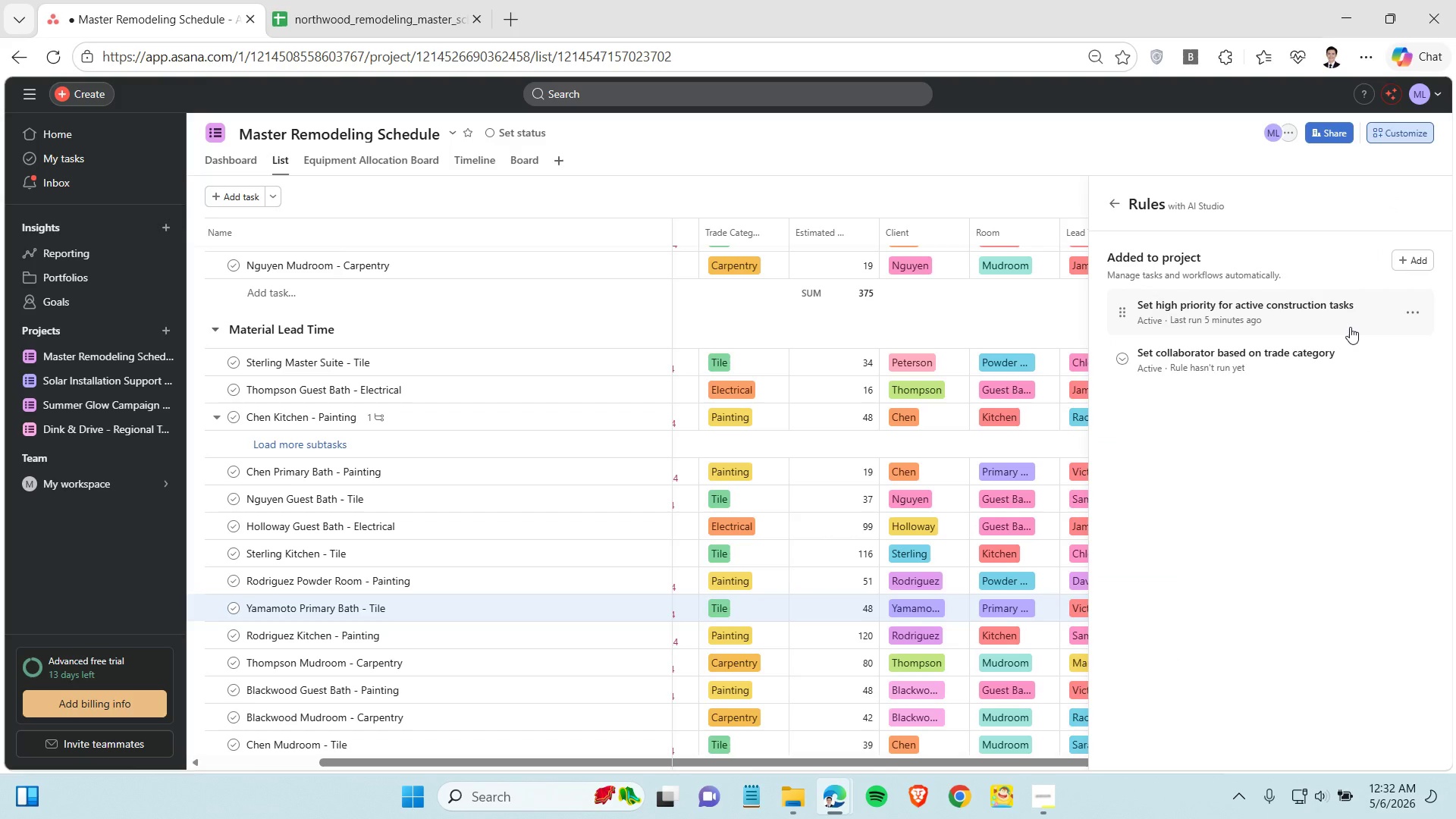 
left_click([954, 316])
 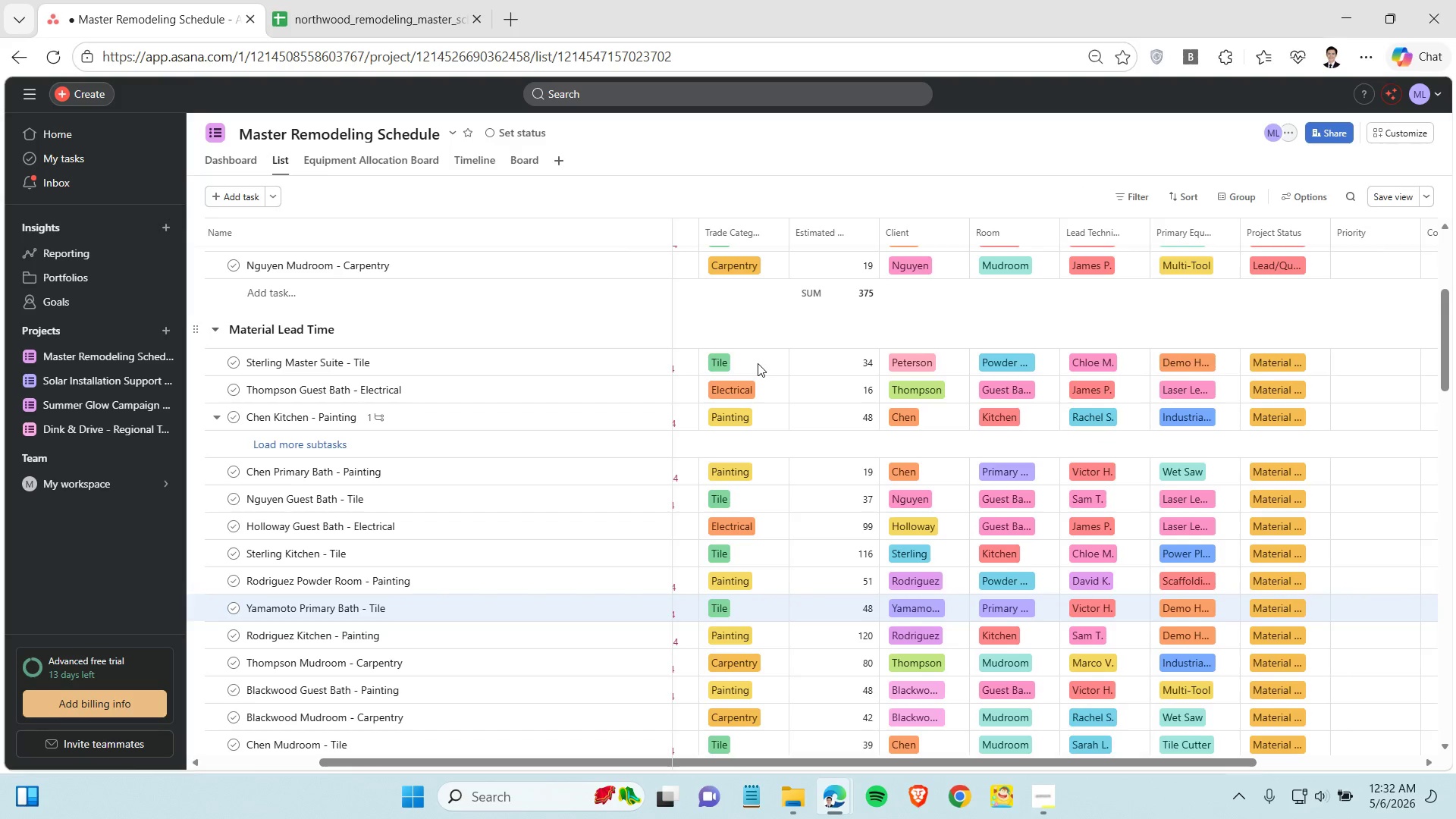 
left_click([758, 363])
 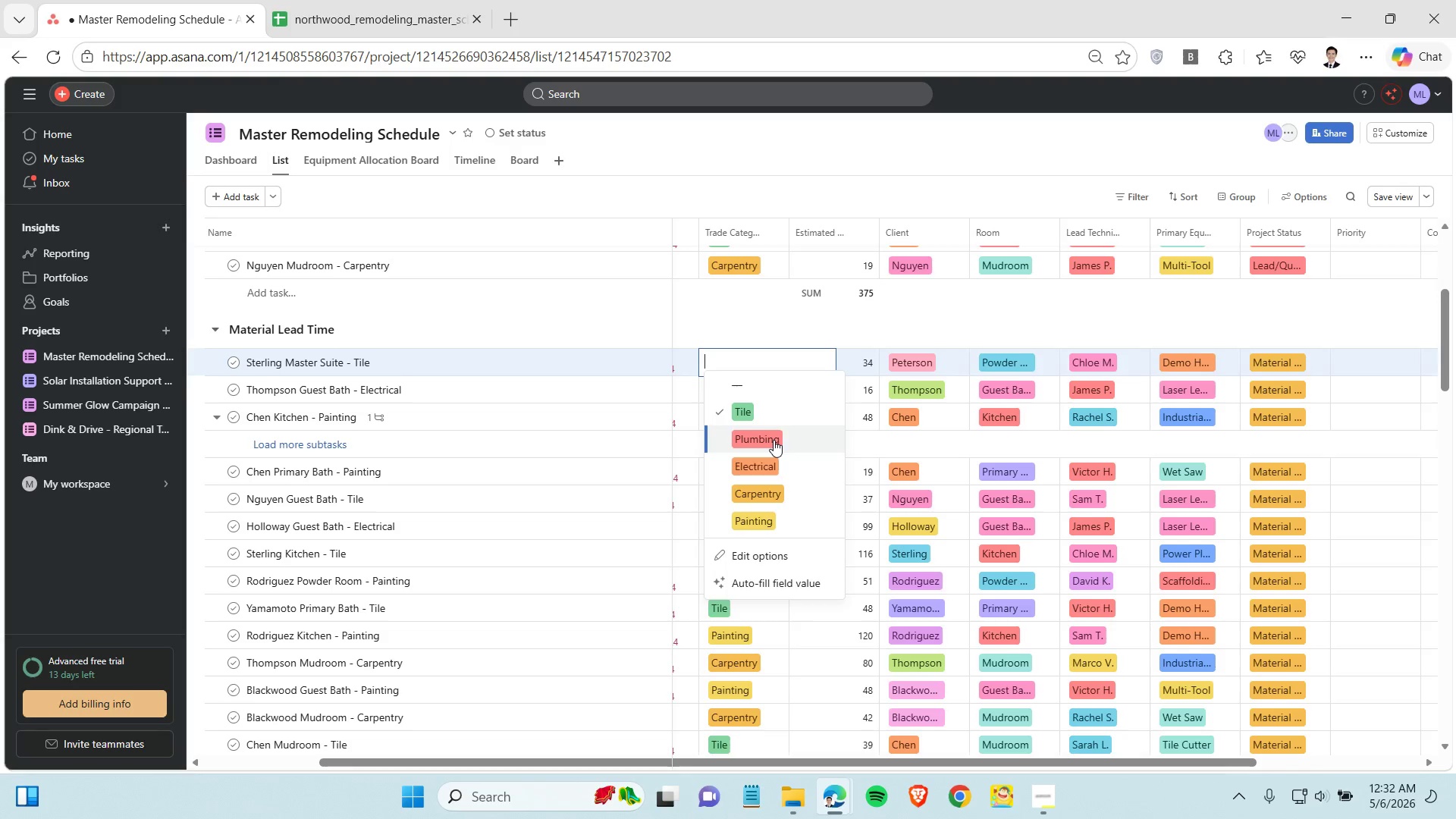 
left_click([774, 440])
 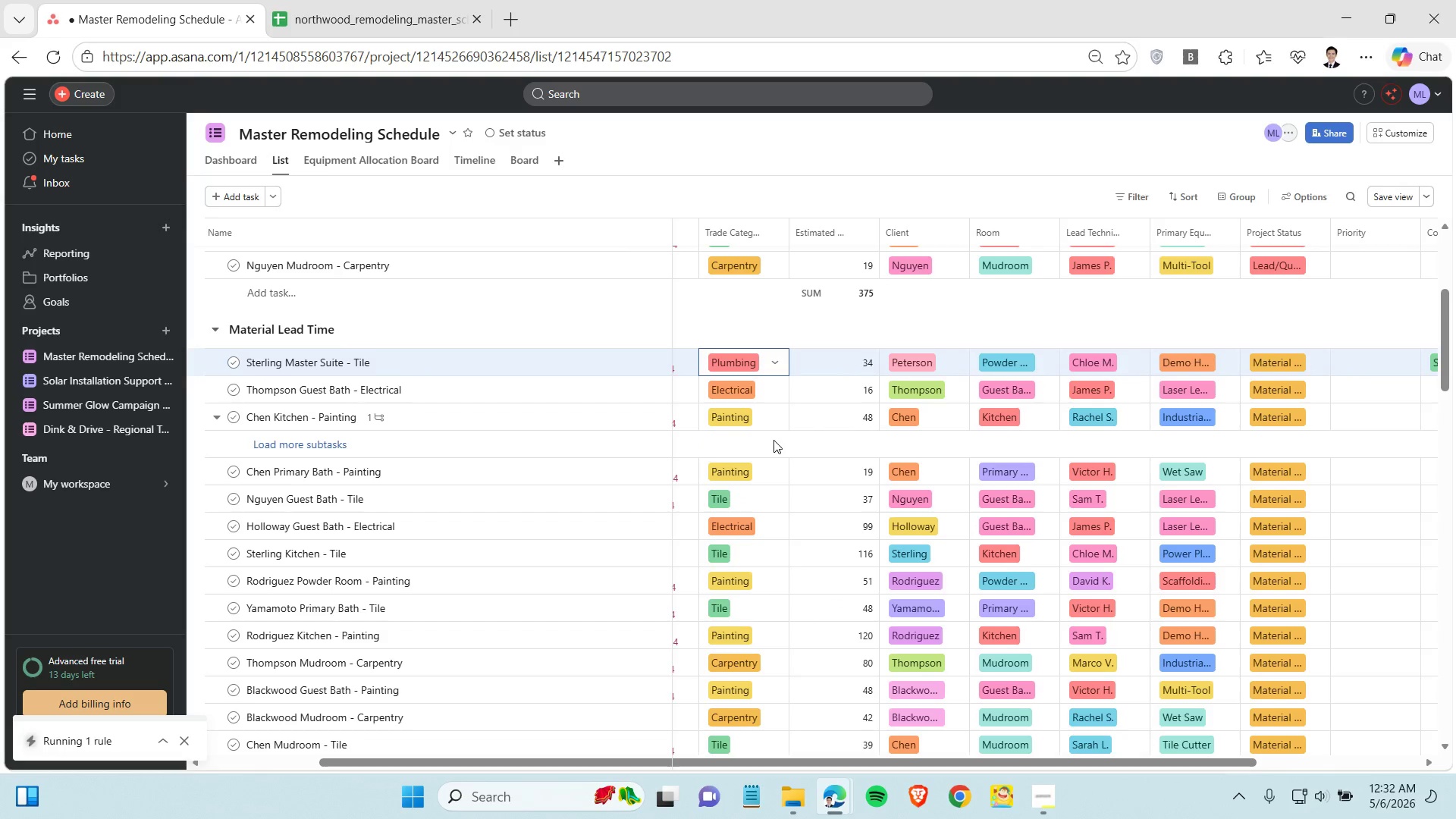 
wait(8.41)
 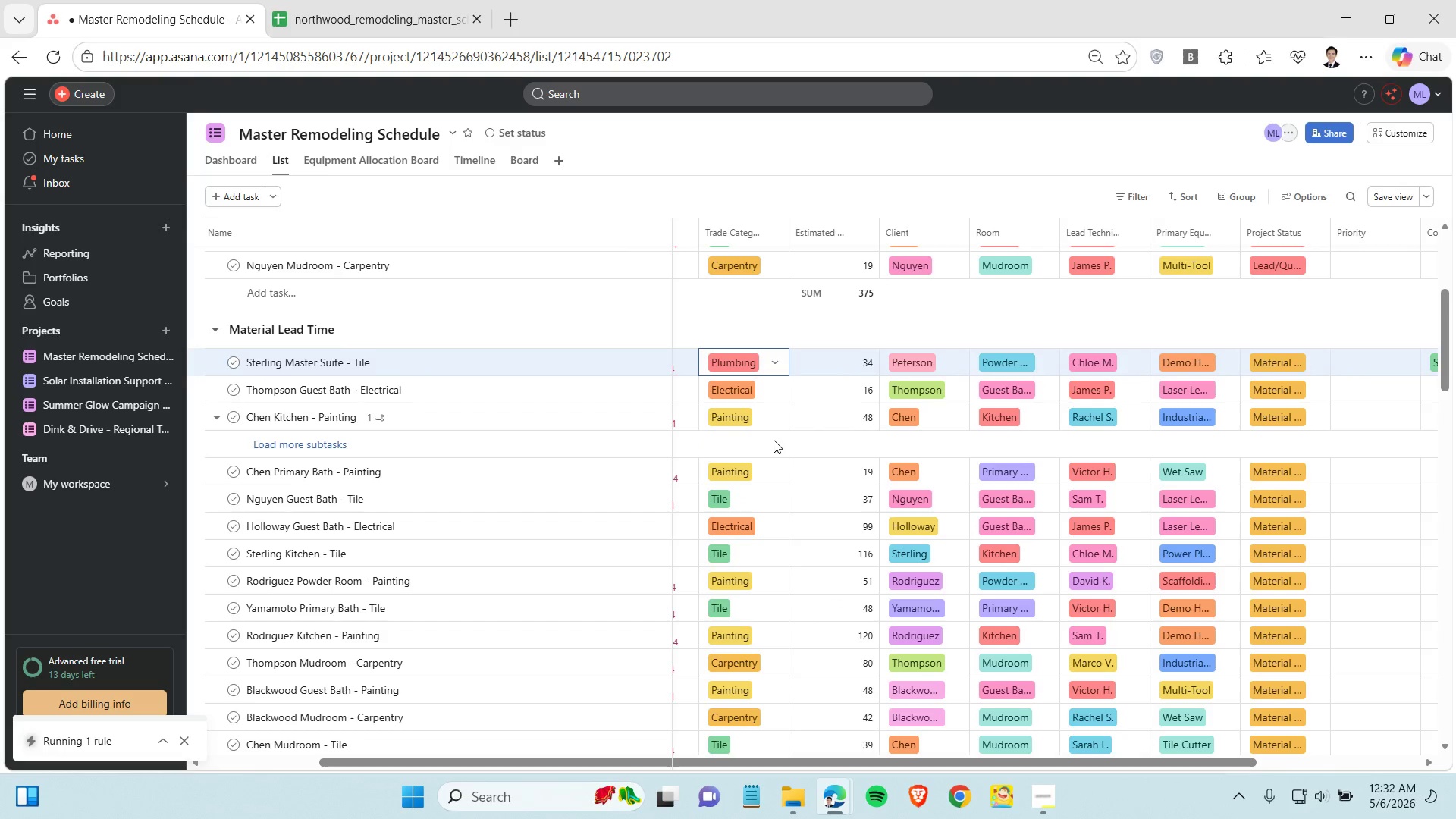 
left_click_drag(start_coordinate=[729, 761], to_coordinate=[774, 764])
 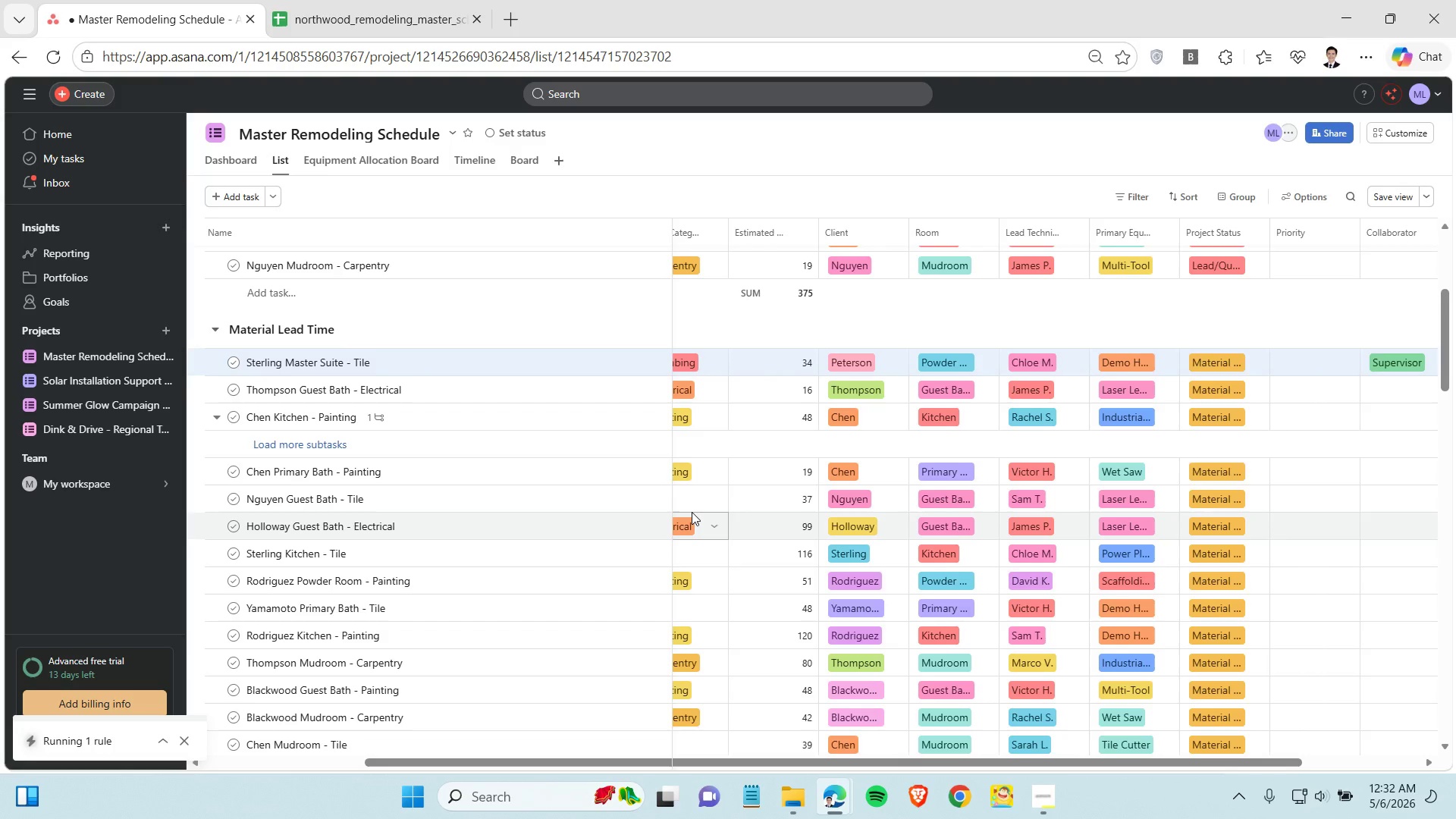 
hold_key(key=ControlLeft, duration=1.5)
 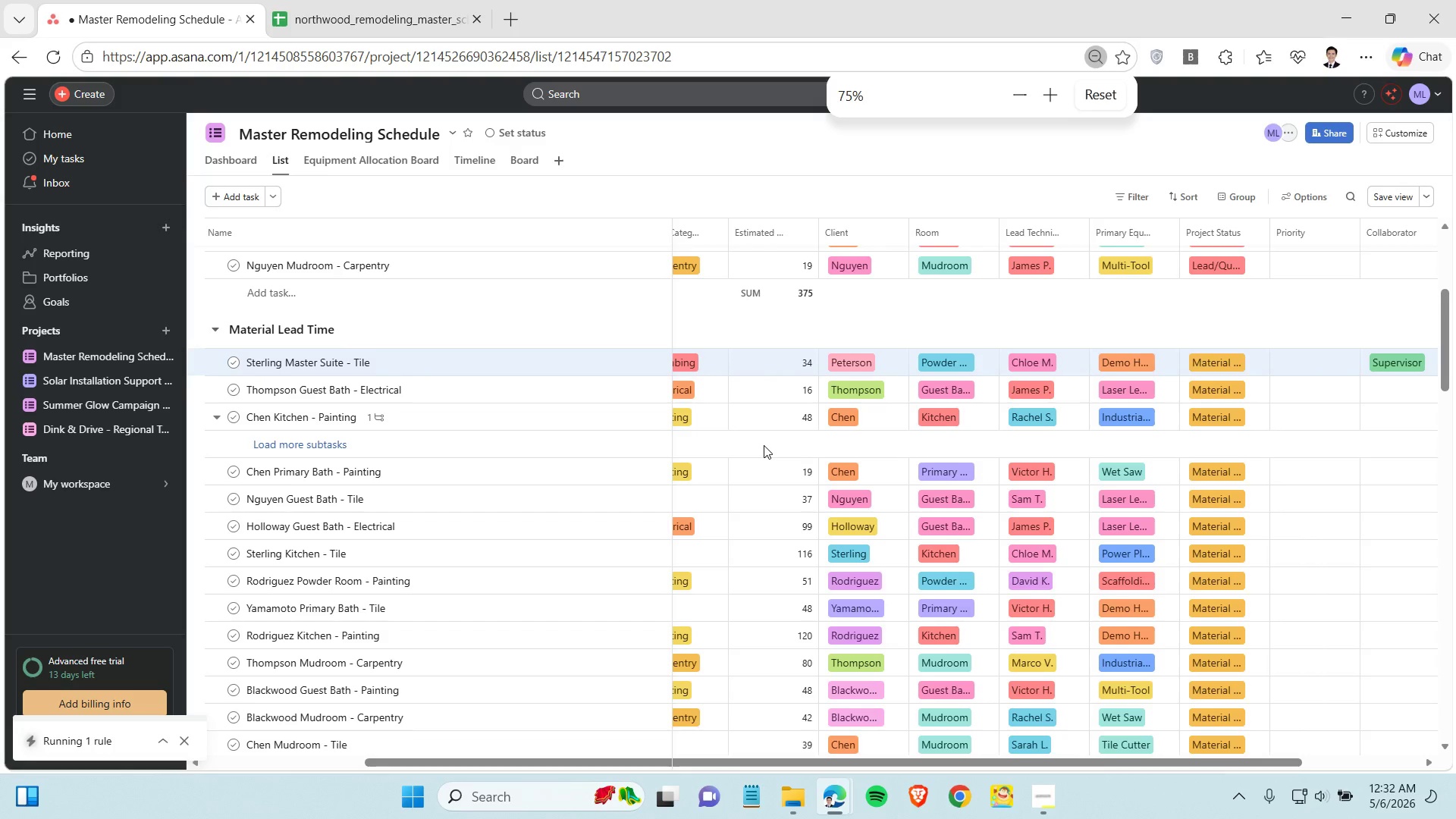 
hold_key(key=ControlLeft, duration=1.52)
scroll: coordinate [764, 445], scroll_direction: down, amount: 1.0
 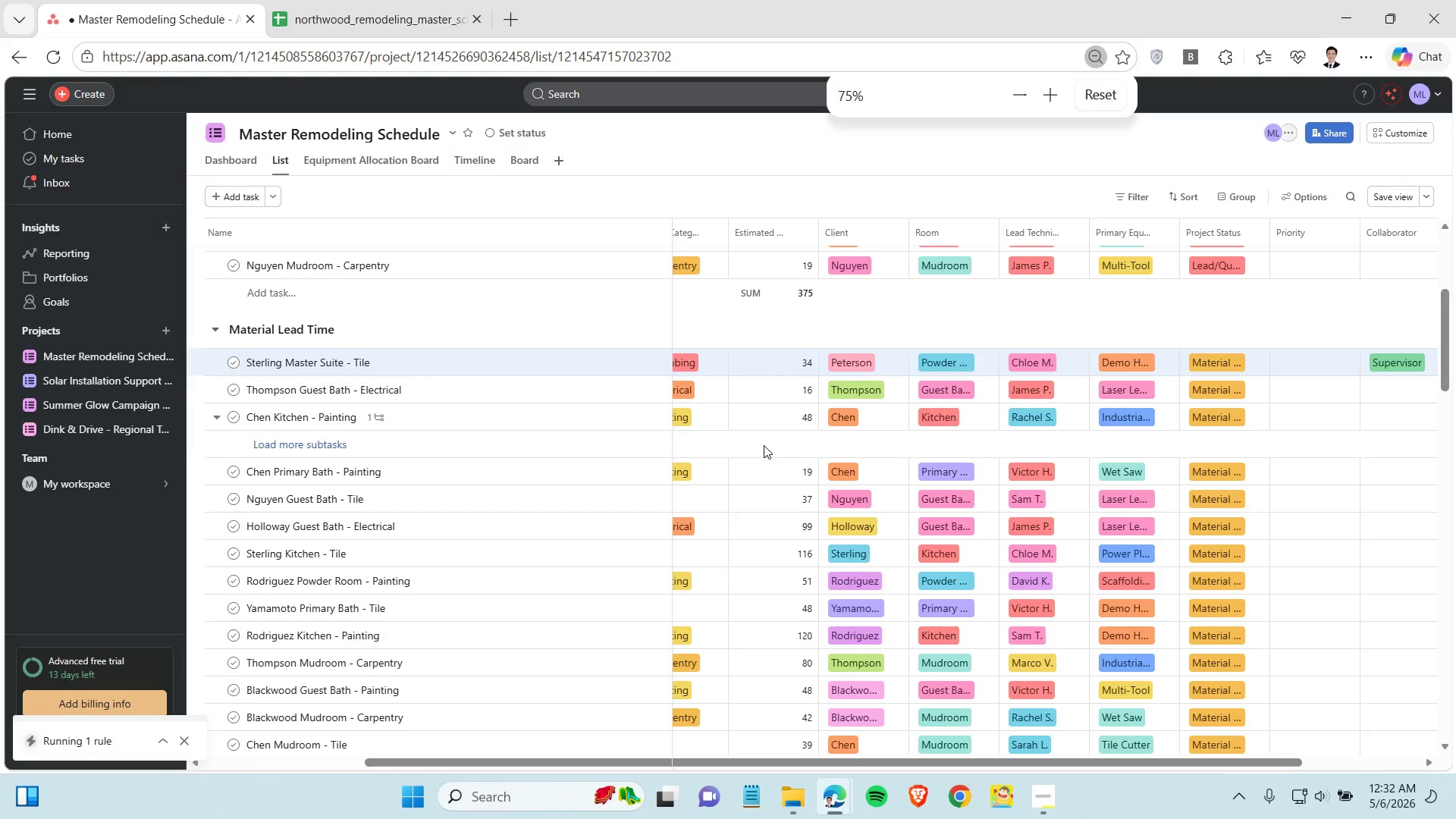 
hold_key(key=ControlLeft, duration=0.66)
 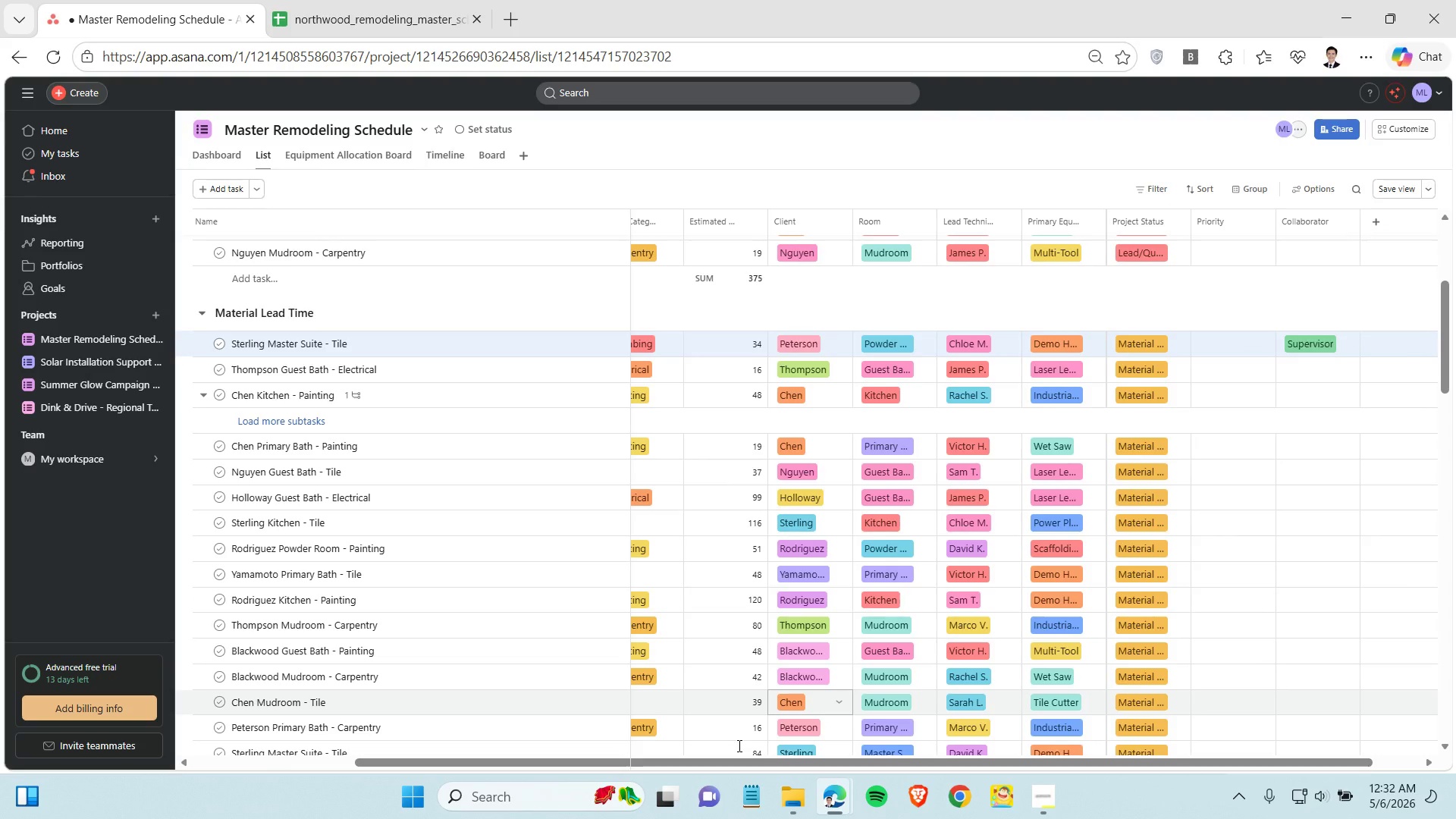 
left_click_drag(start_coordinate=[708, 768], to_coordinate=[627, 763])
 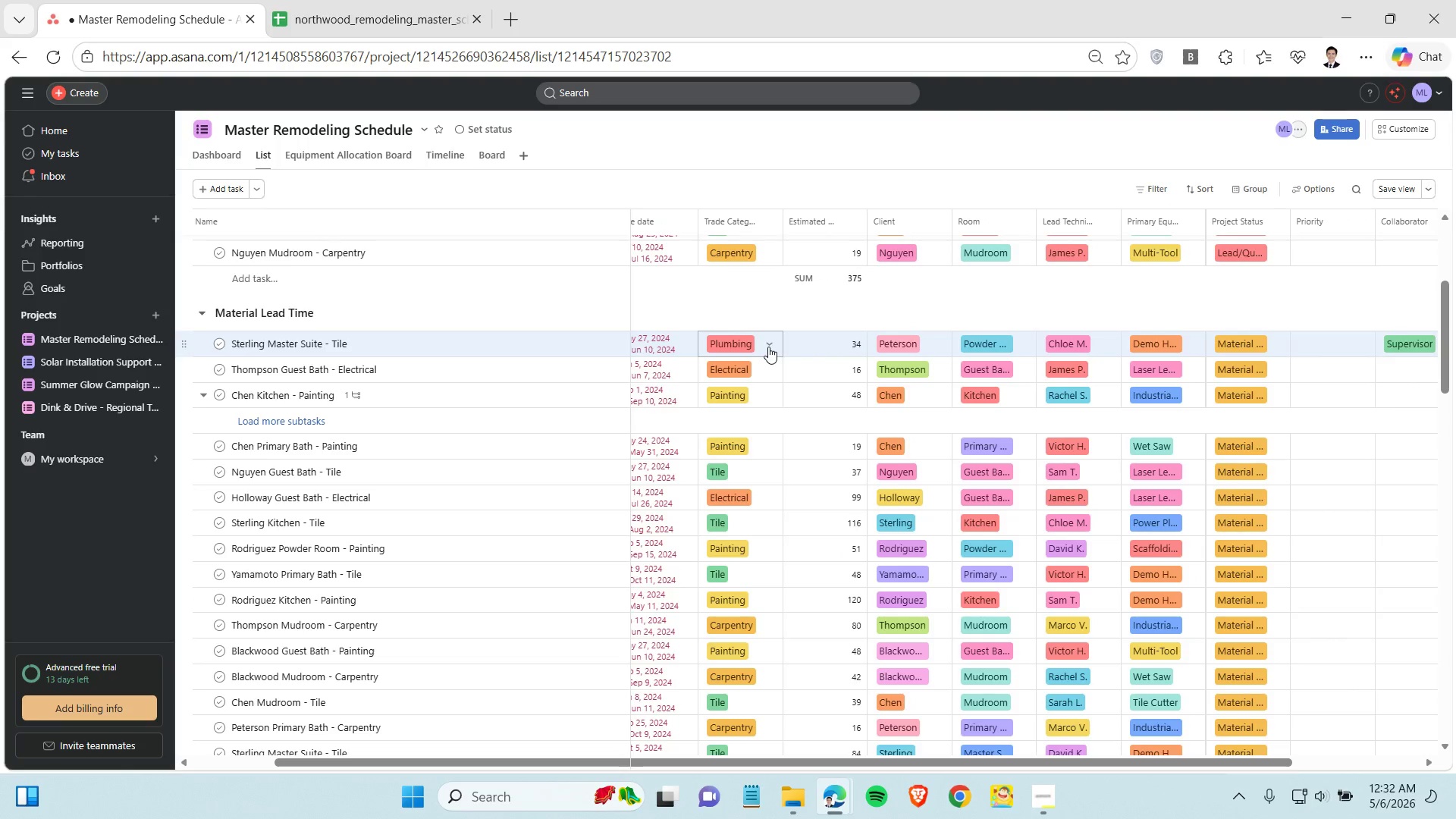 
left_click([767, 347])
 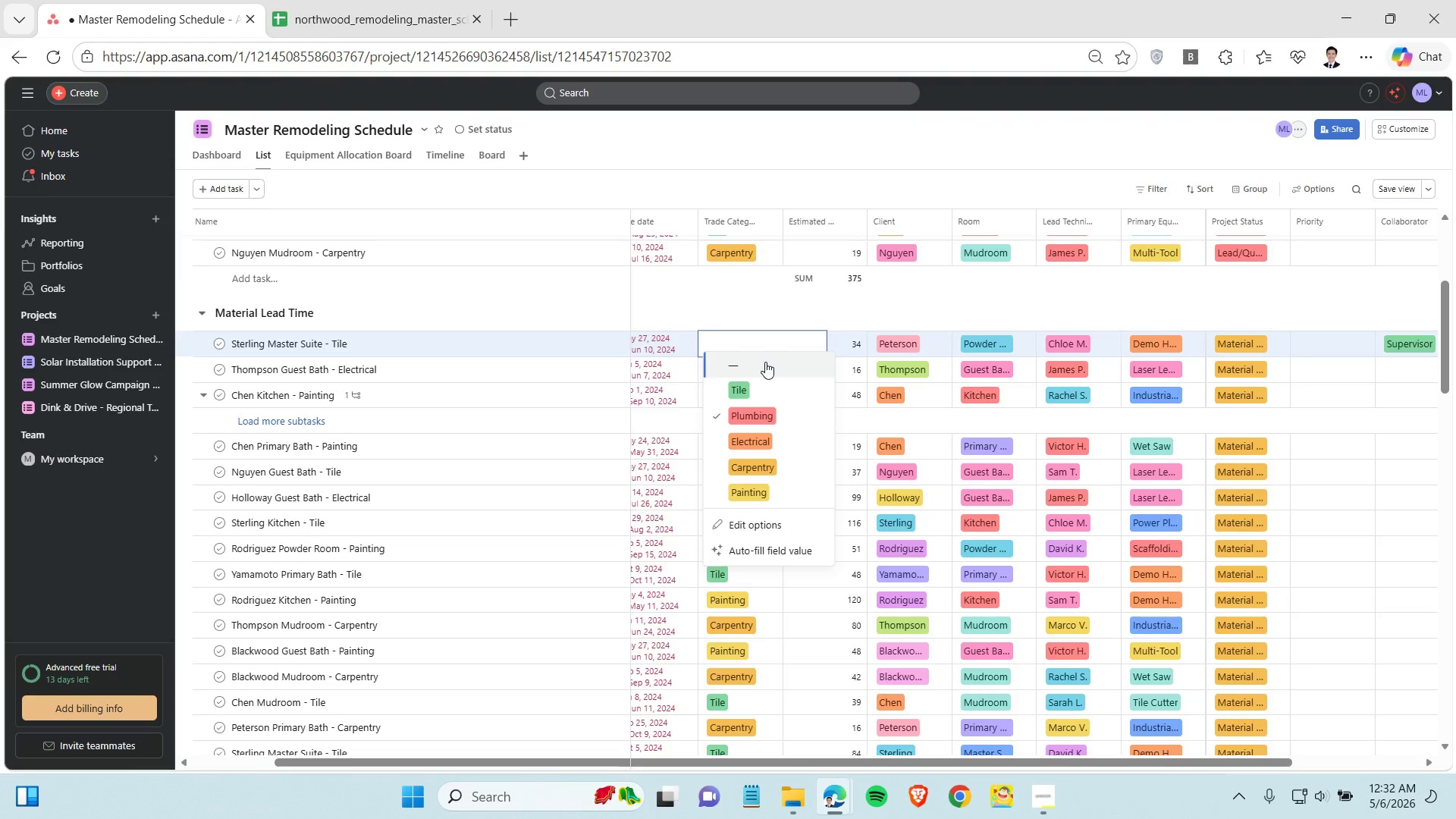 
left_click([765, 362])
 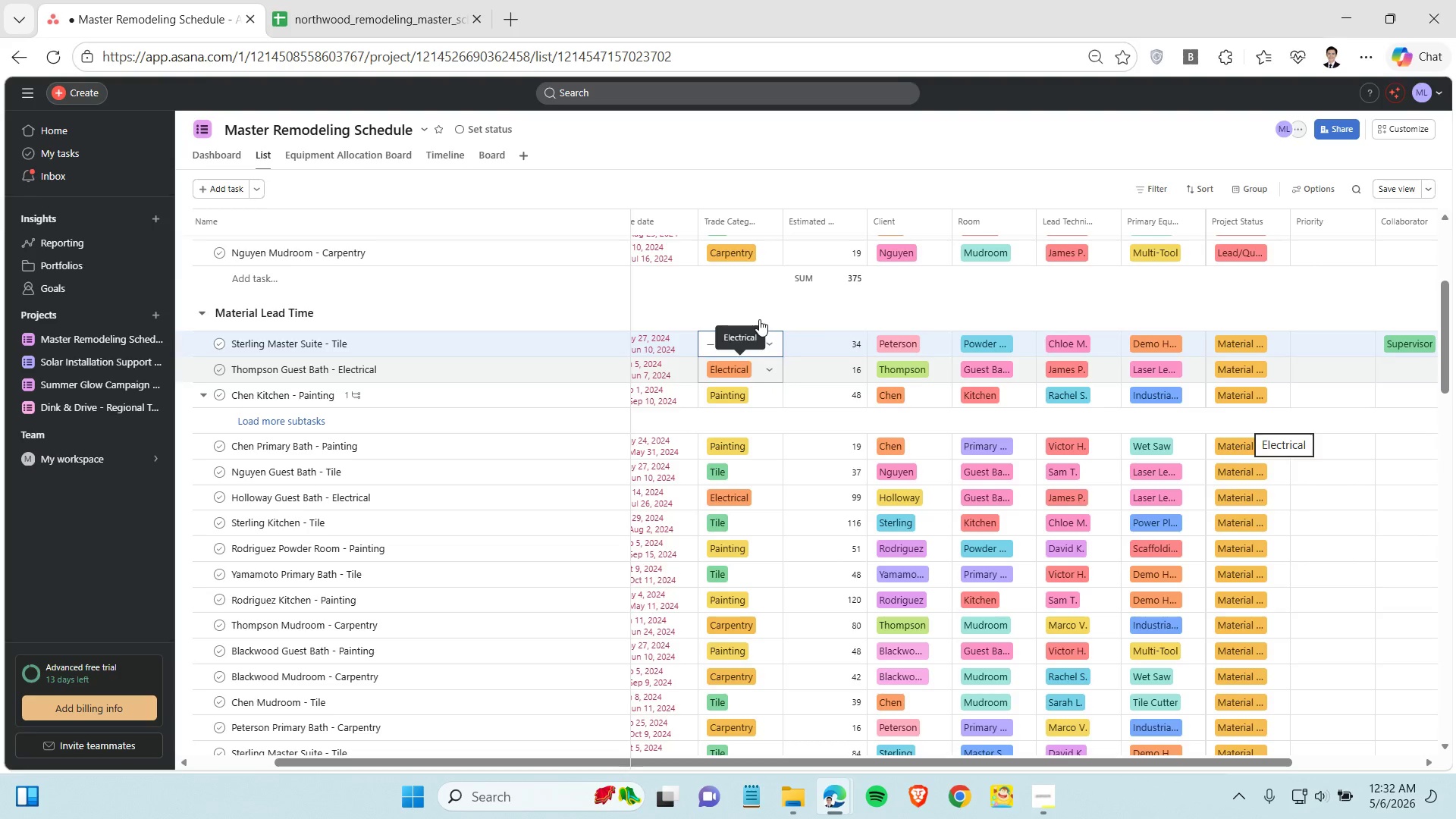 
left_click([770, 343])
 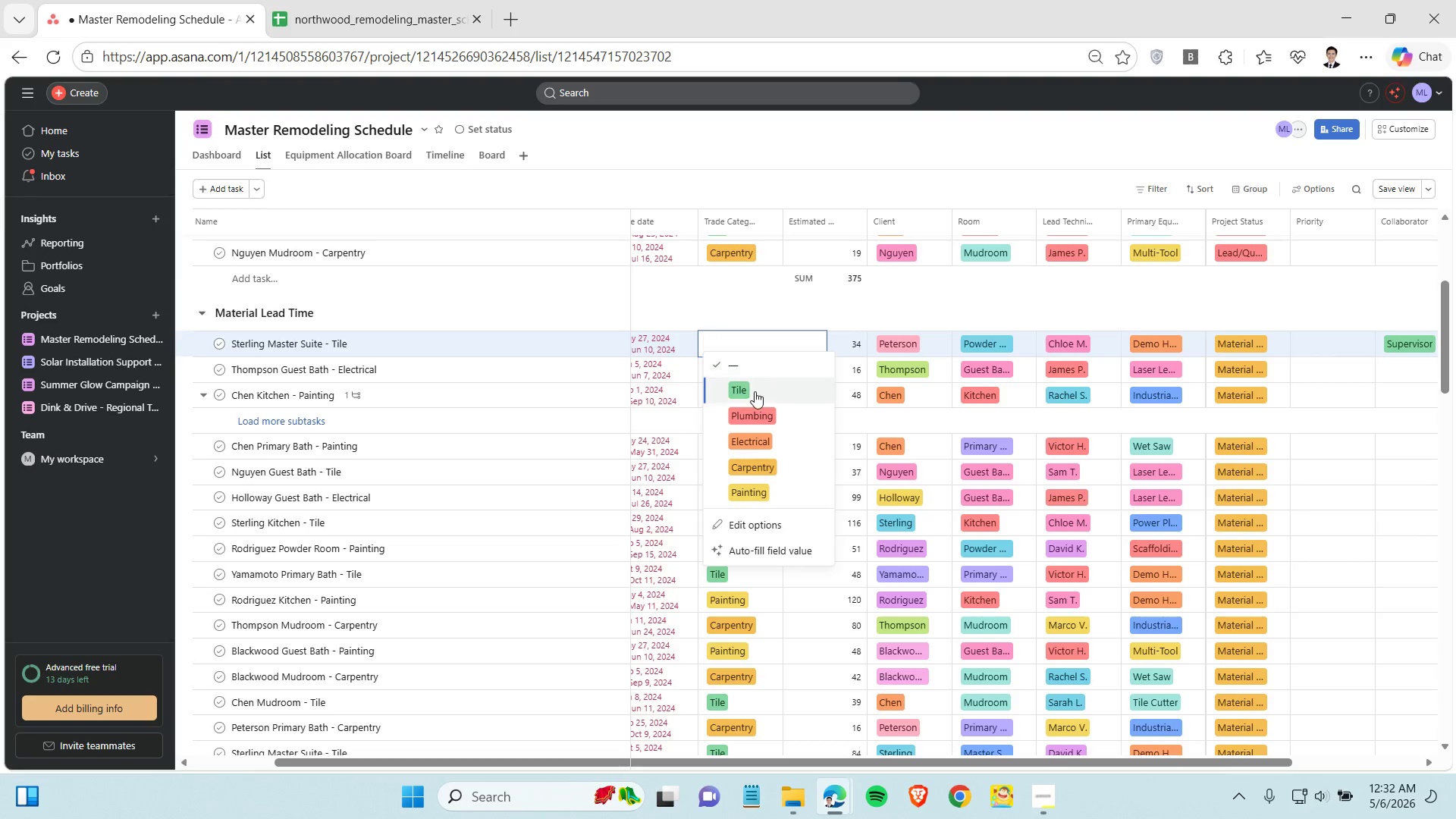 
left_click([755, 391])
 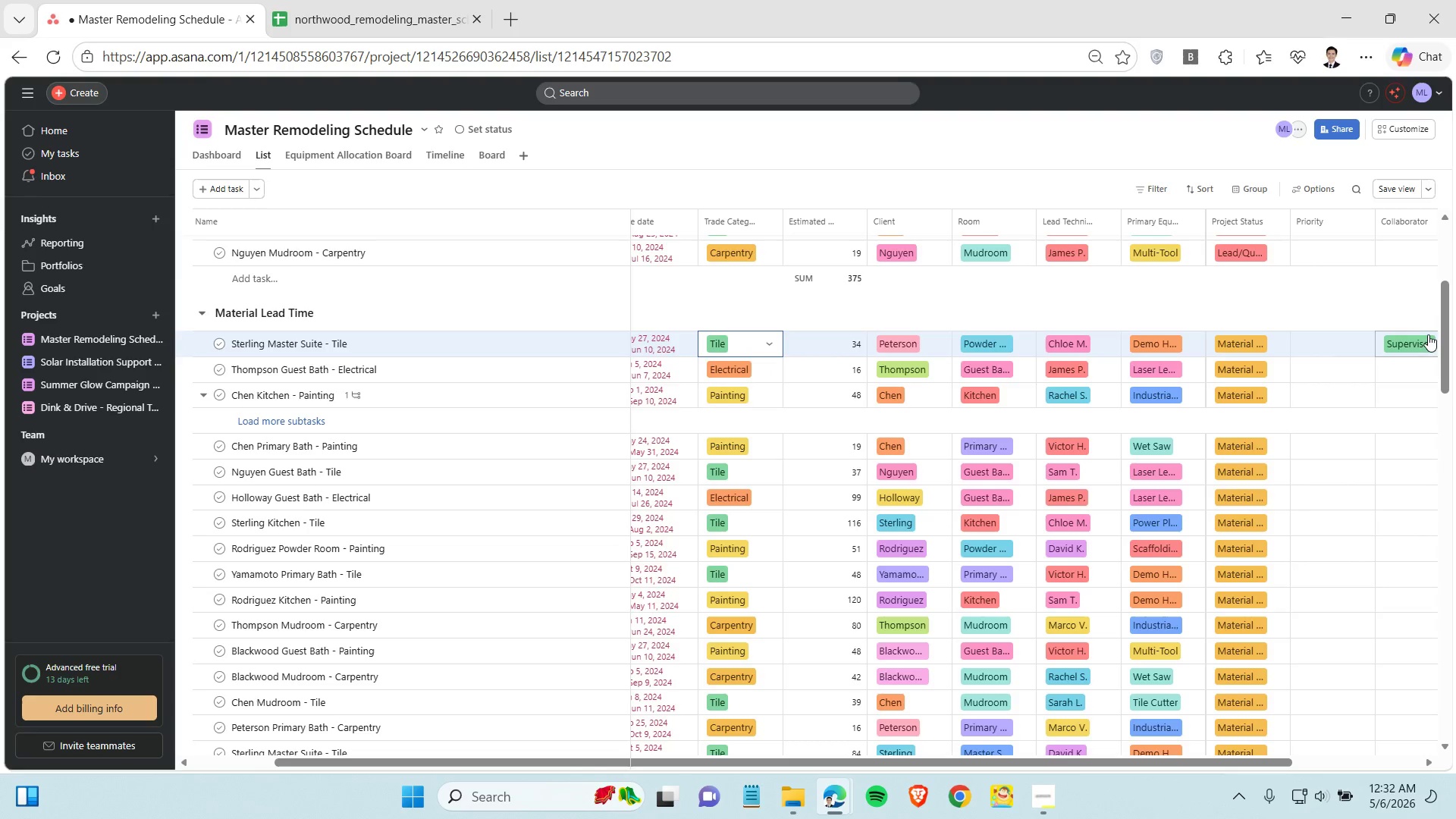 
left_click([1420, 334])
 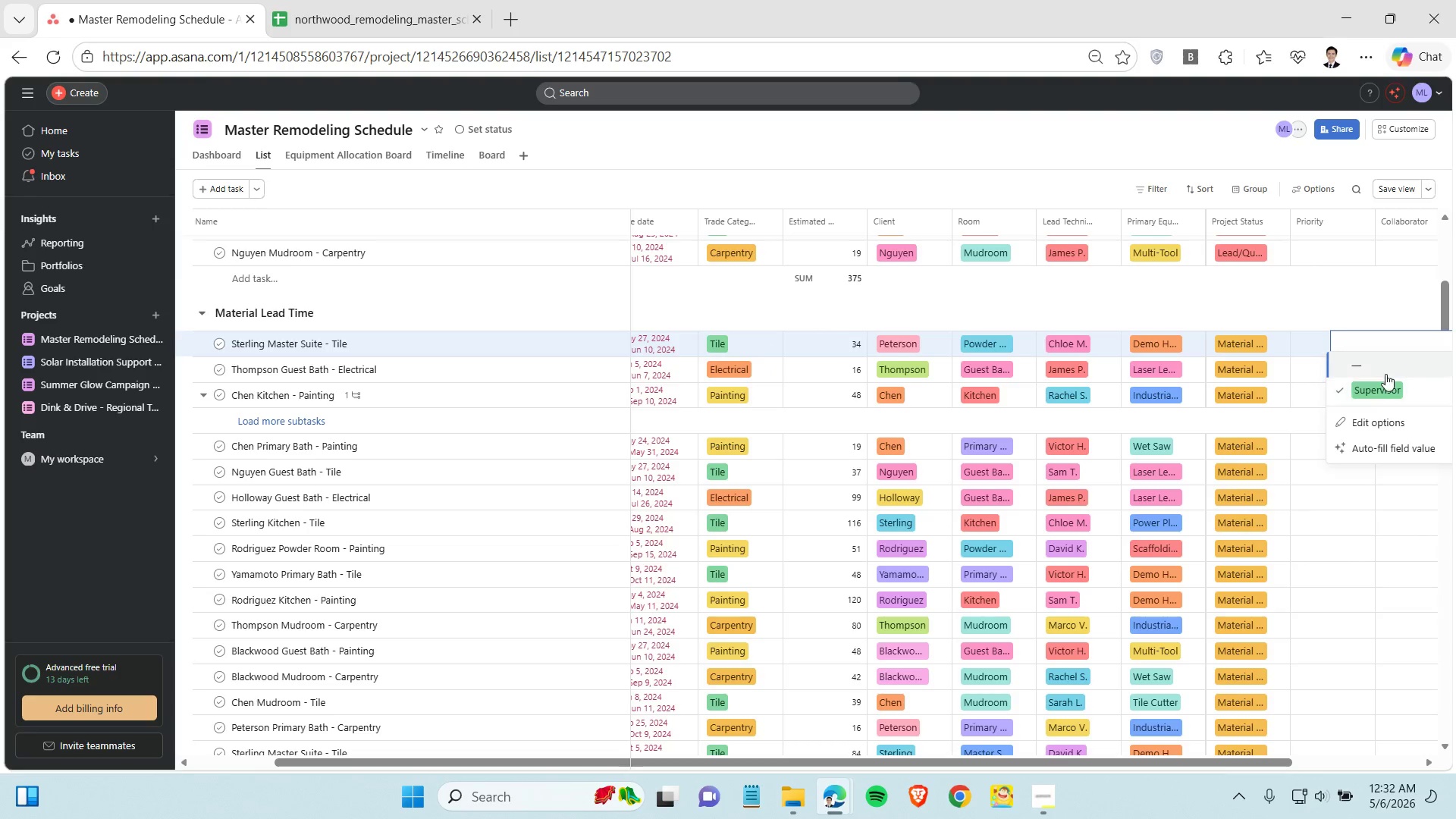 
left_click([1385, 374])
 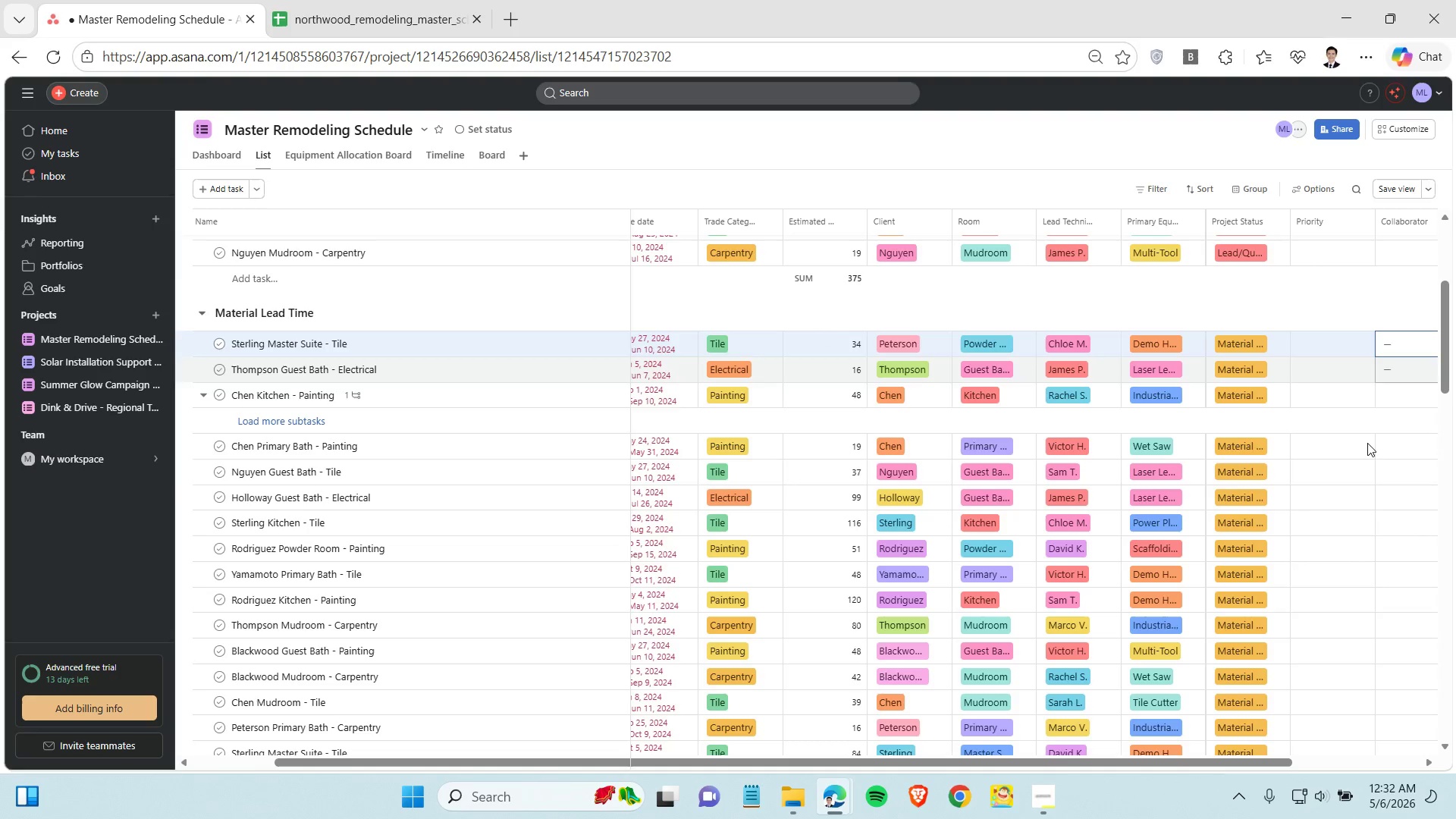 
left_click([1354, 482])
 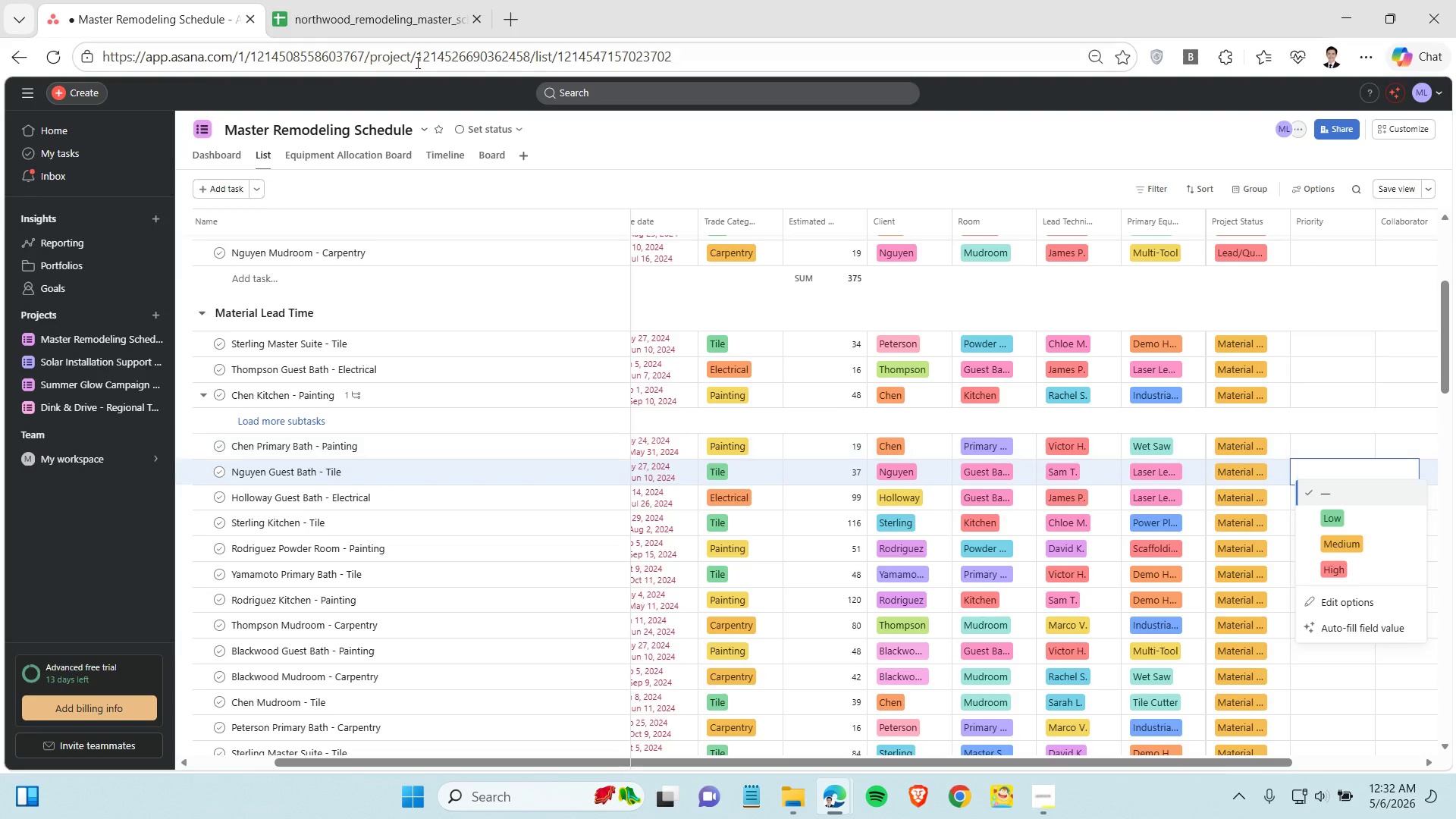 
wait(6.91)
 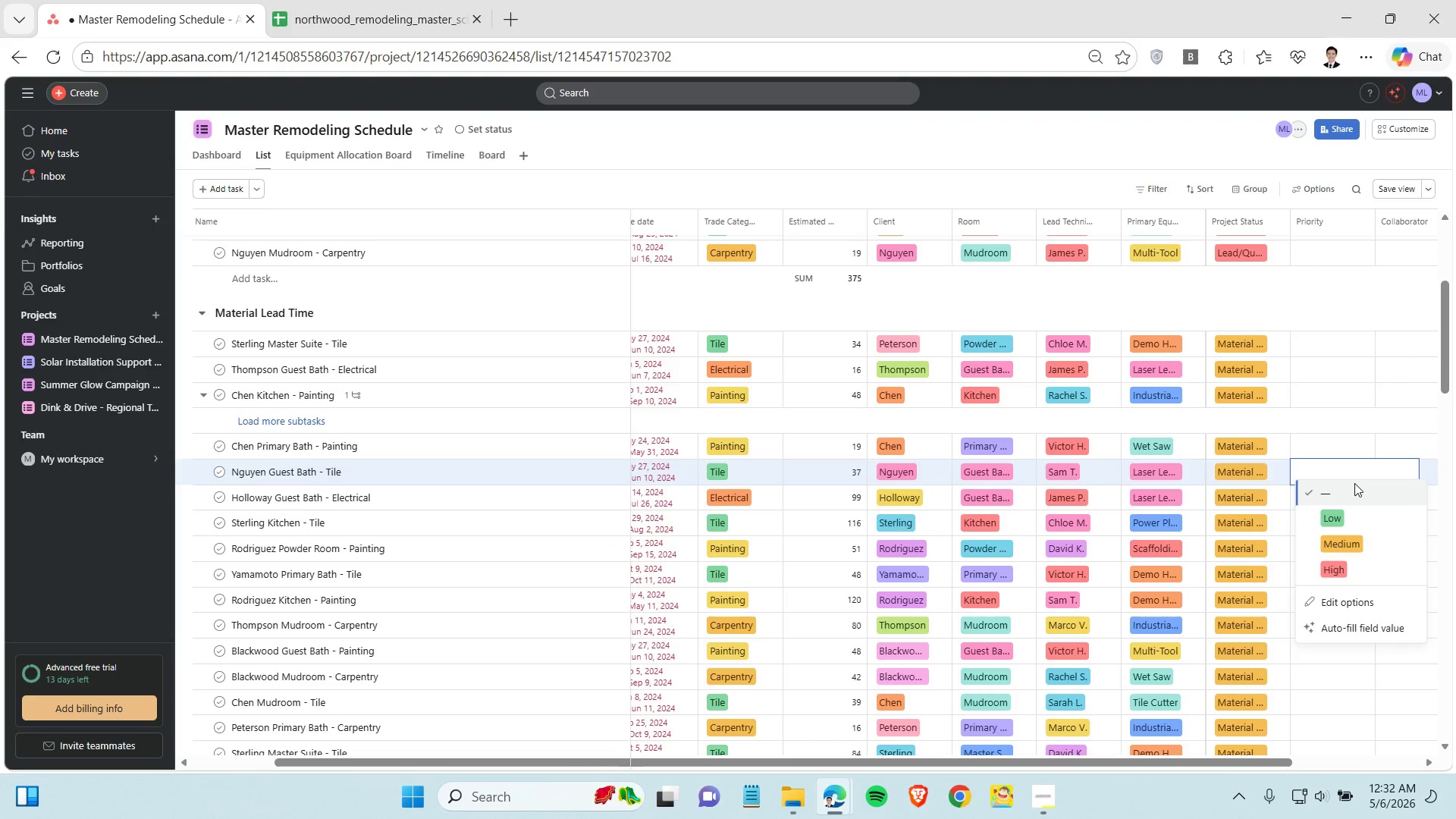 
left_click([1043, 802])